 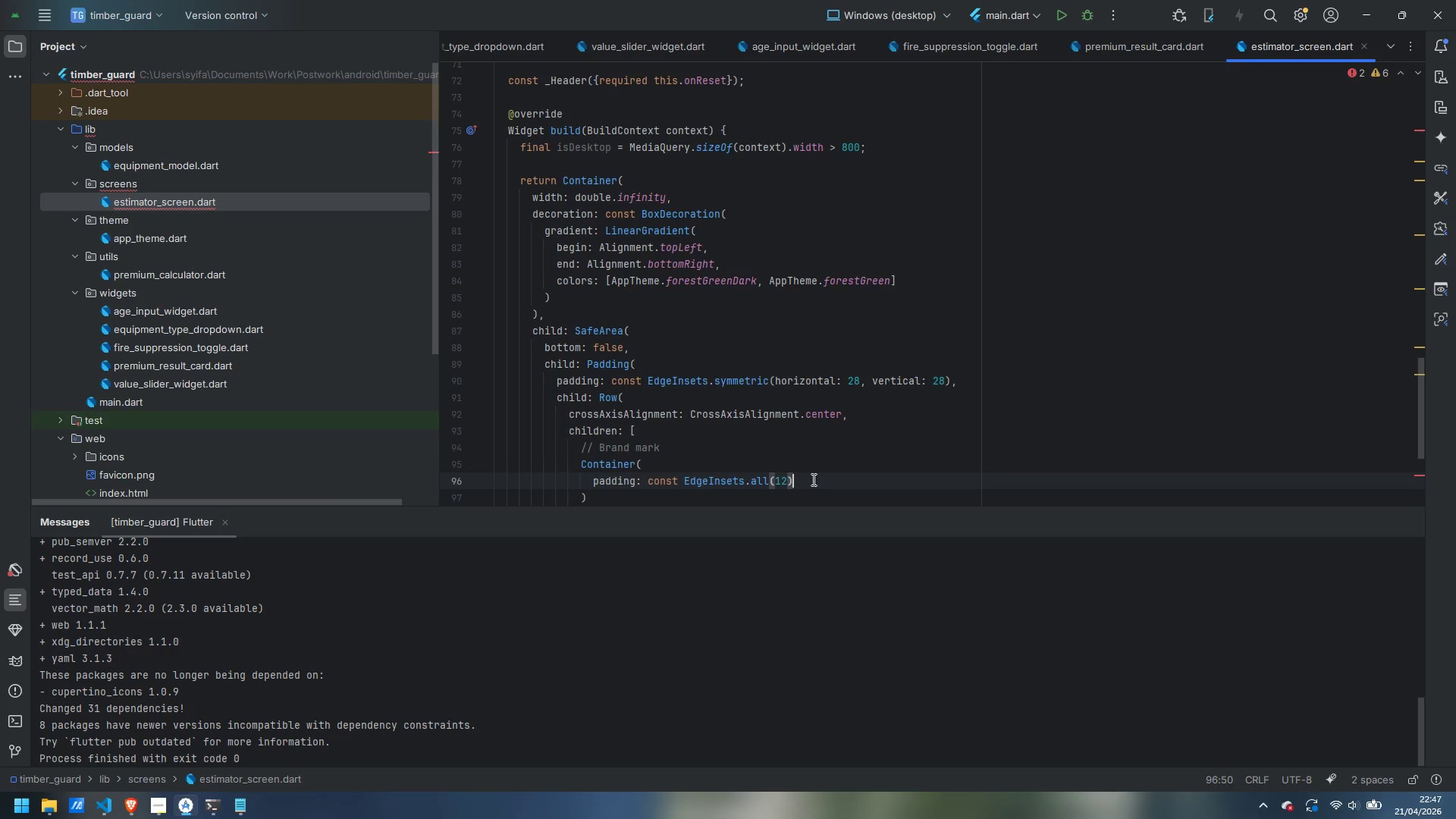 
key(Comma)
 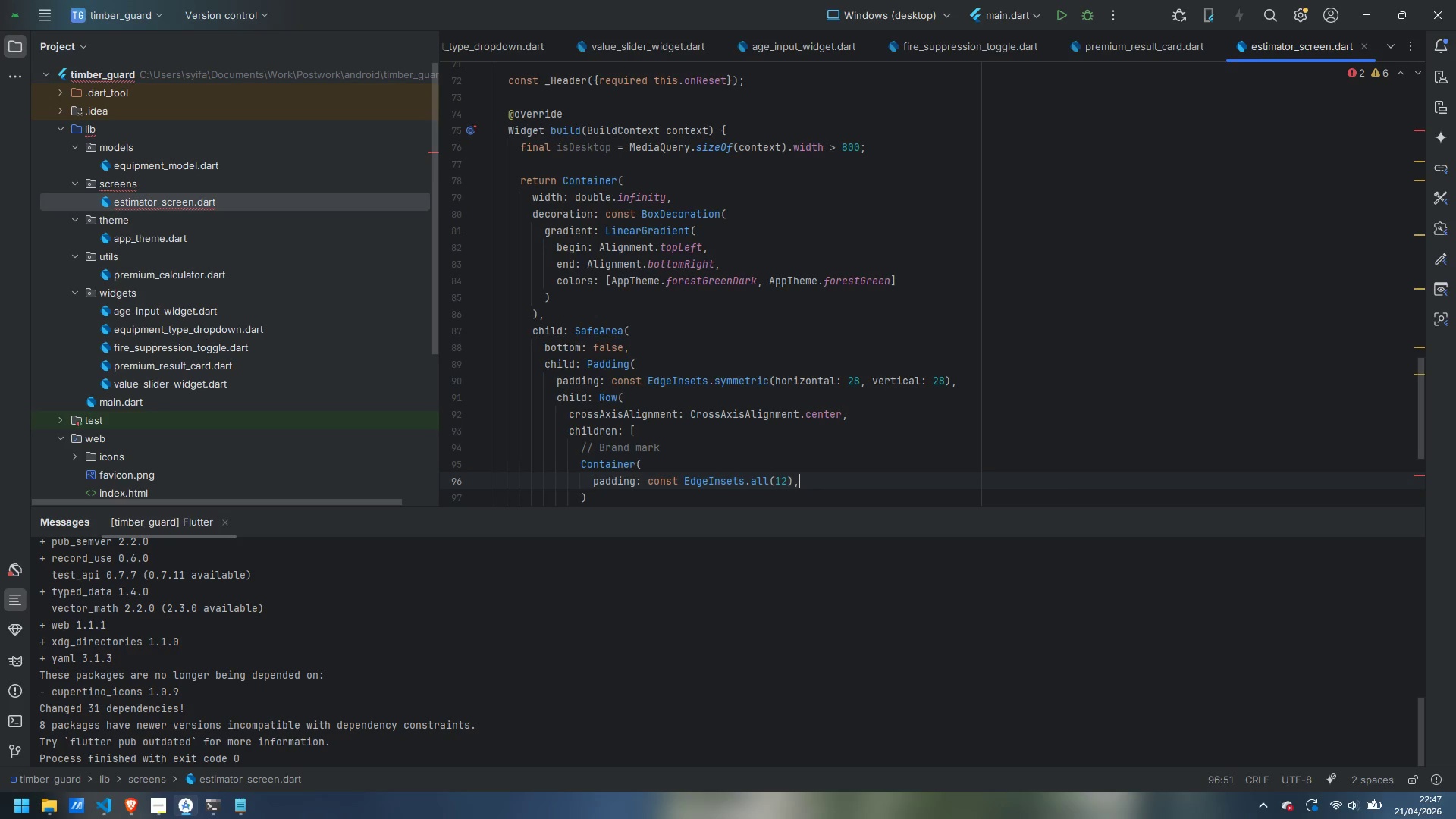 
key(Enter)
 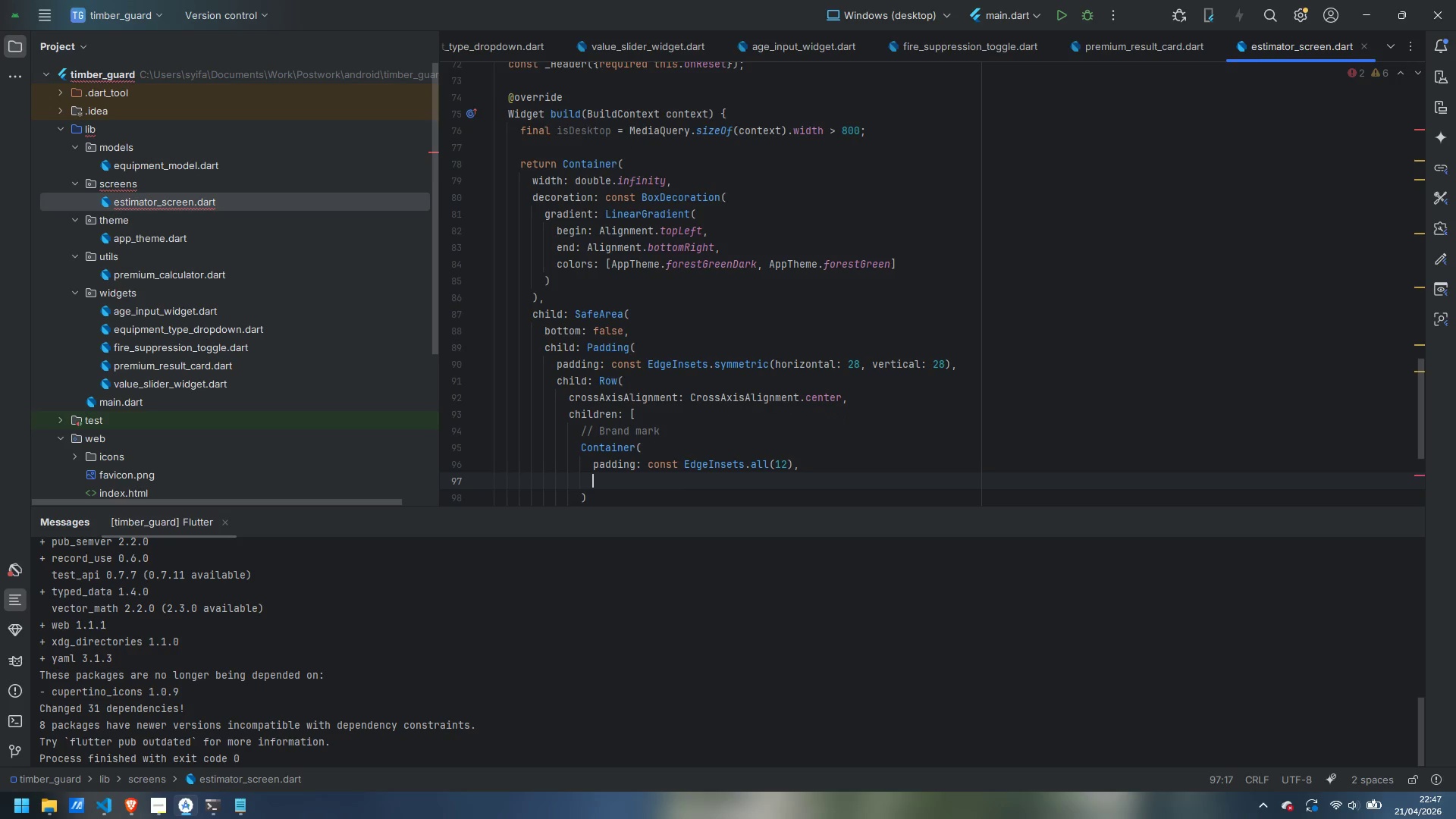 
type(decoration: BoxDecoration()
 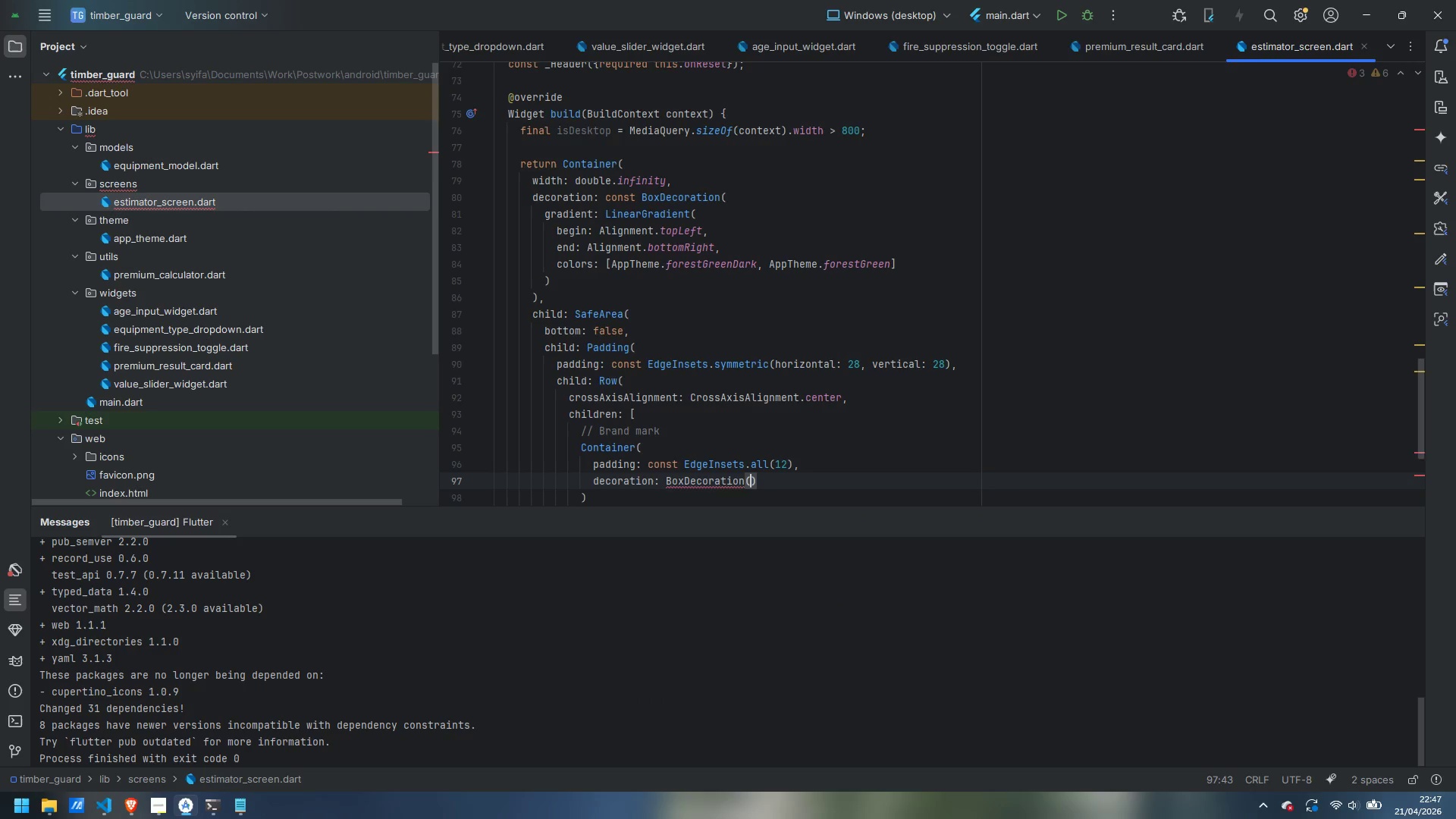 
key(Enter)
 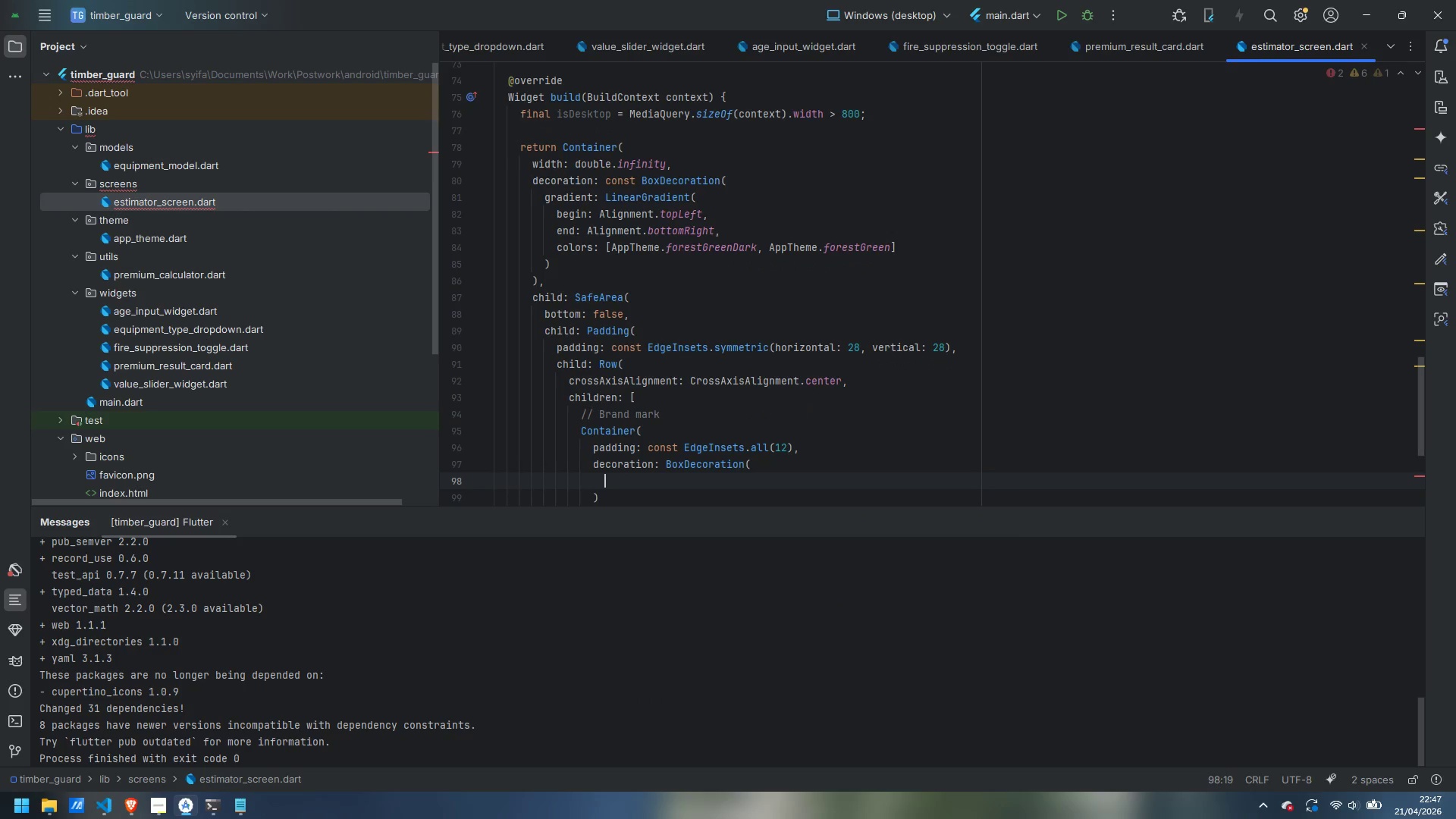 
type(color: Colors.white.withOpacity(0.12)
 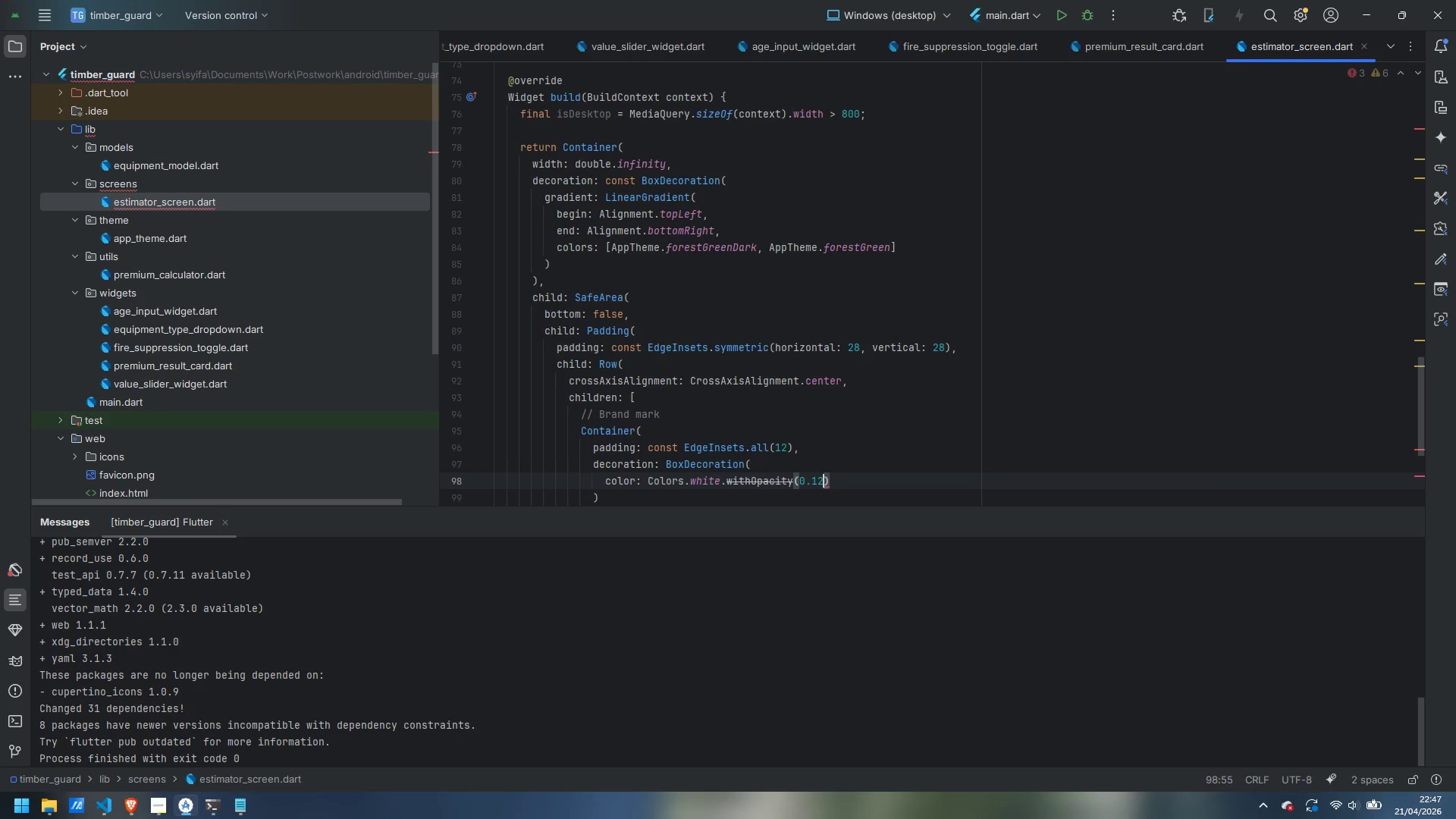 
key(ArrowRight)
 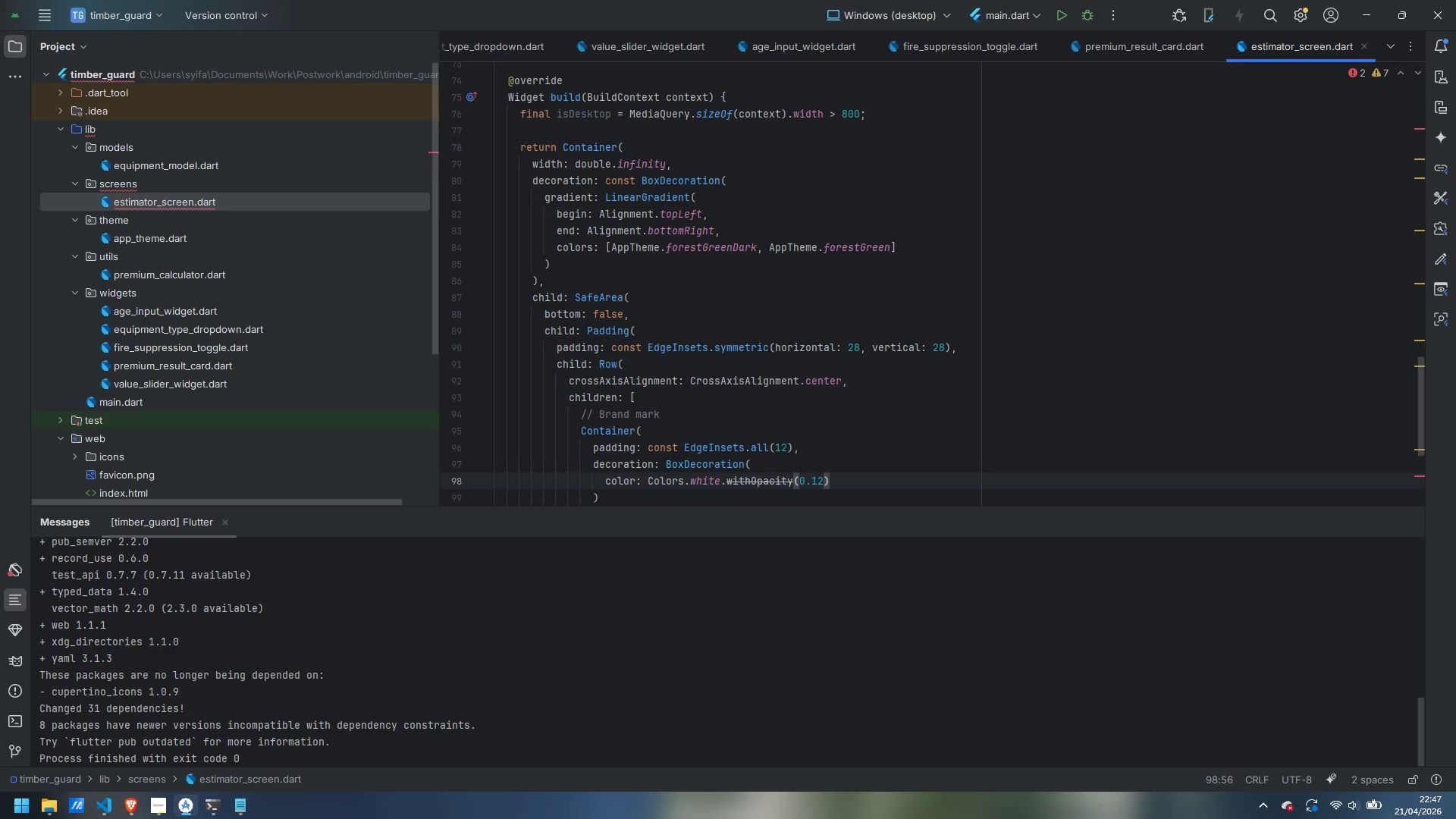 
key(Comma)
 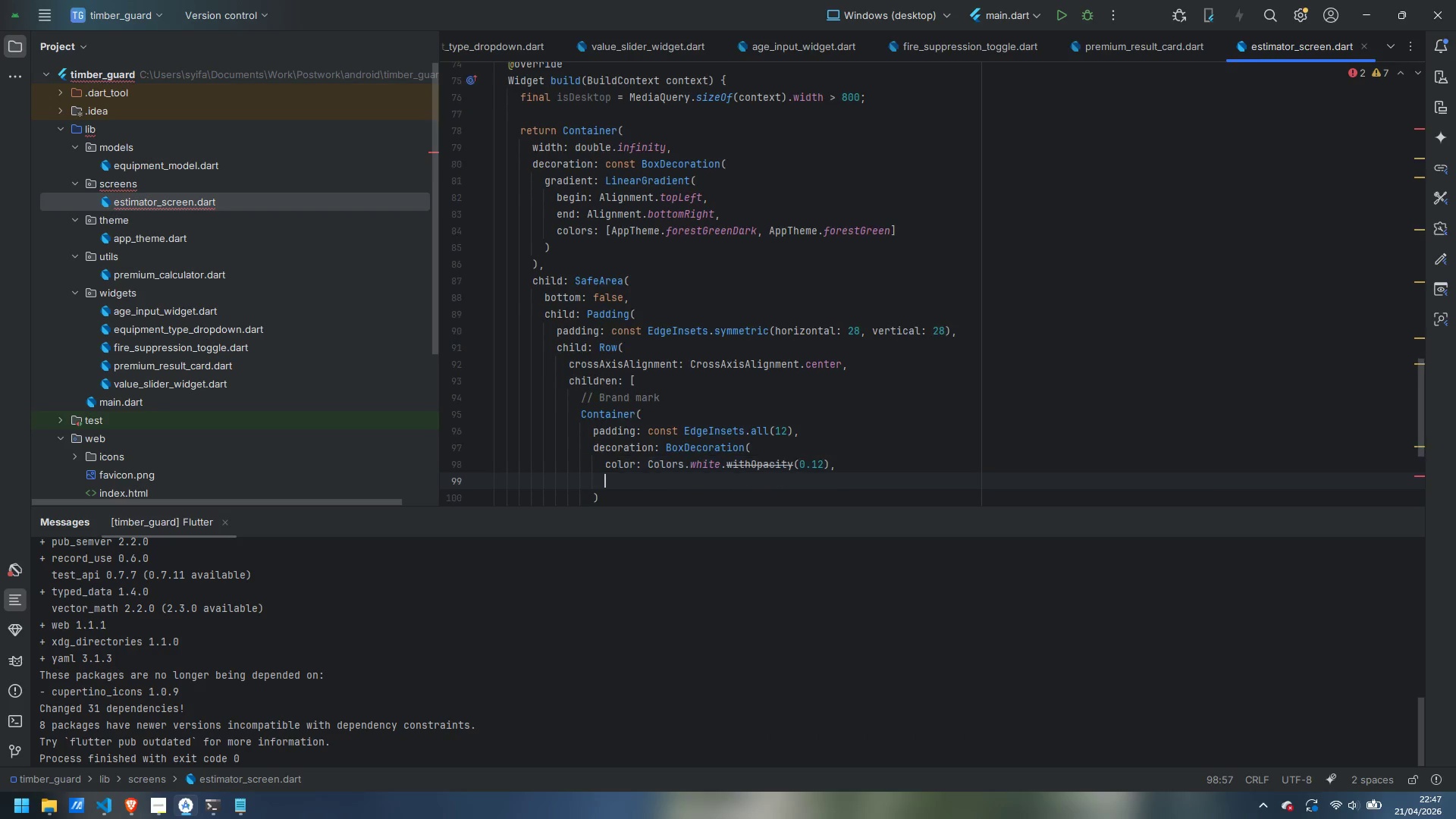 
key(Enter)
 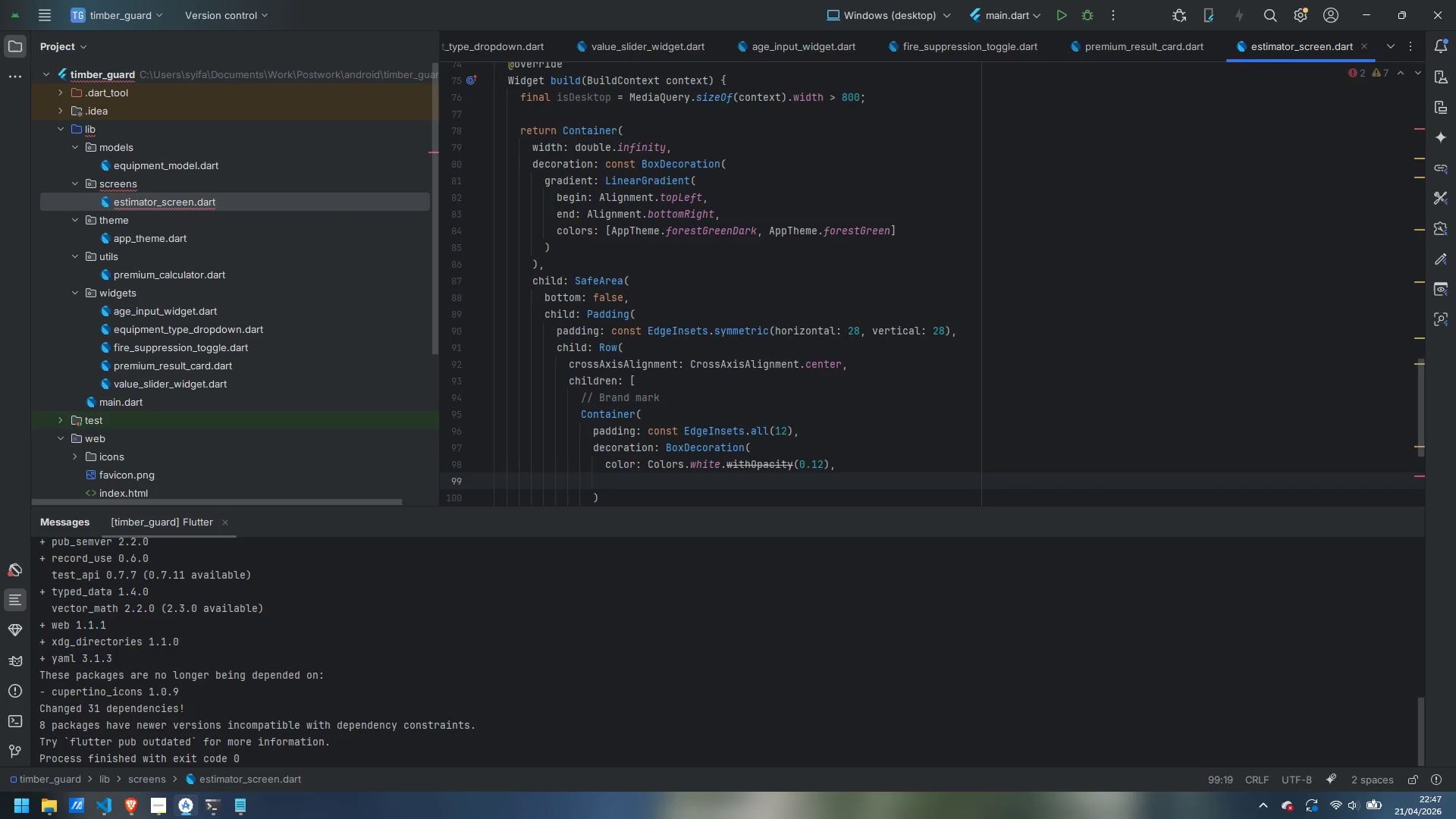 
type(borderRadoius)
key(Backspace)
key(Backspace)
key(Backspace)
key(Backspace)
type(ius: Borderradois)
key(Backspace)
key(Backspace)
key(Backspace)
key(Backspace)
key(Backspace)
key(Backspace)
type(Radius.circular(12)
 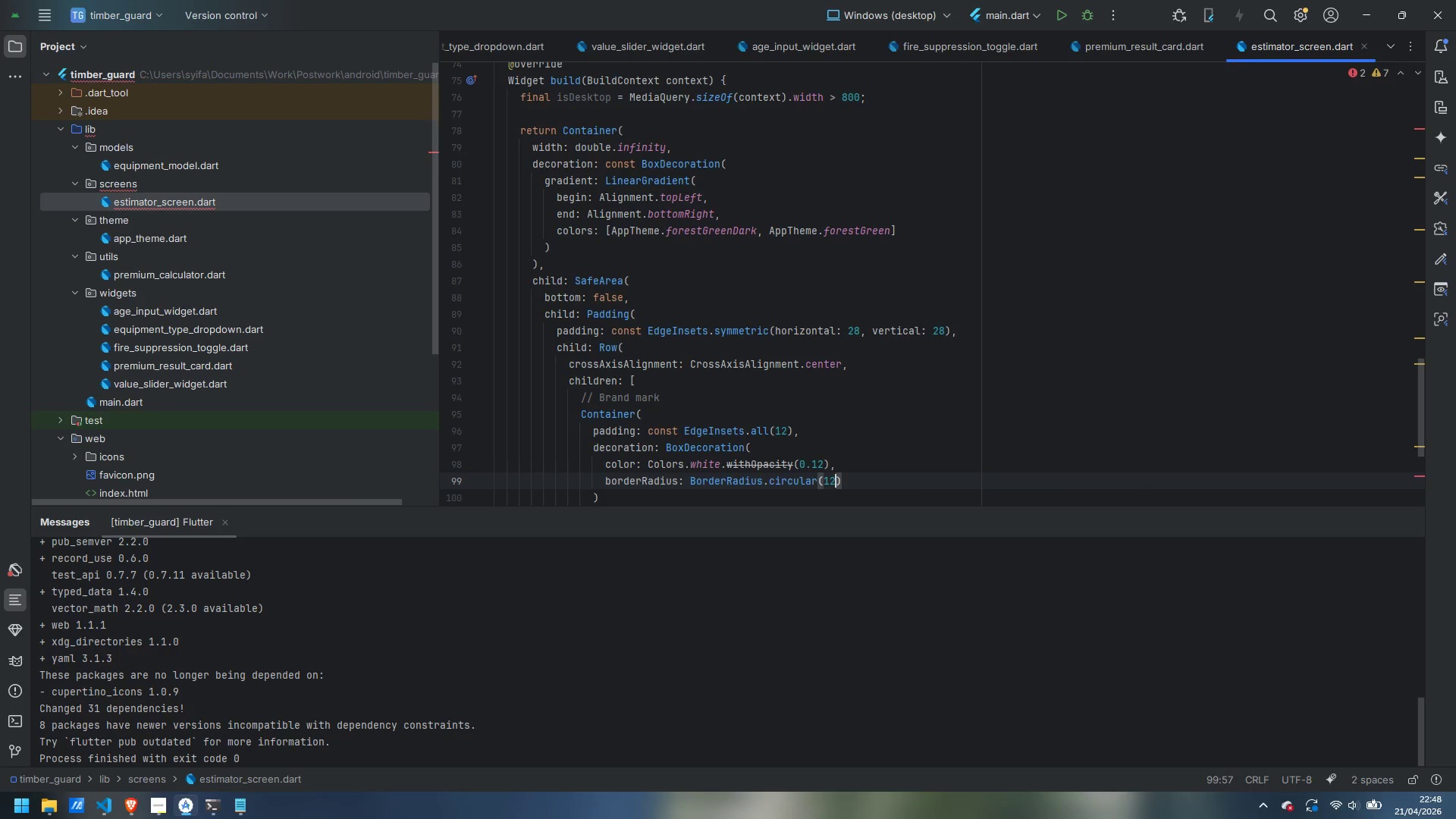 
key(ArrowRight)
 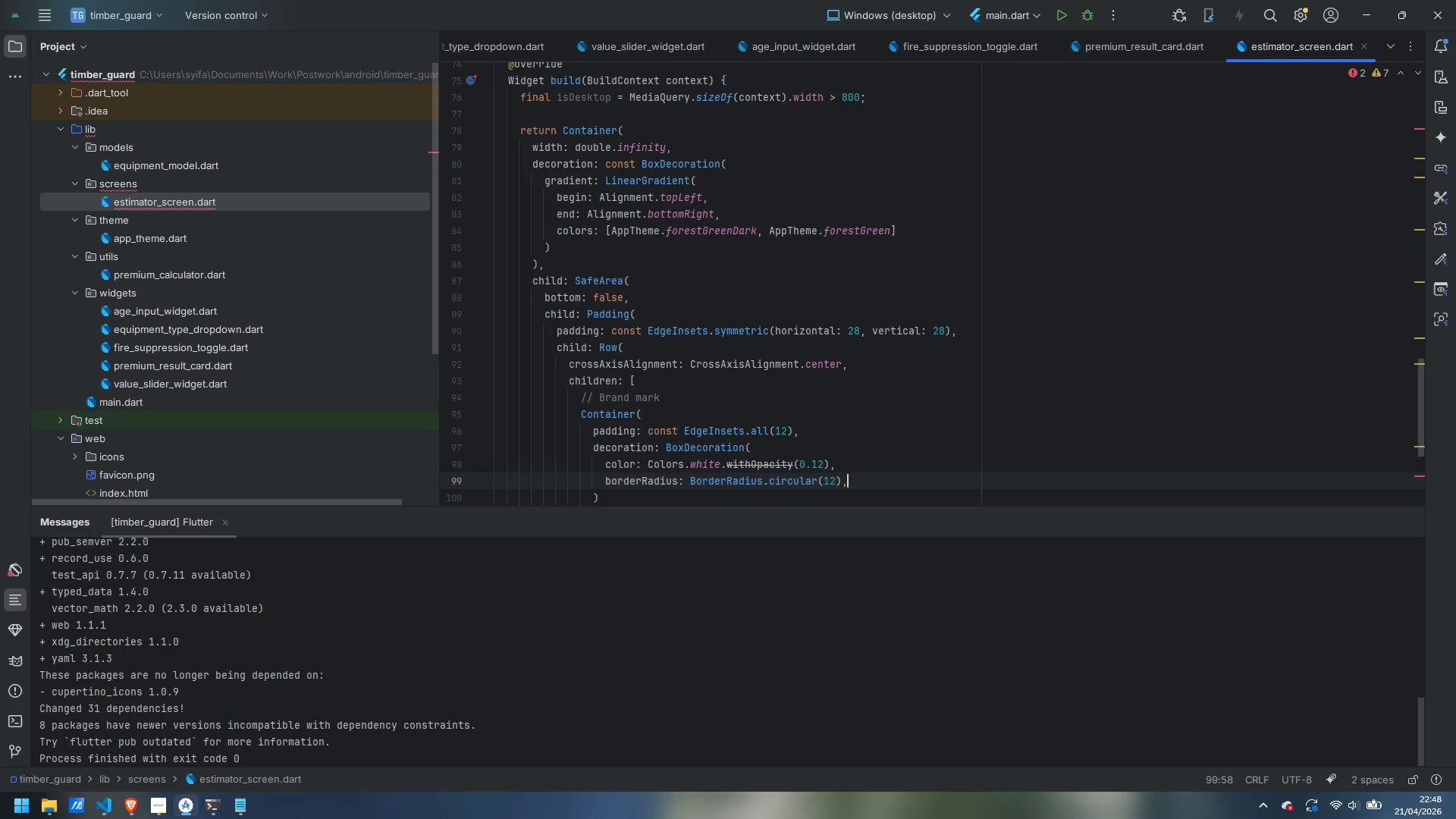 
key(Comma)
 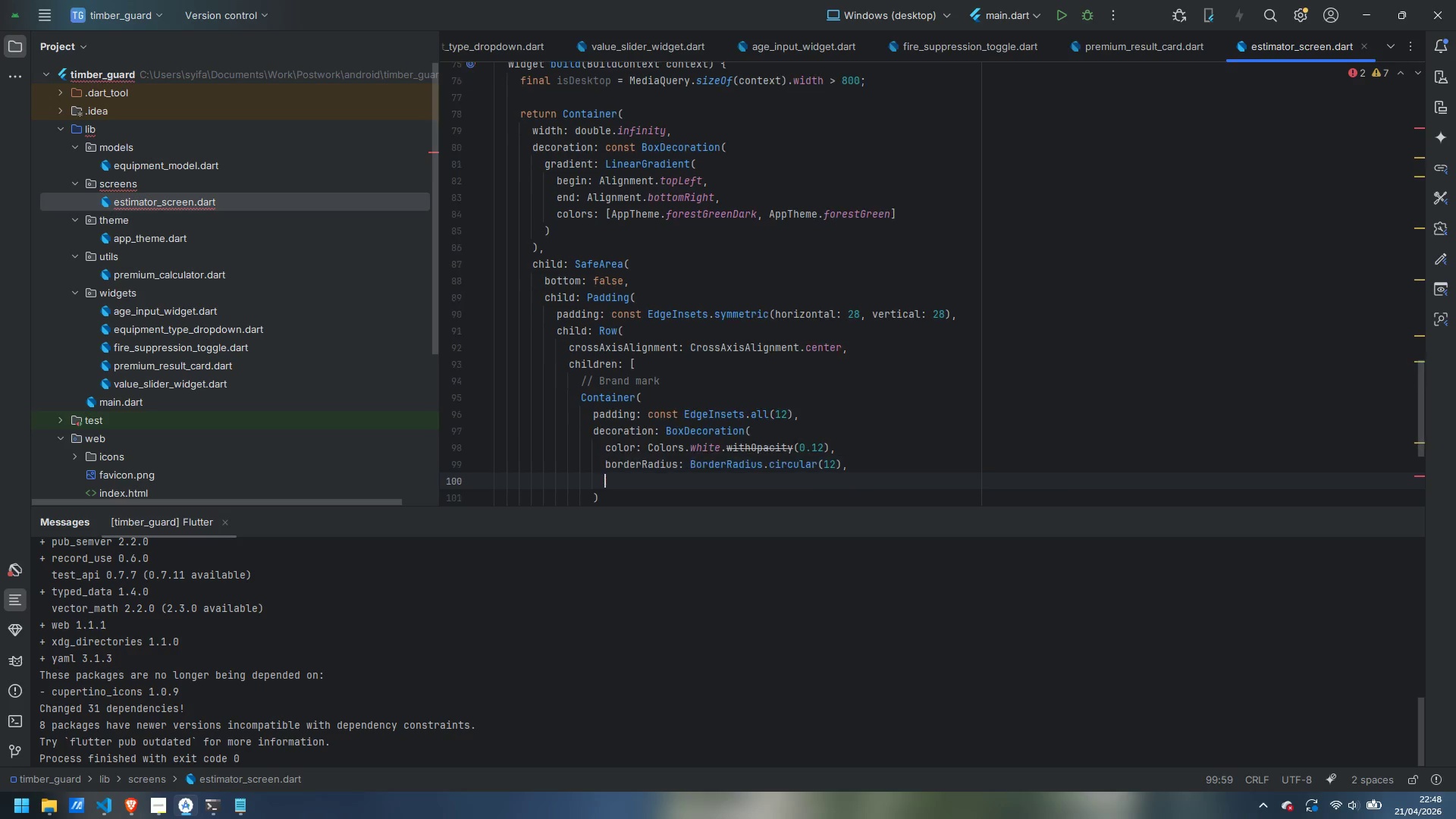 
key(Enter)
 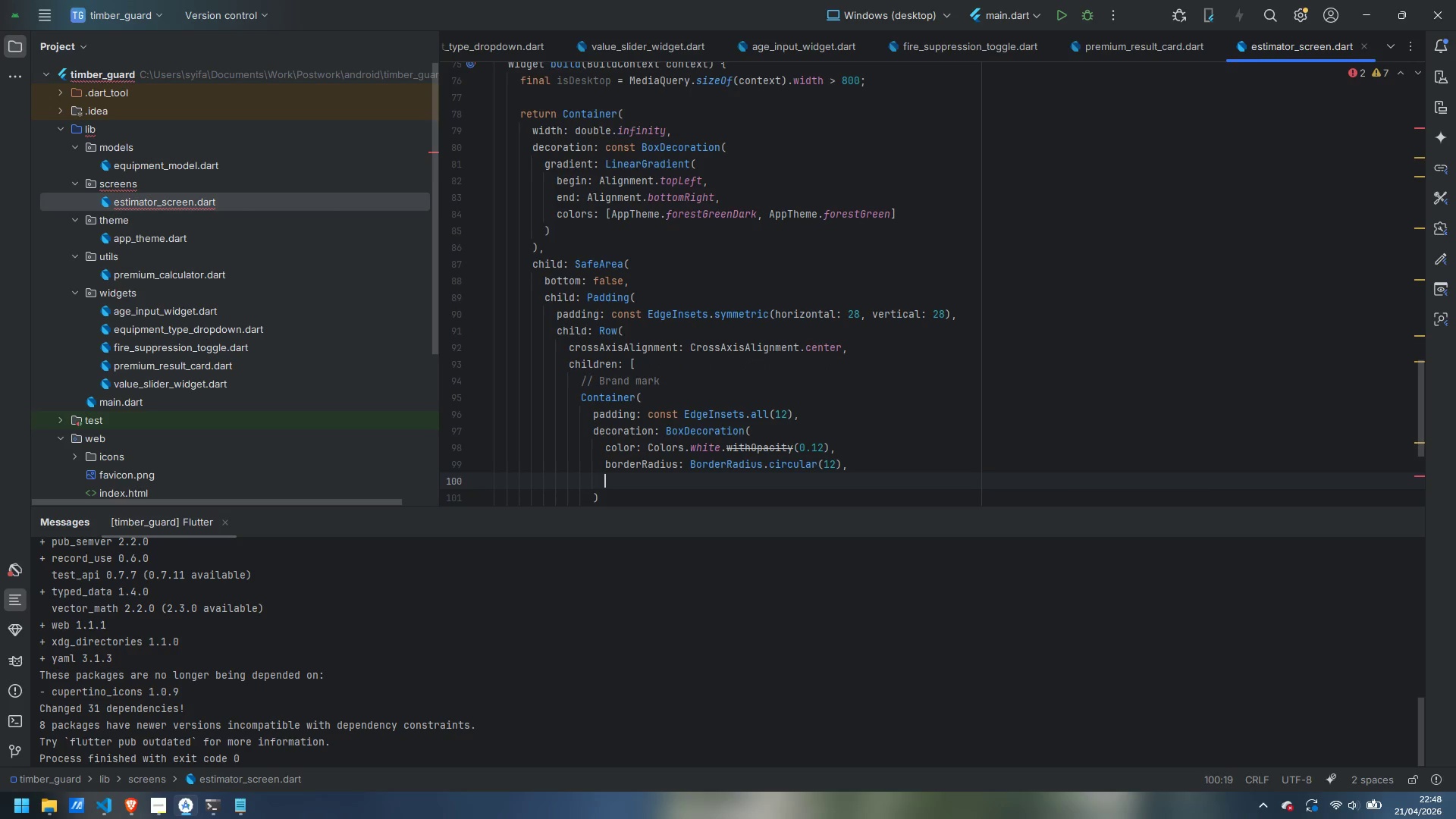 
type(border: Border.all()
 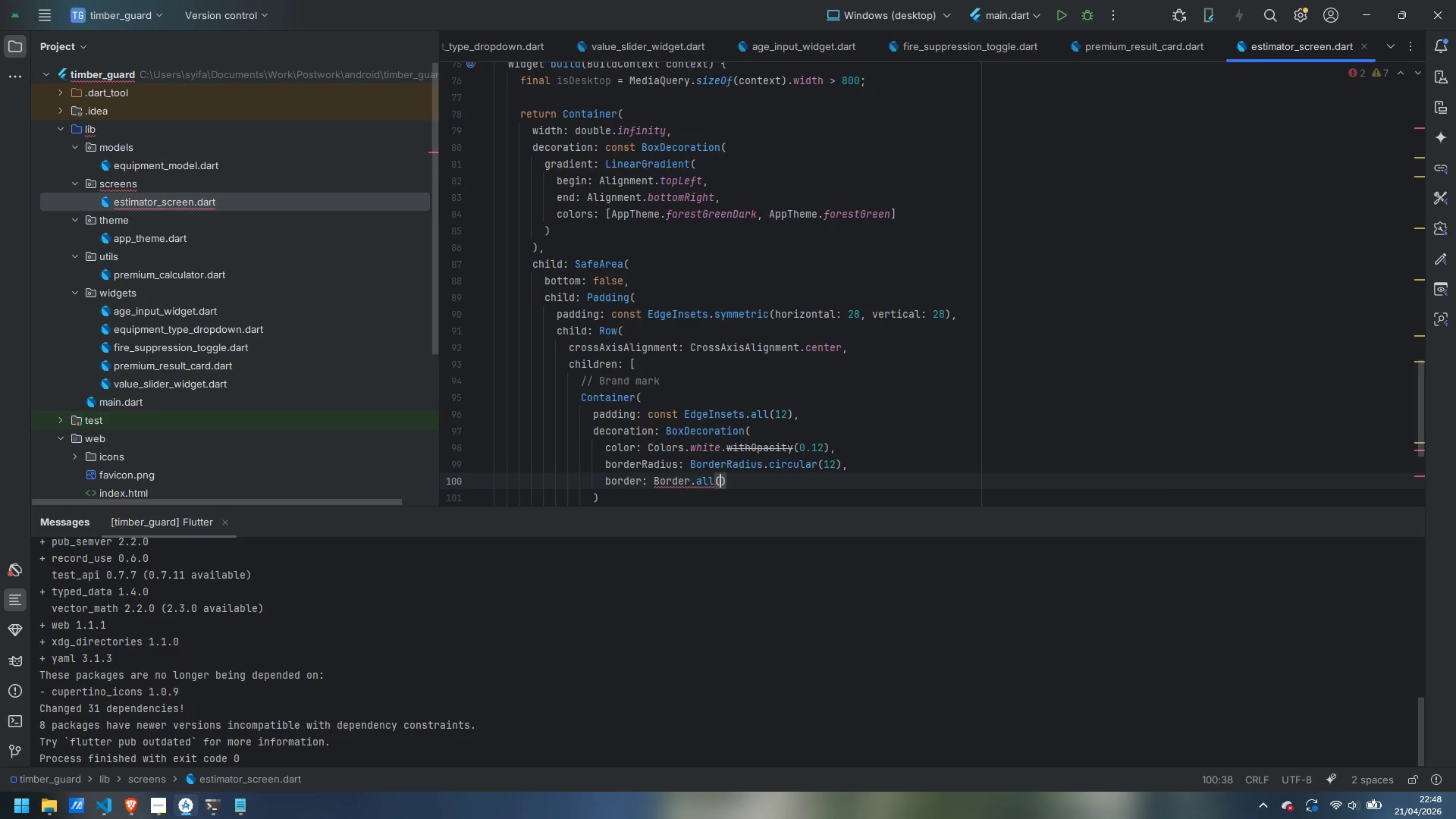 
key(Enter)
 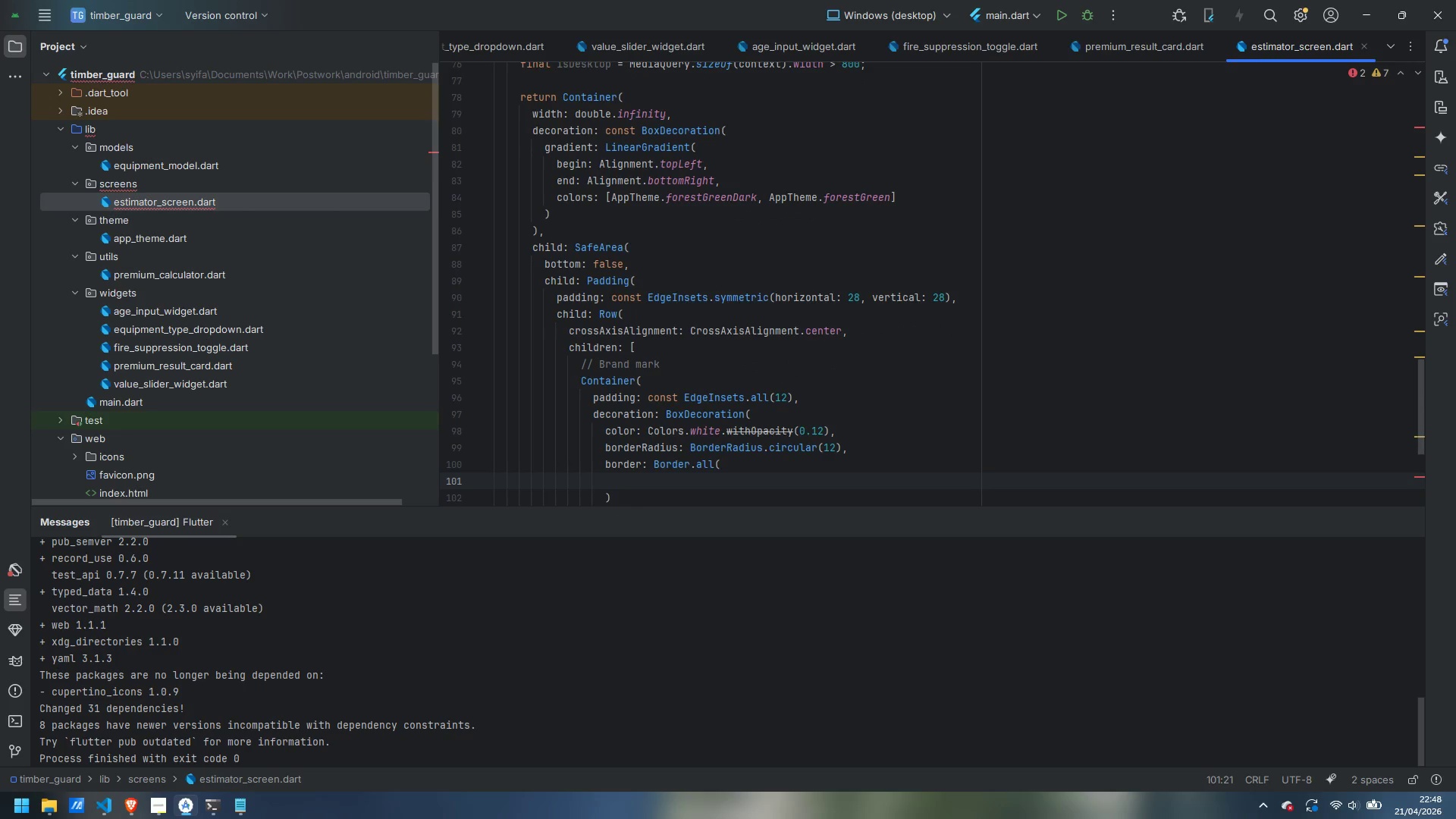 
key(Control+ControlLeft)
 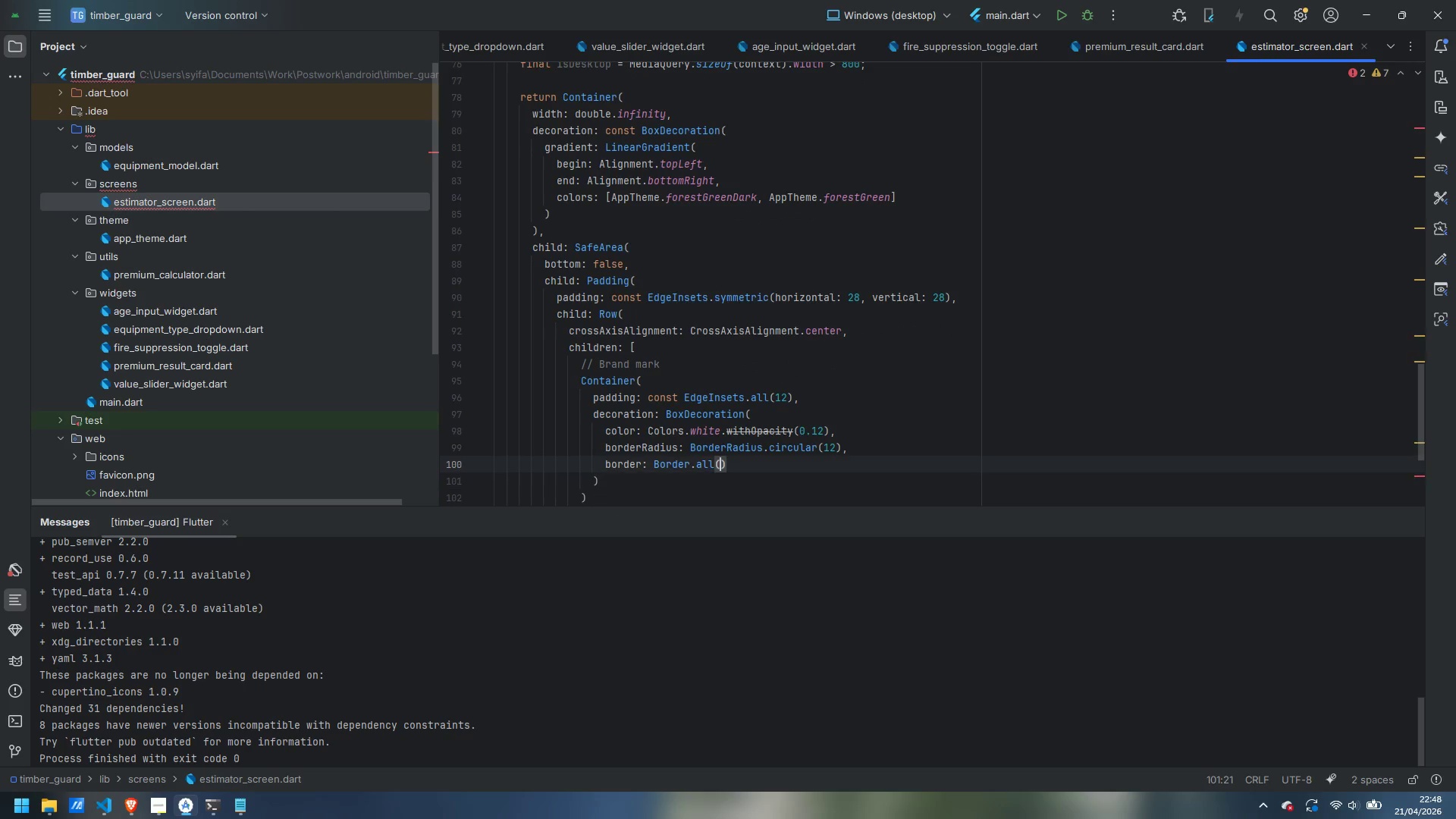 
key(Control+Z)
 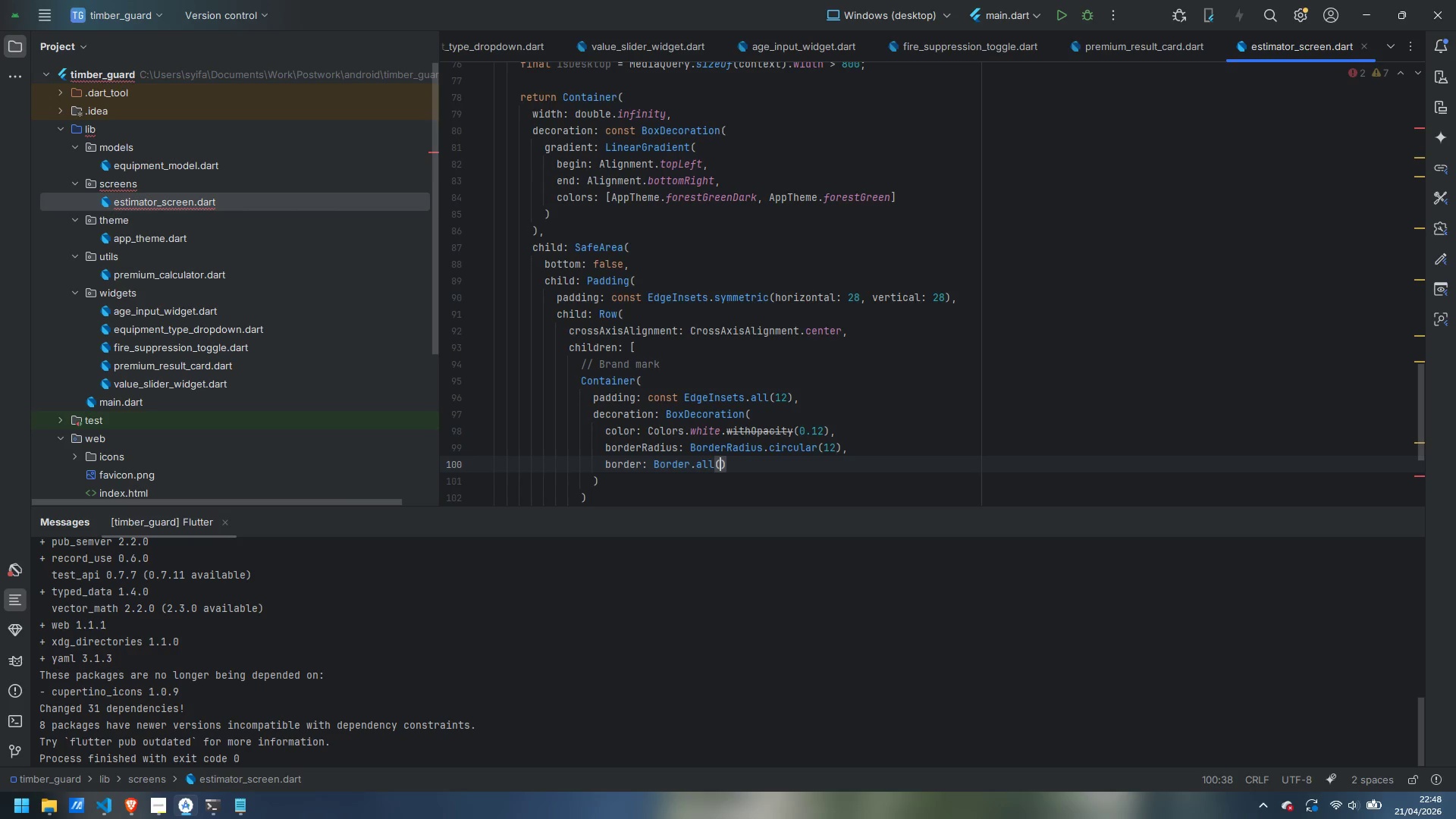 
type(color: Colors.whote)
 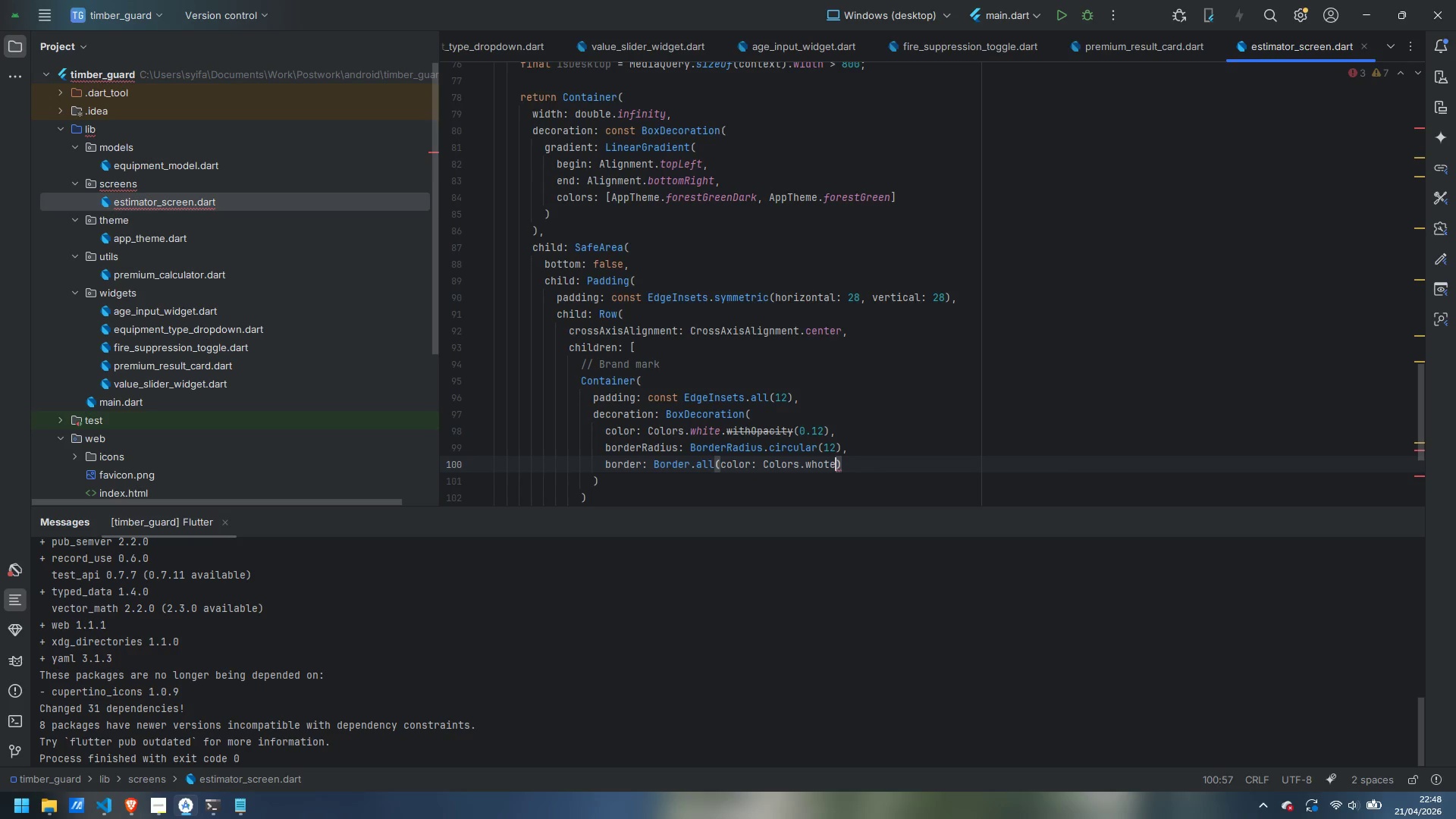 
key(Backspace)
key(Backspace)
key(Backspace)
type(ite.withOpacity(0.2)
 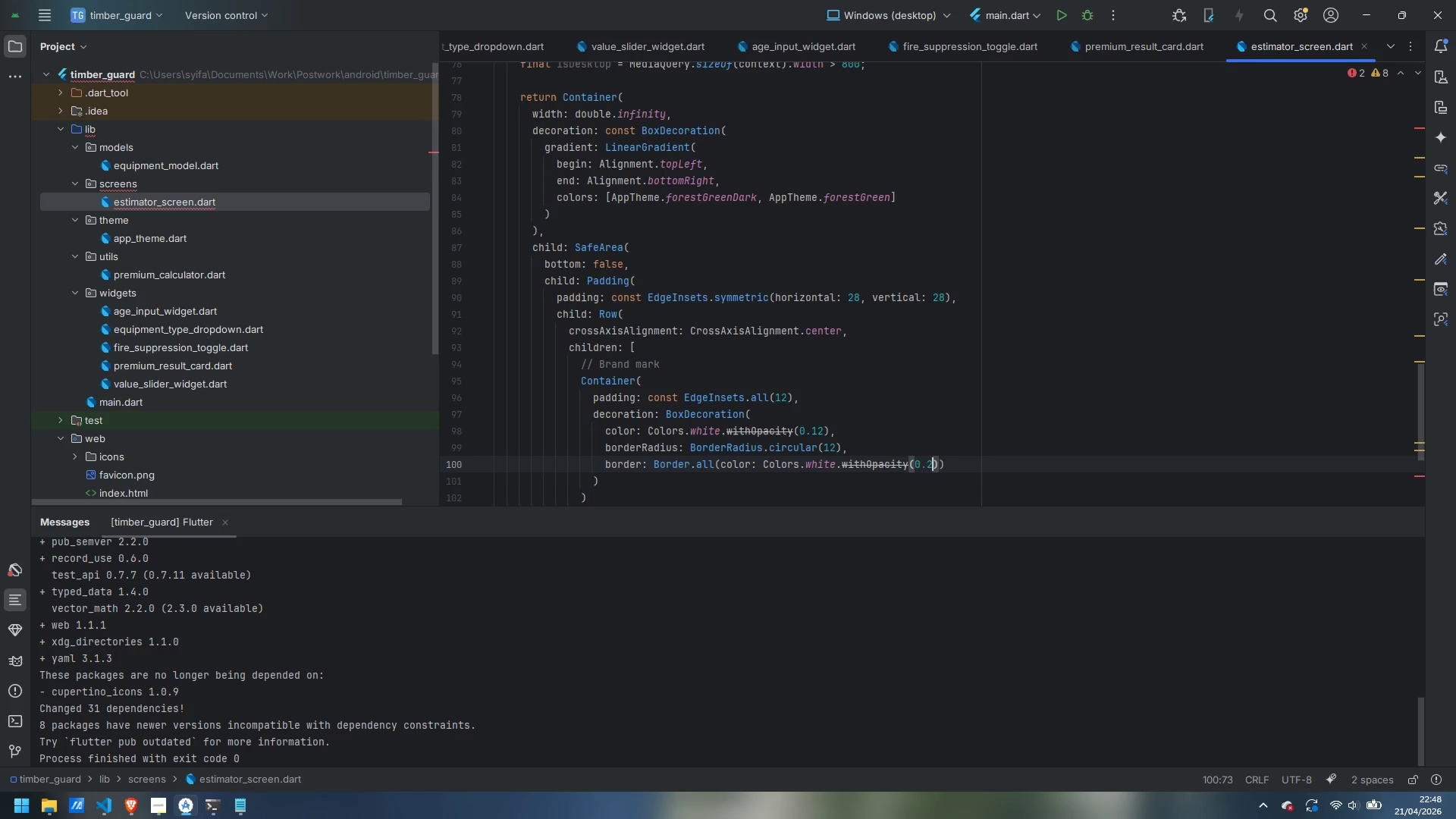 
key(ArrowRight)
 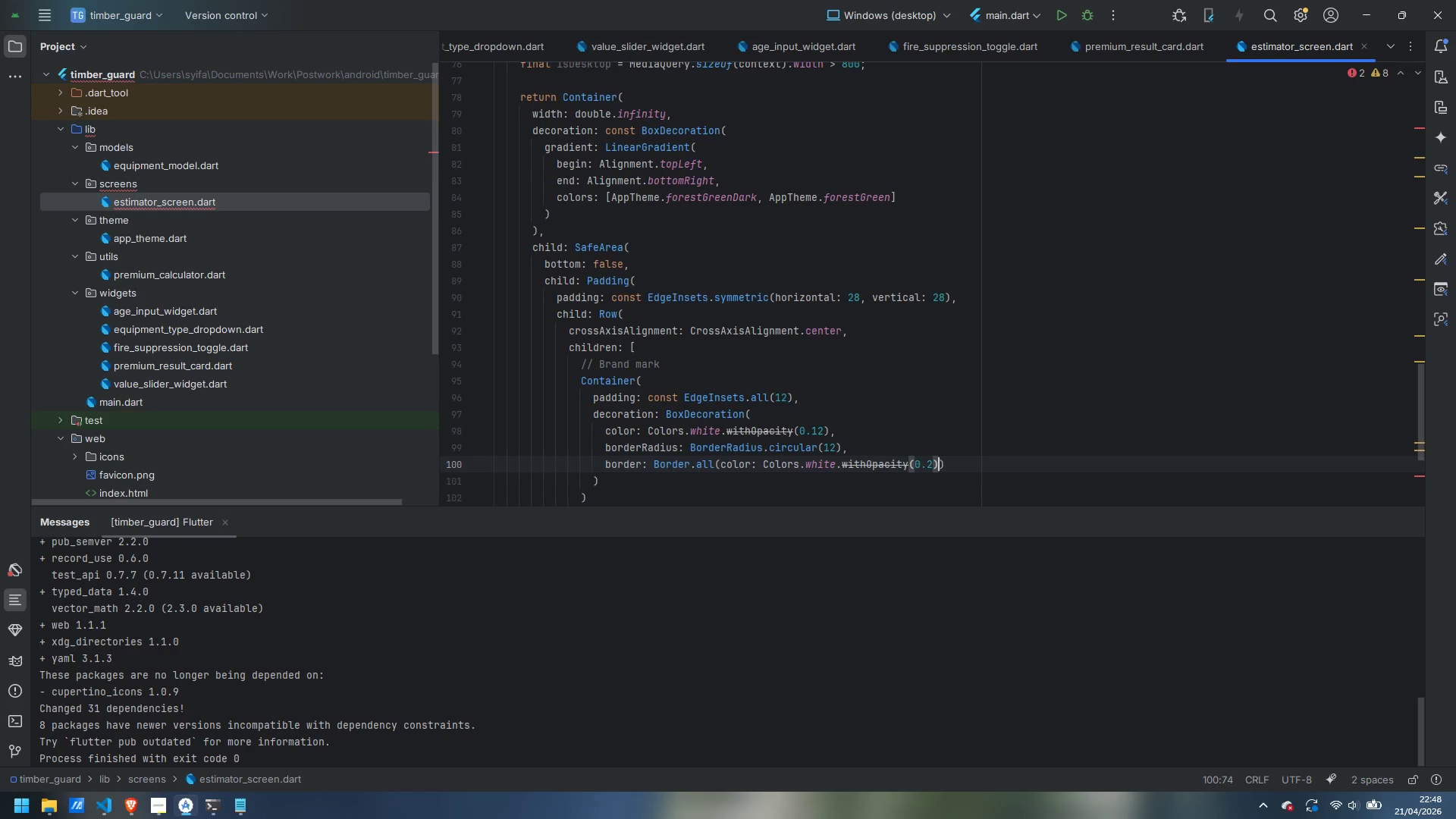 
type(, width: 1)
 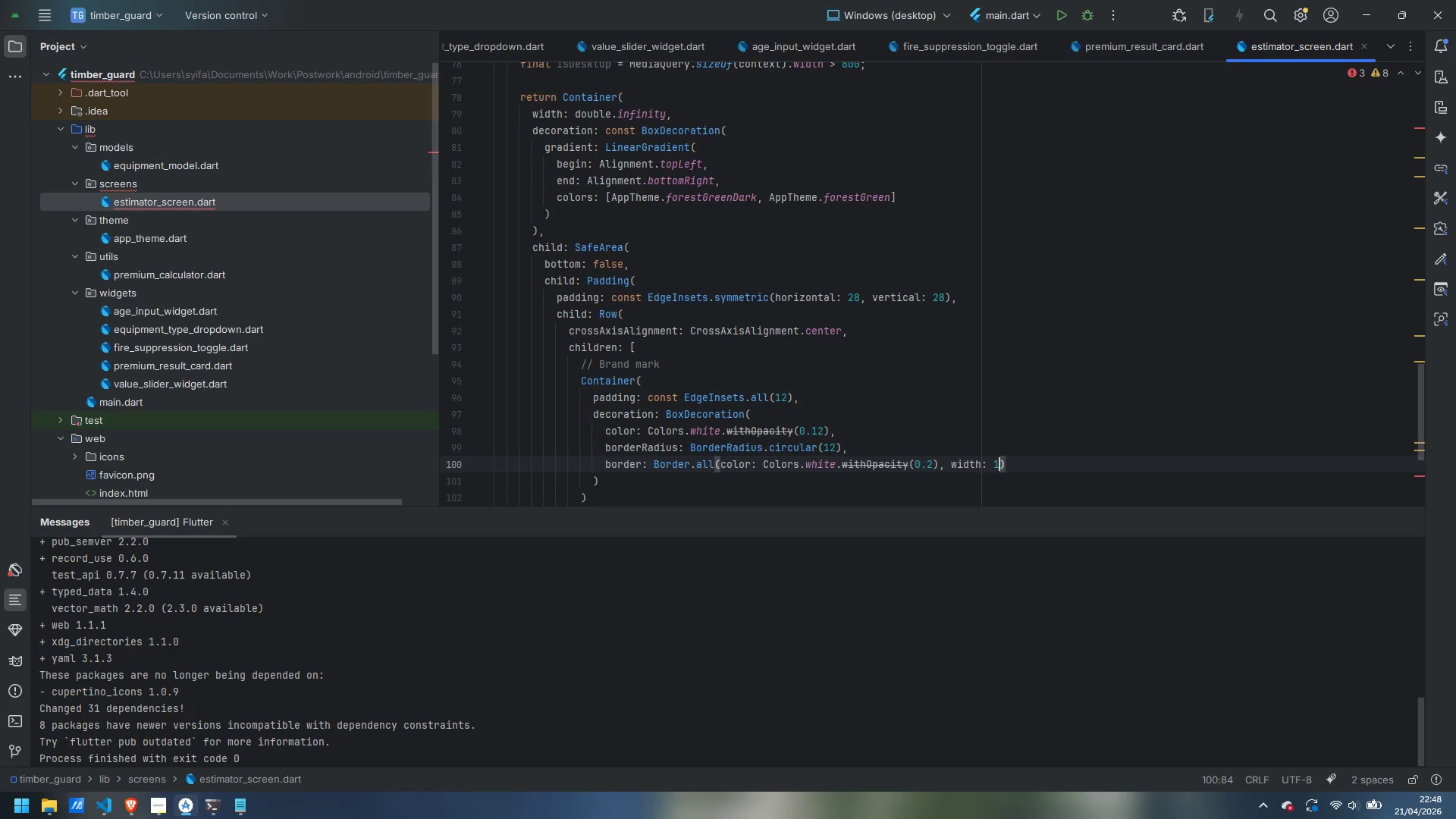 
key(ArrowRight)
 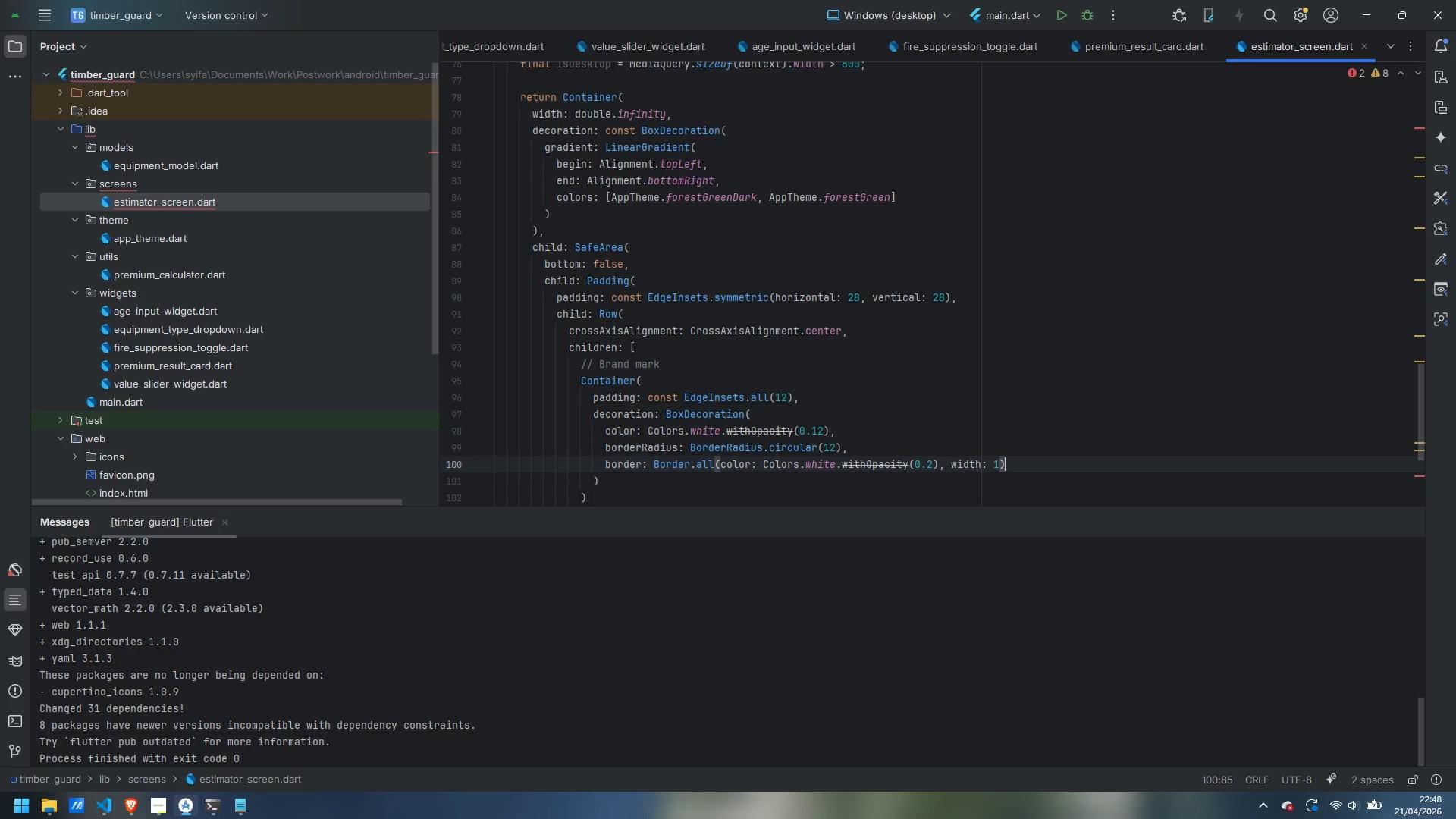 
wait(6.83)
 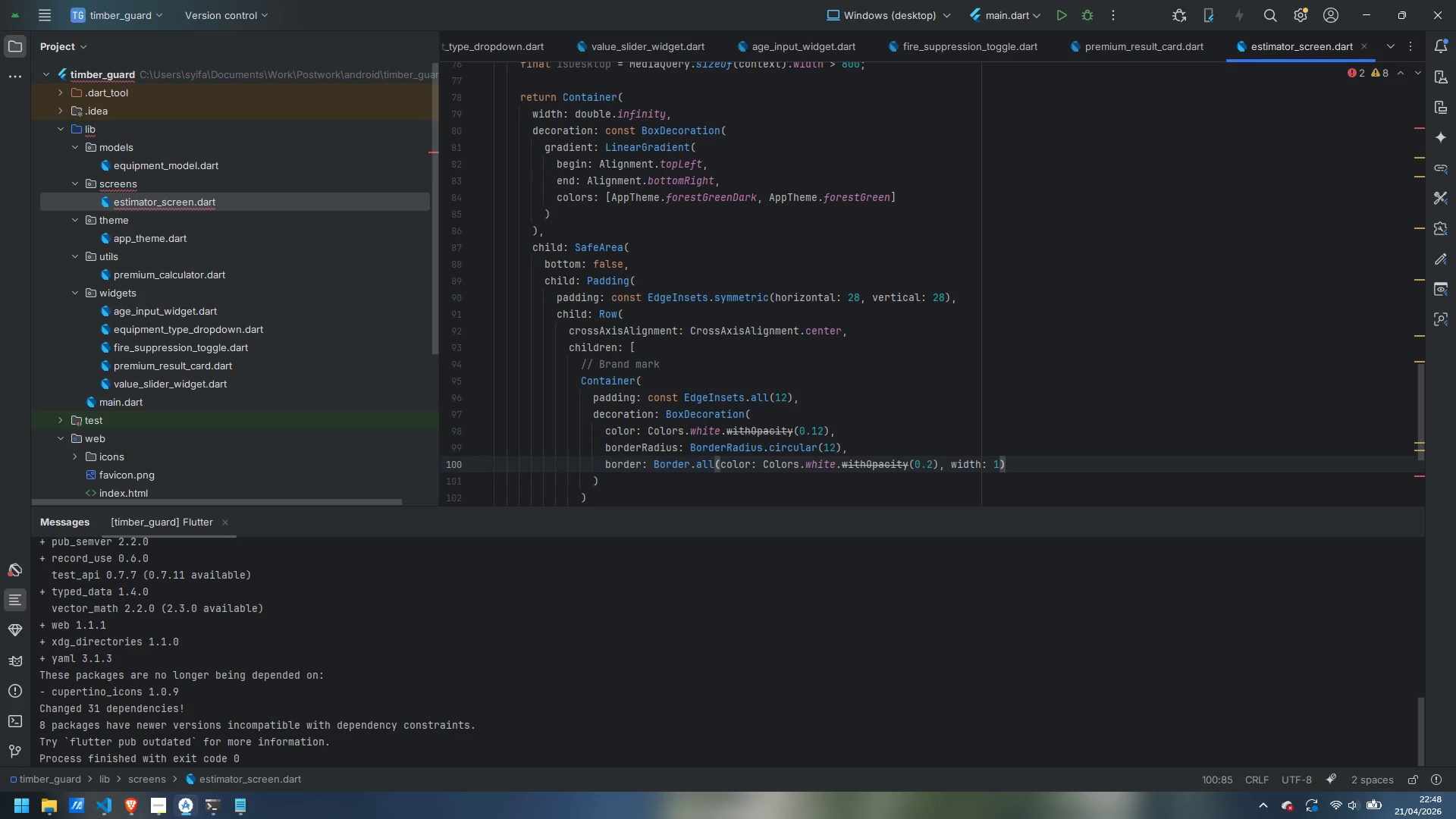 
key(ArrowDown)
 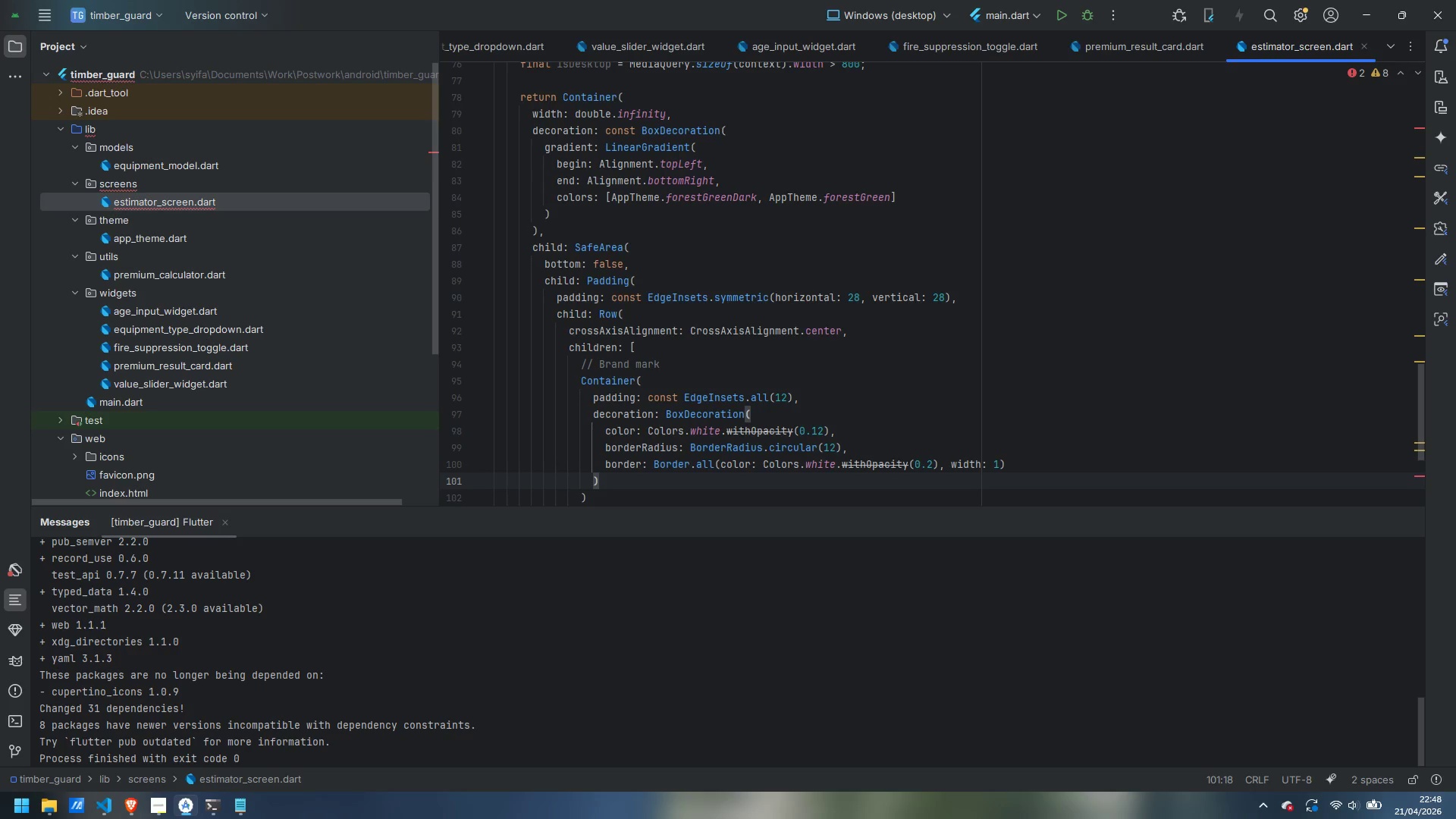 
key(Comma)
 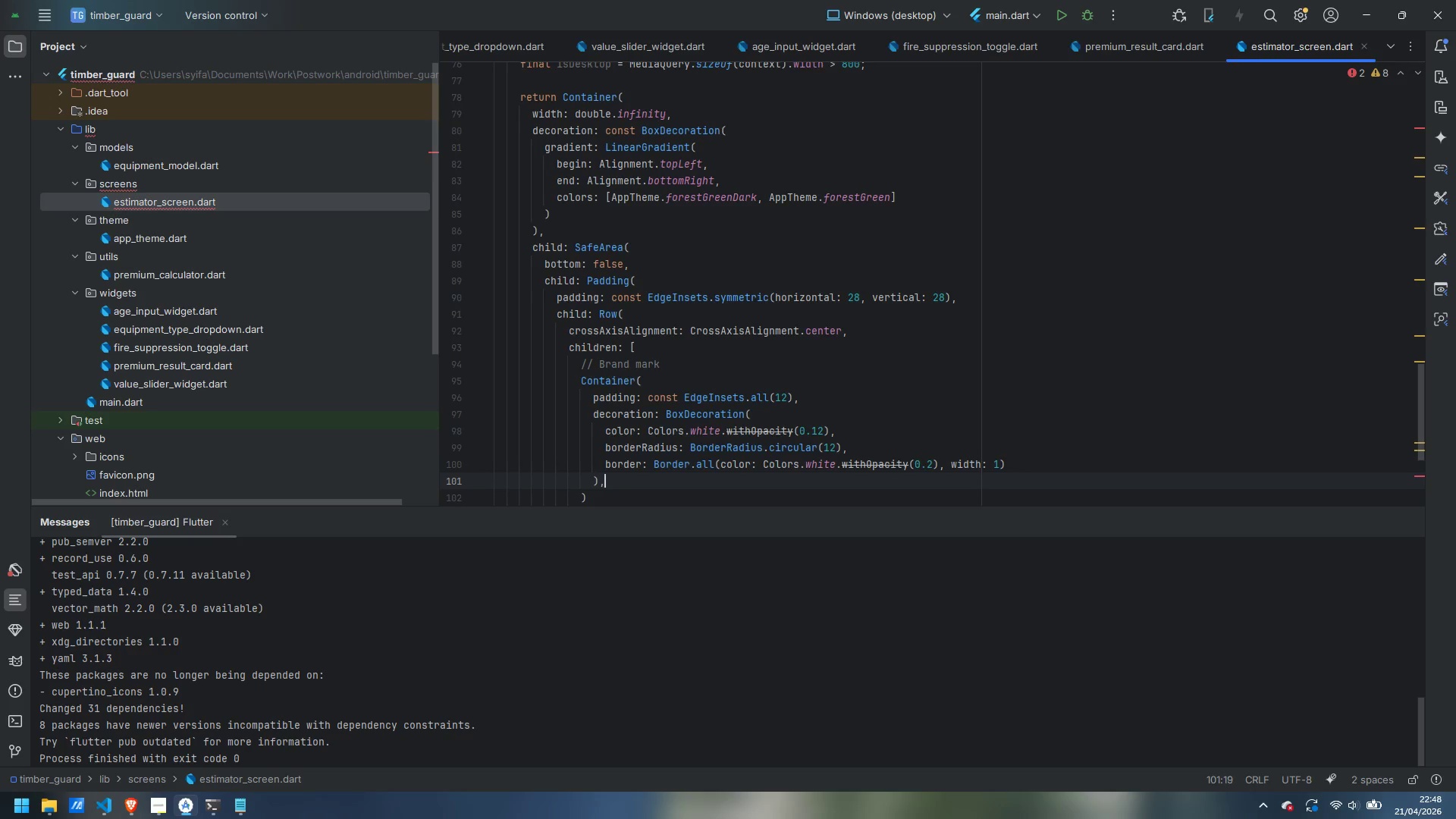 
key(Enter)
 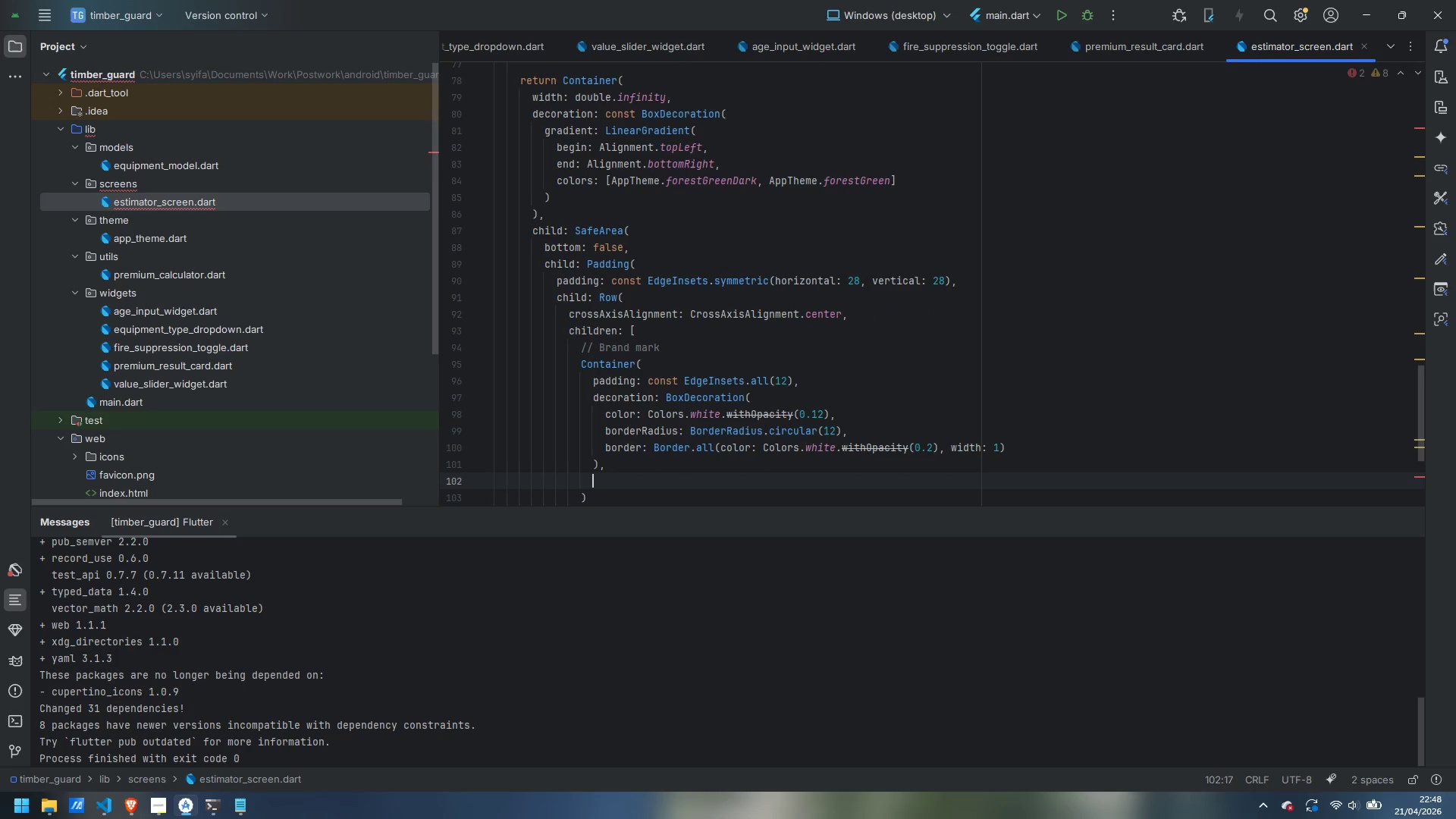 
type(child: const Icon(Icons.forest_rounded, color: Colors.white, sizeL )
key(Backspace)
key(Backspace)
type(: )
 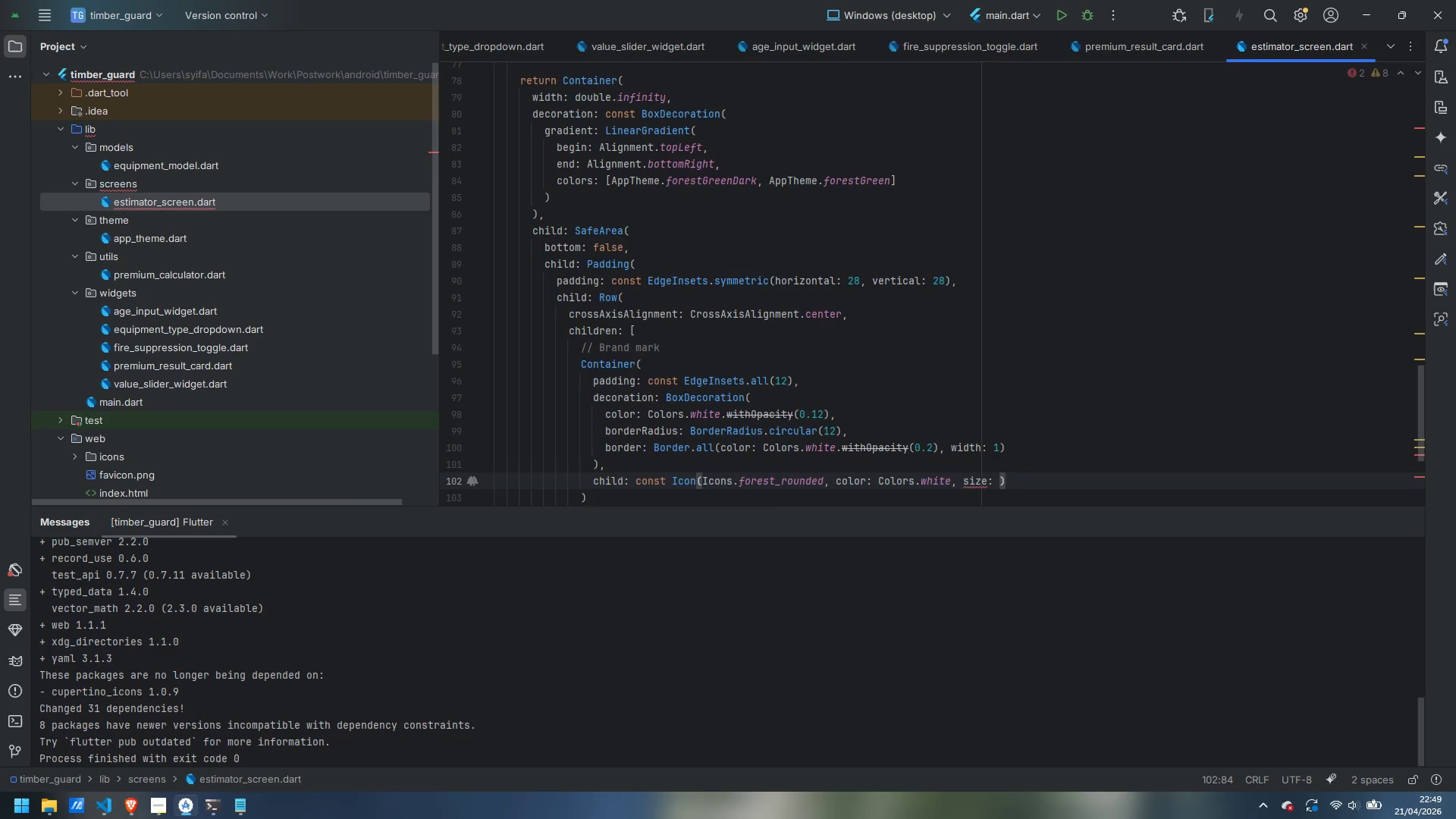 
type(28)
 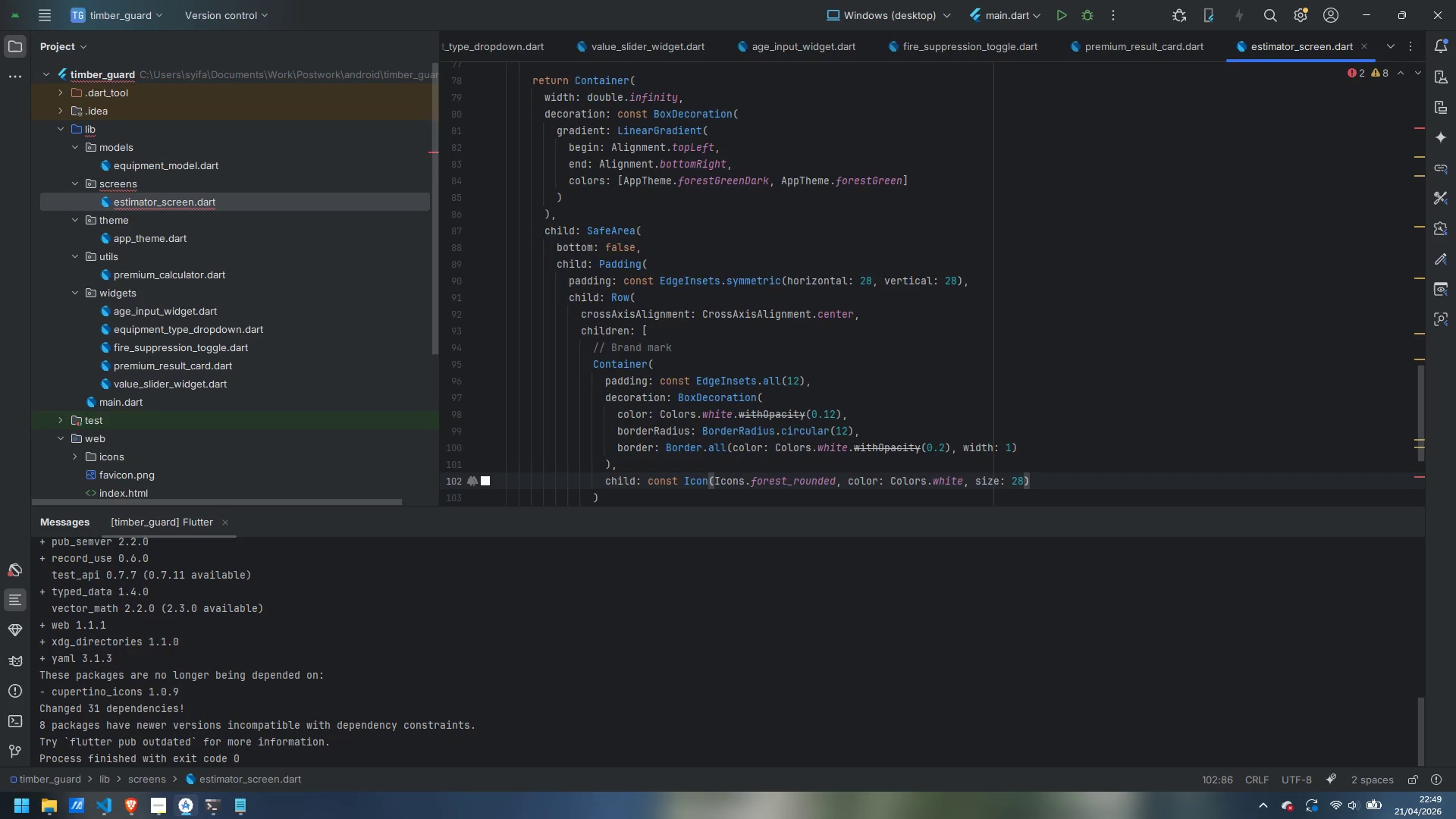 
key(ArrowRight)
 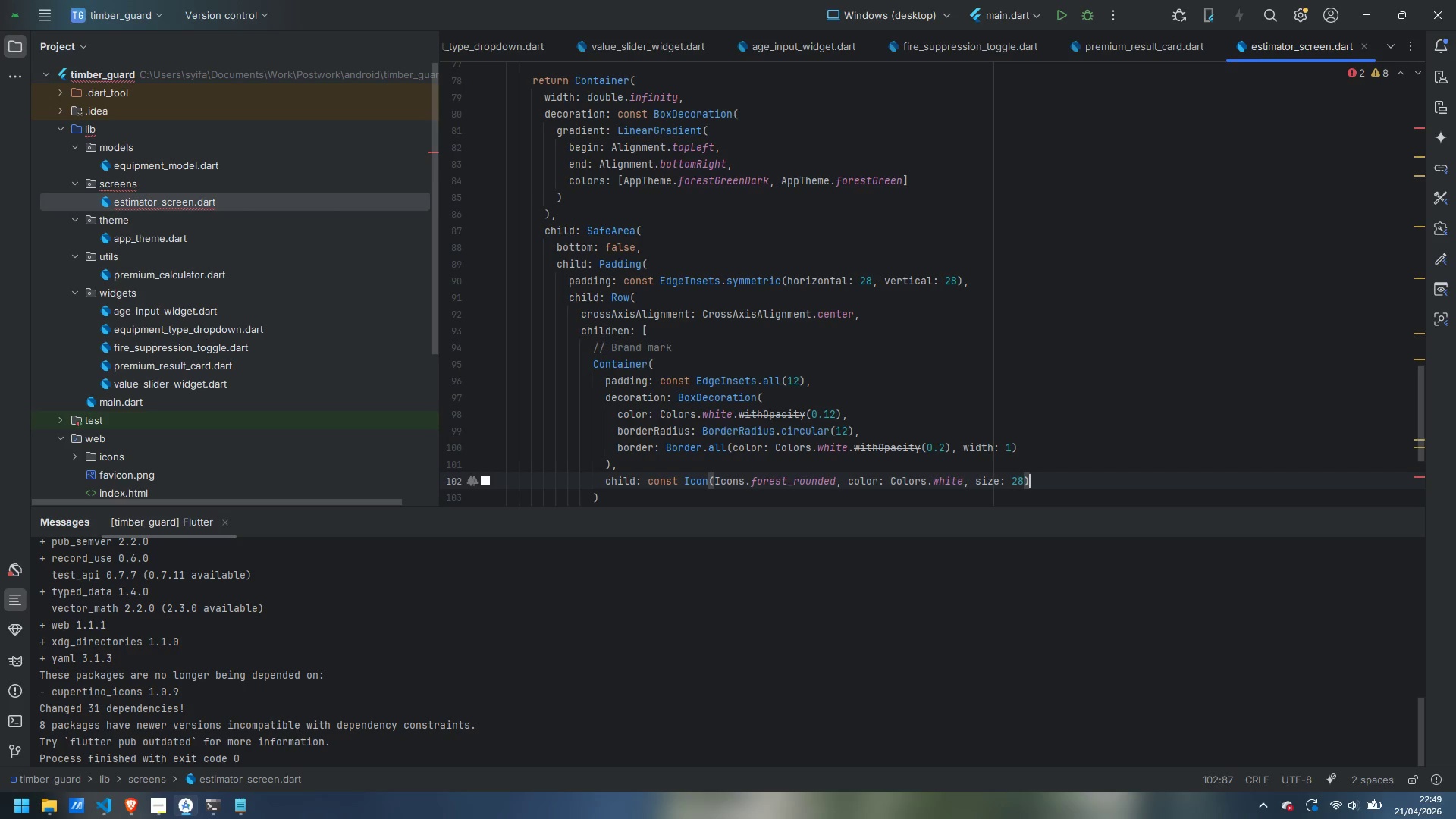 
key(ArrowDown)
 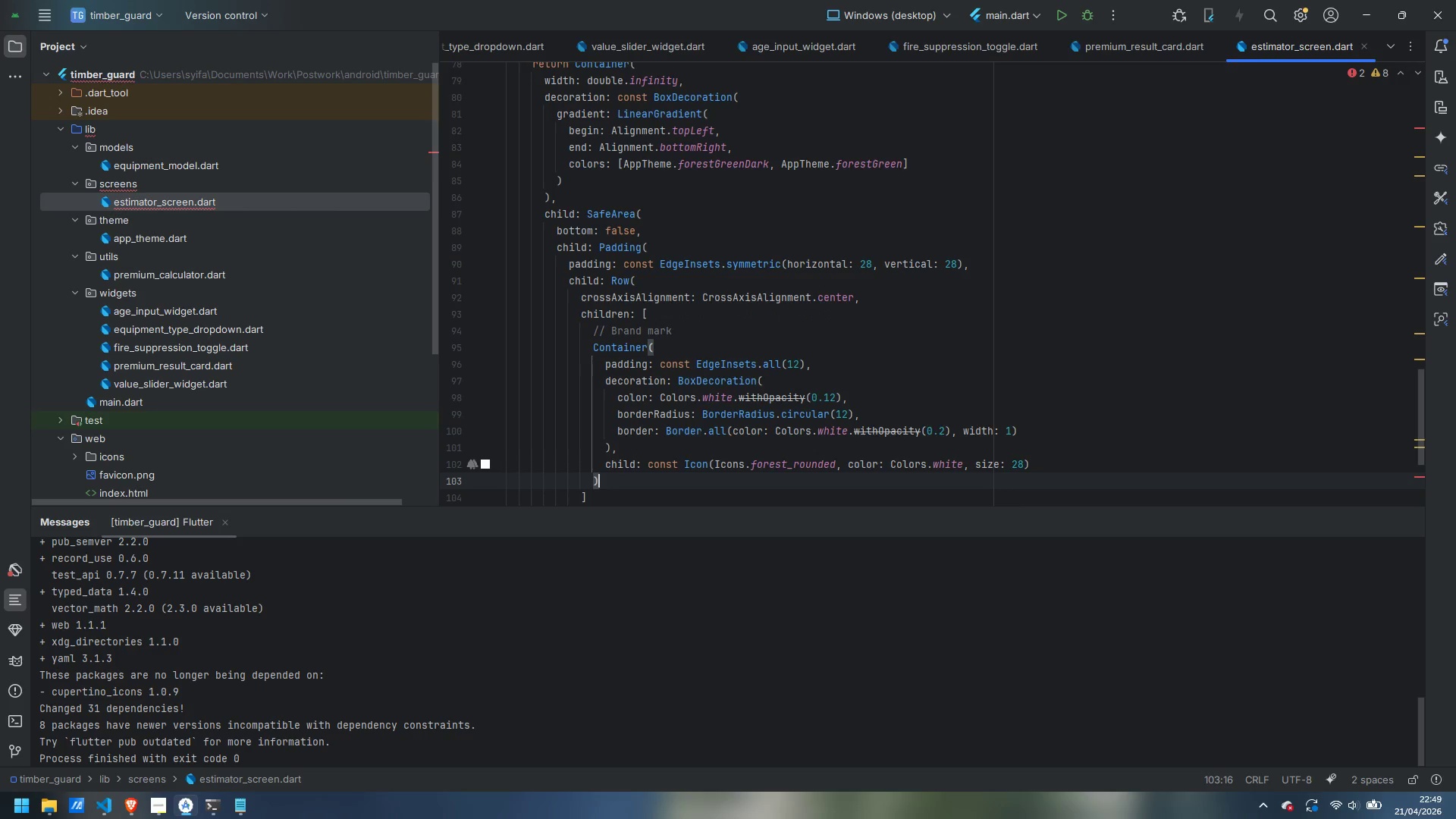 
key(Comma)
 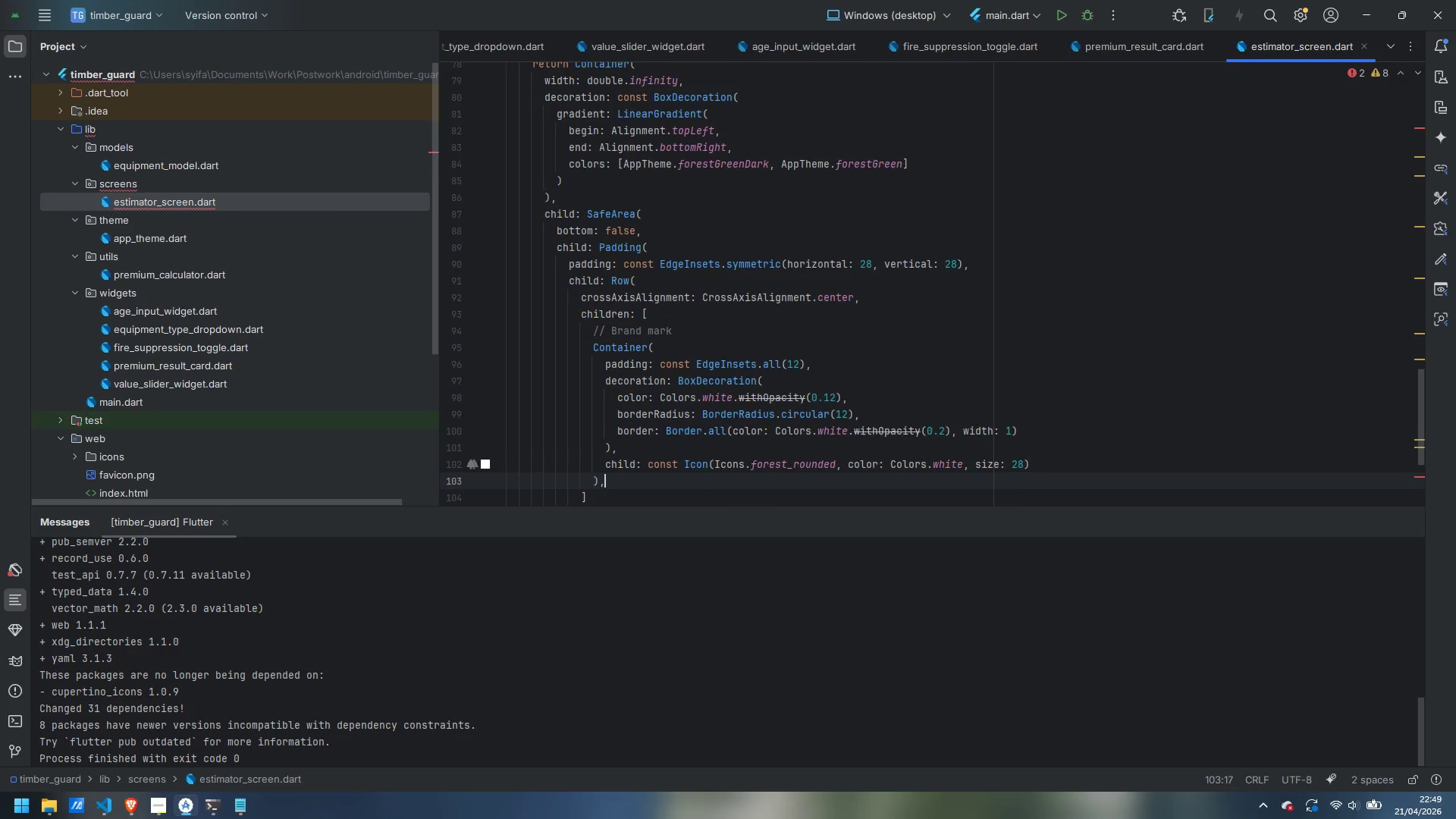 
key(Enter)
 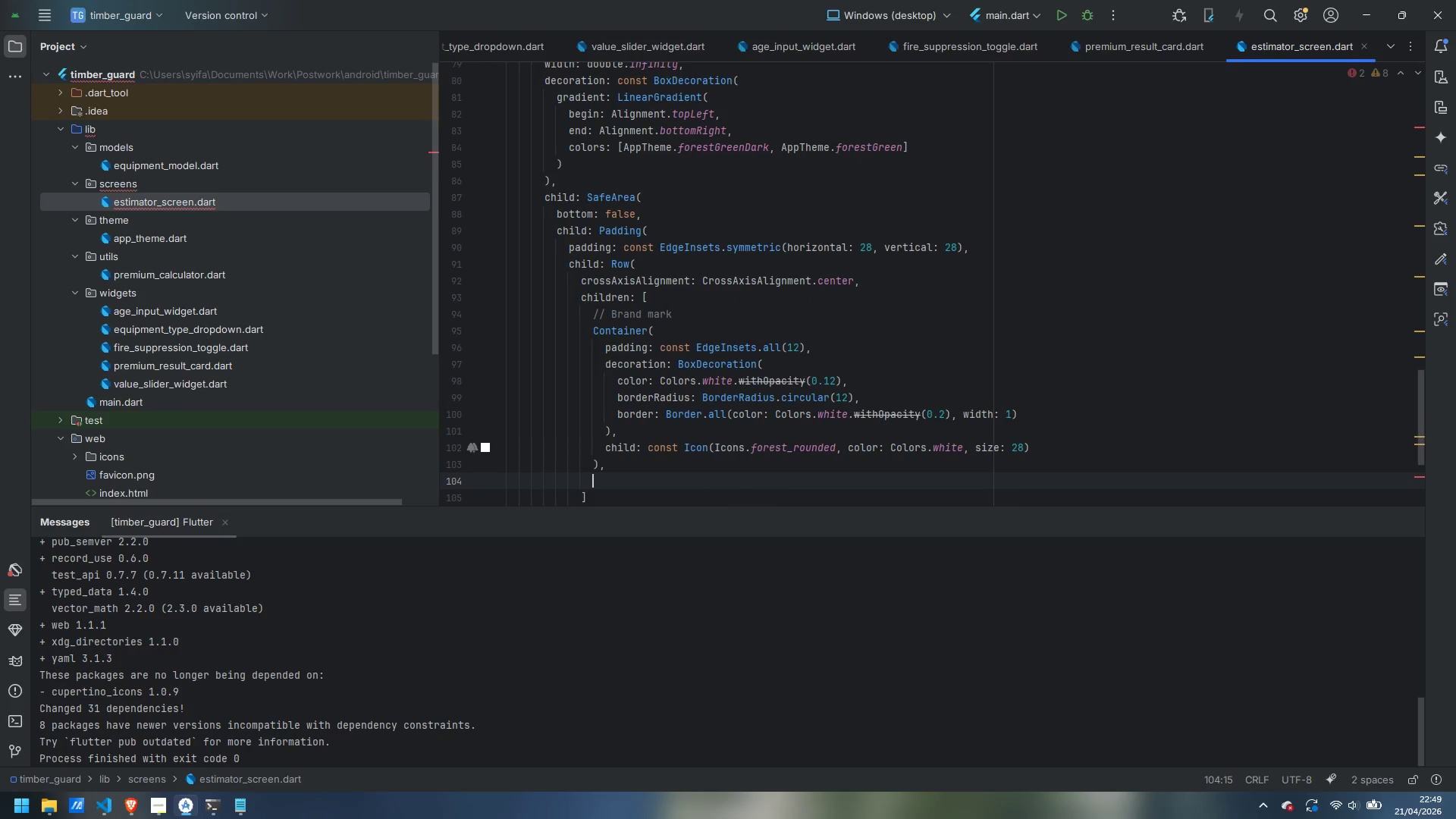 
type(const )
 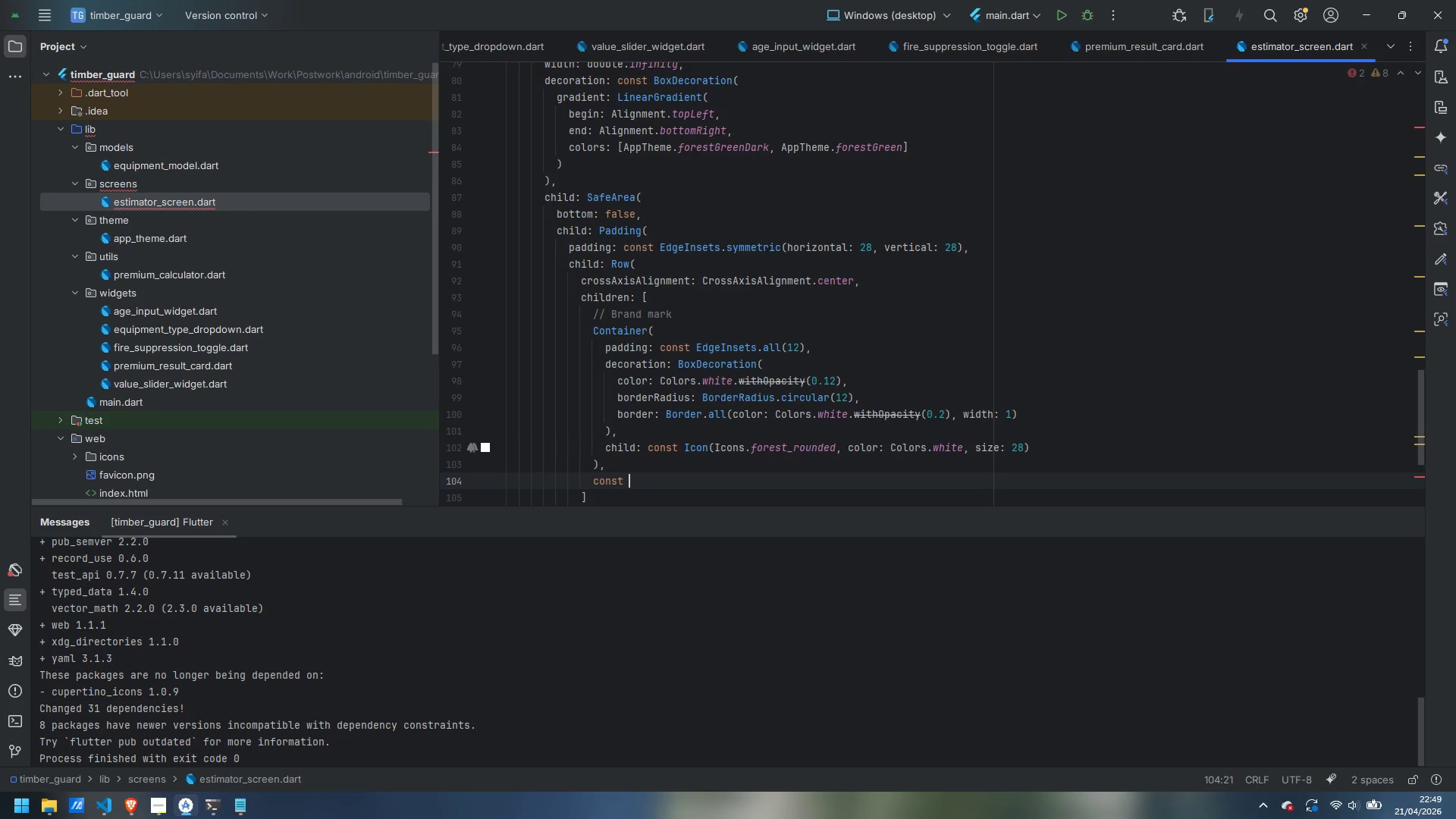 
type(SizedBox(width: 16)
 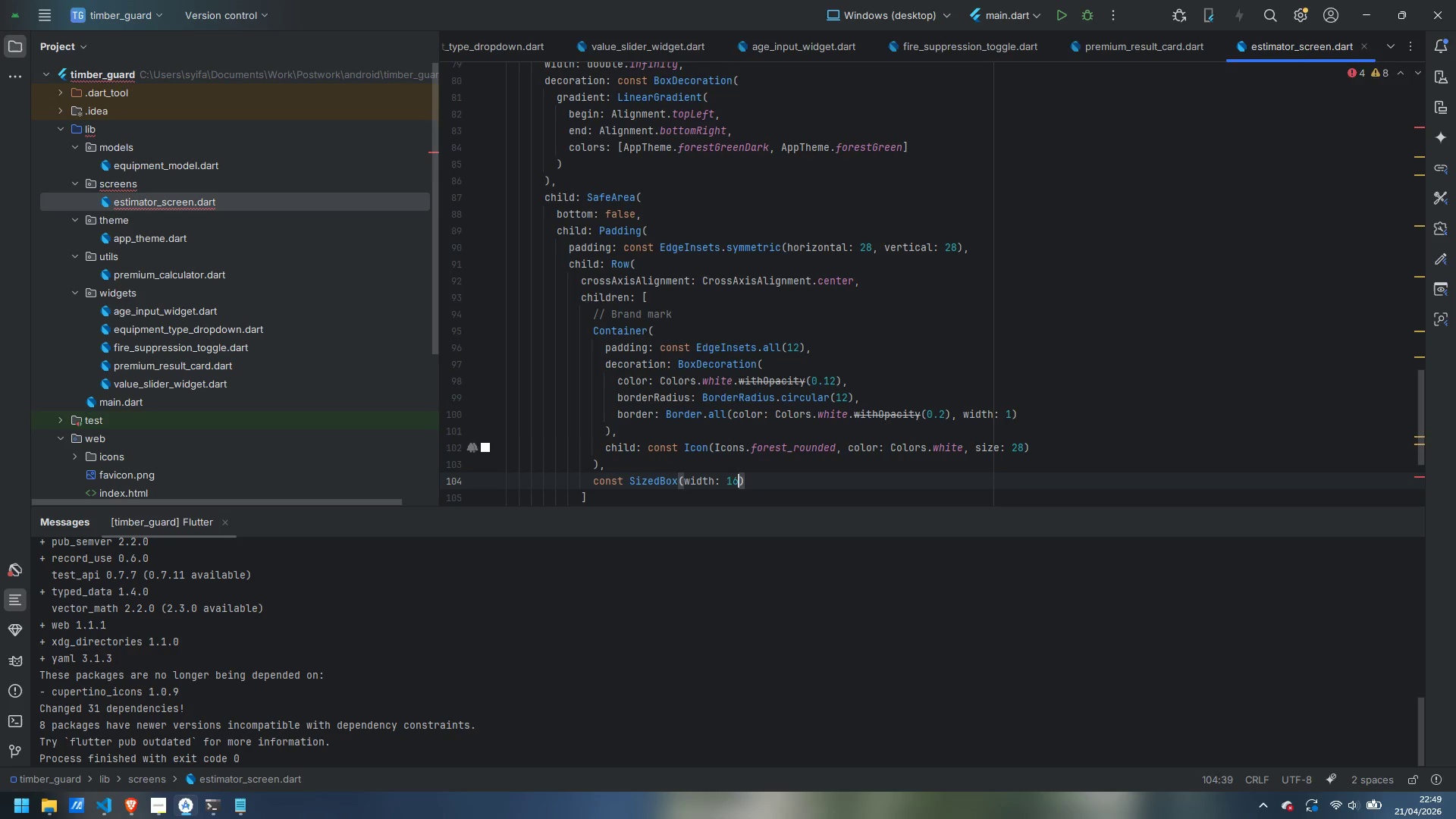 
key(ArrowRight)
 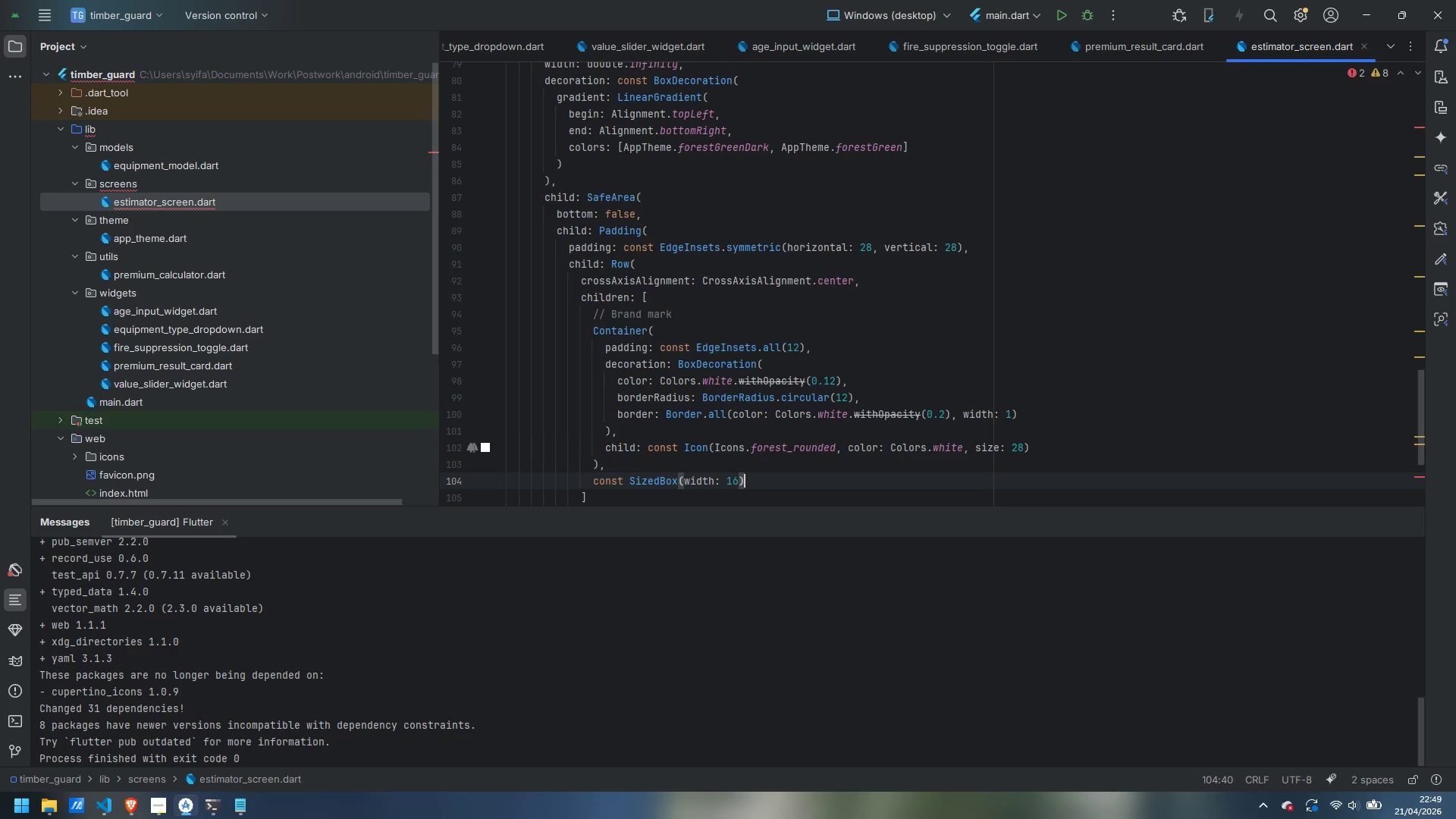 
key(Comma)
 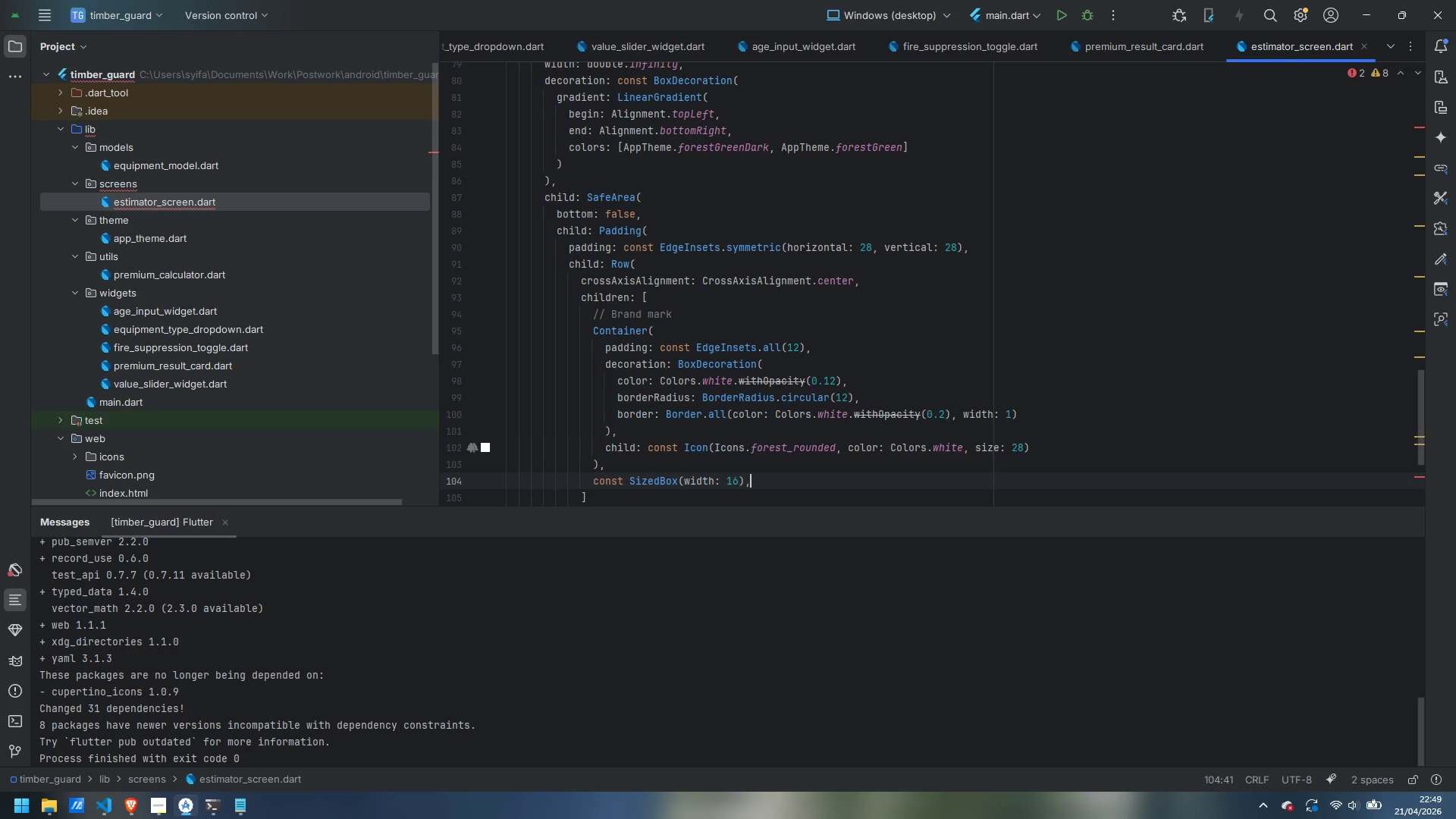 
key(Enter)
 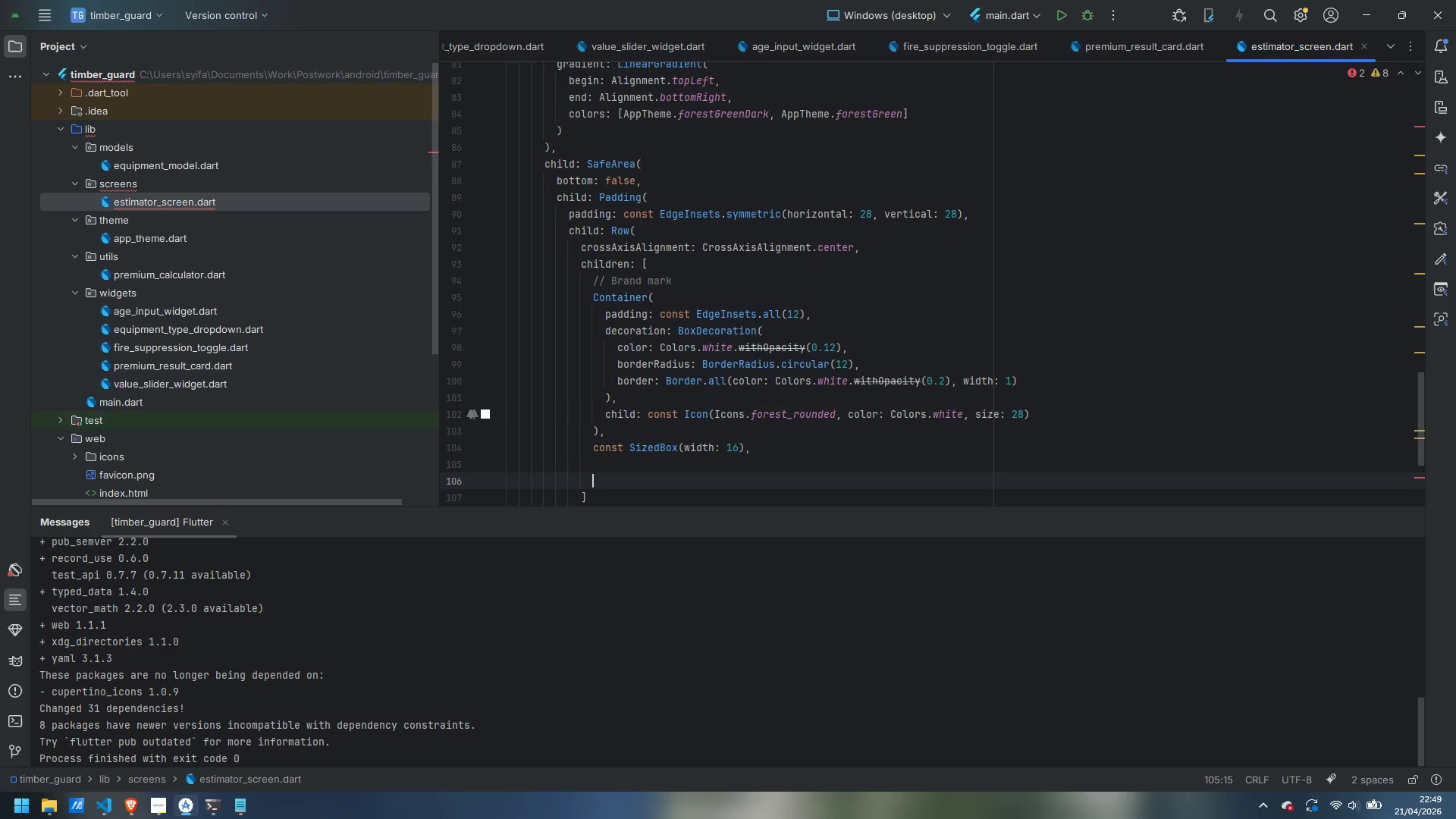 
key(Enter)
 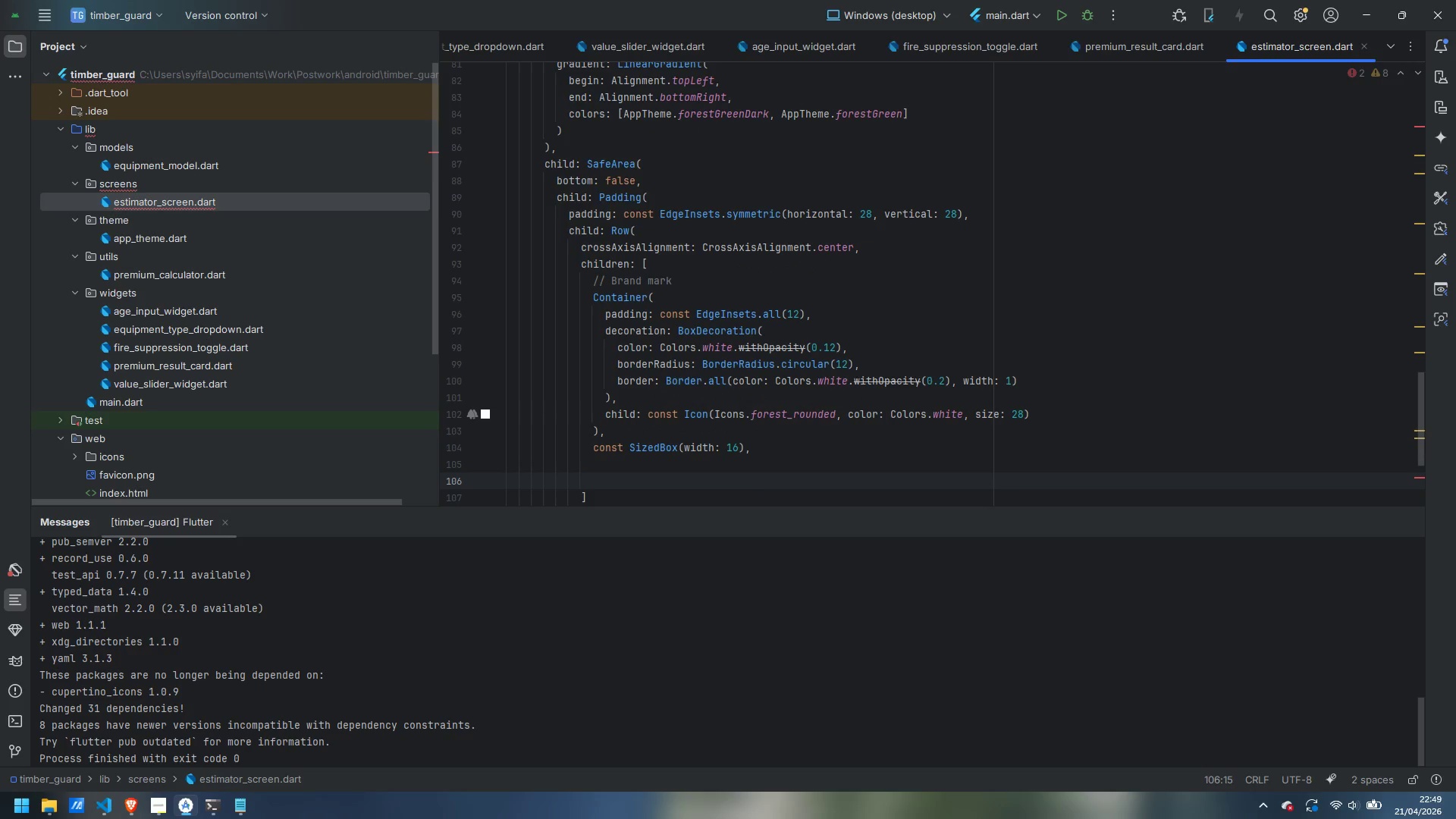 
type(// Title block)
 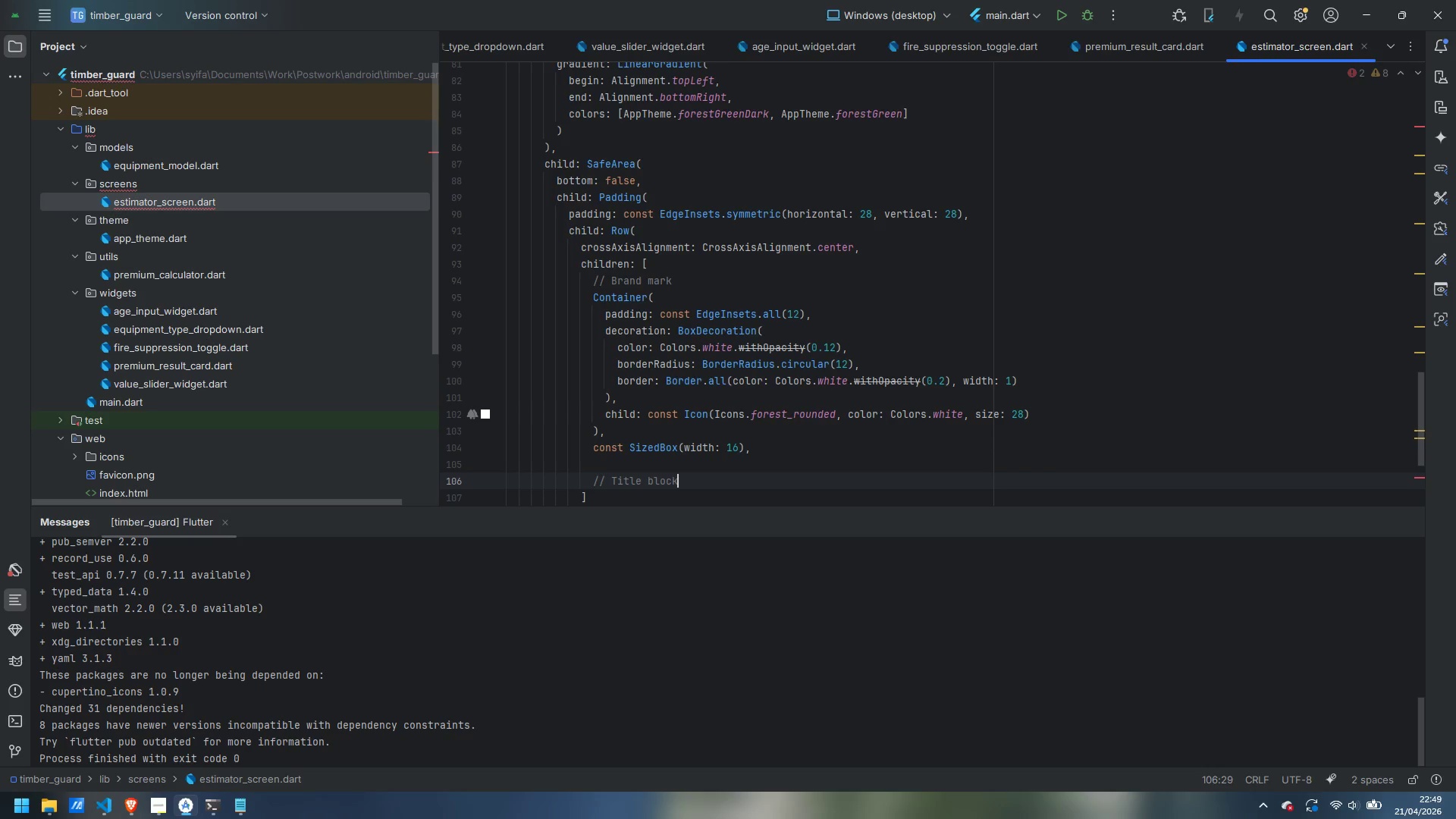 
mouse_move([146, 786])
 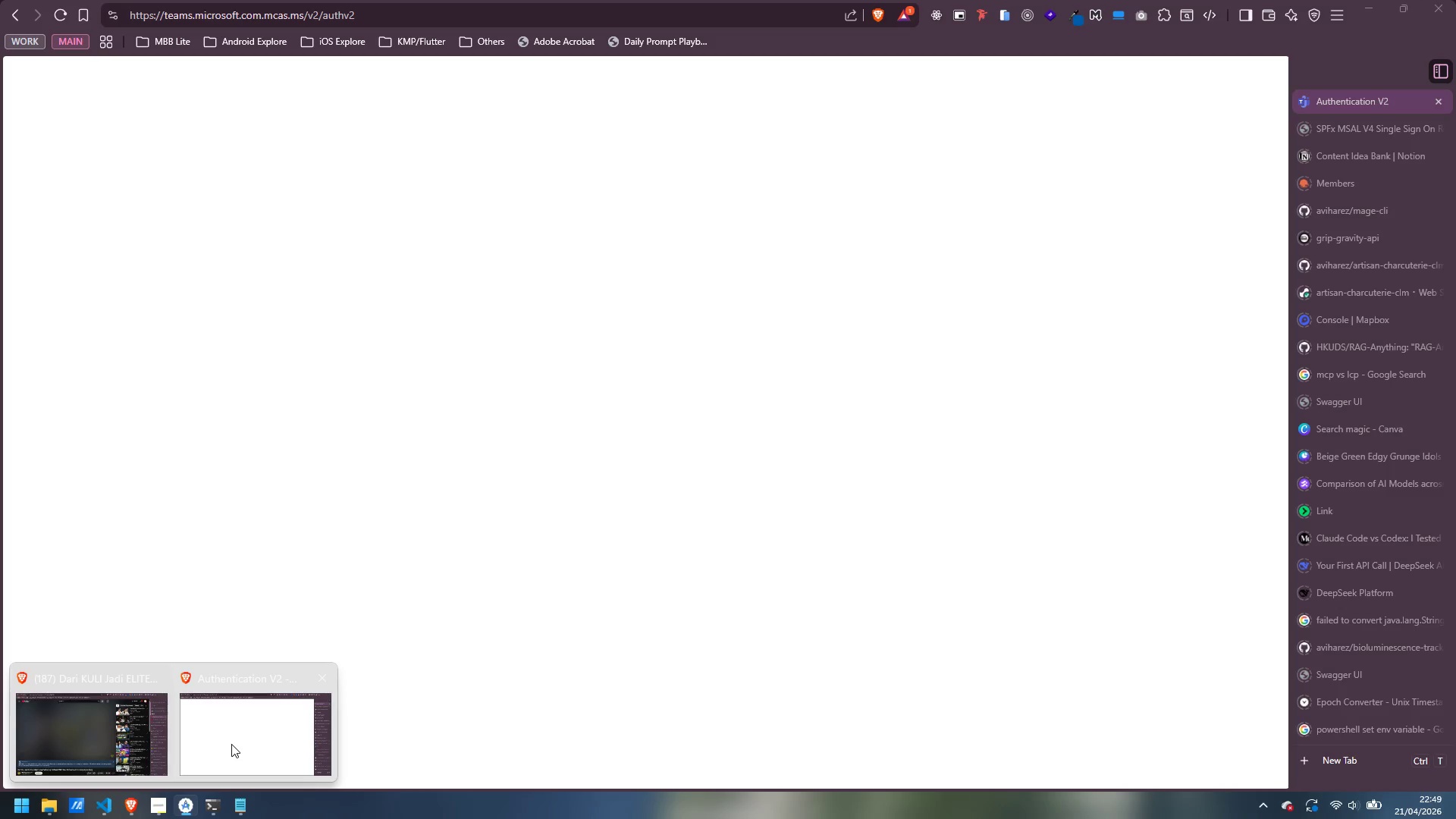 
left_click([231, 744])
 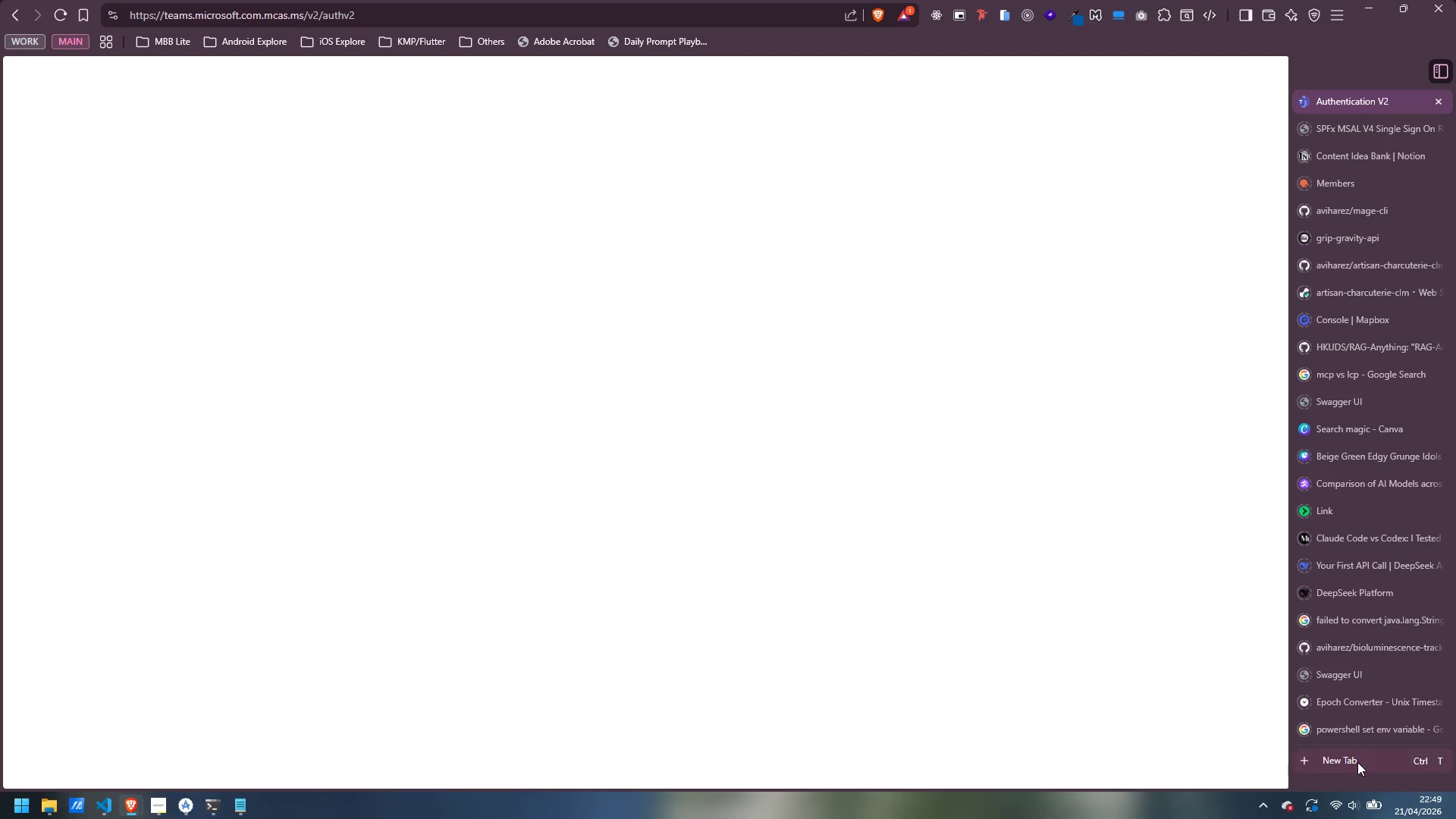 
left_click([1347, 760])
 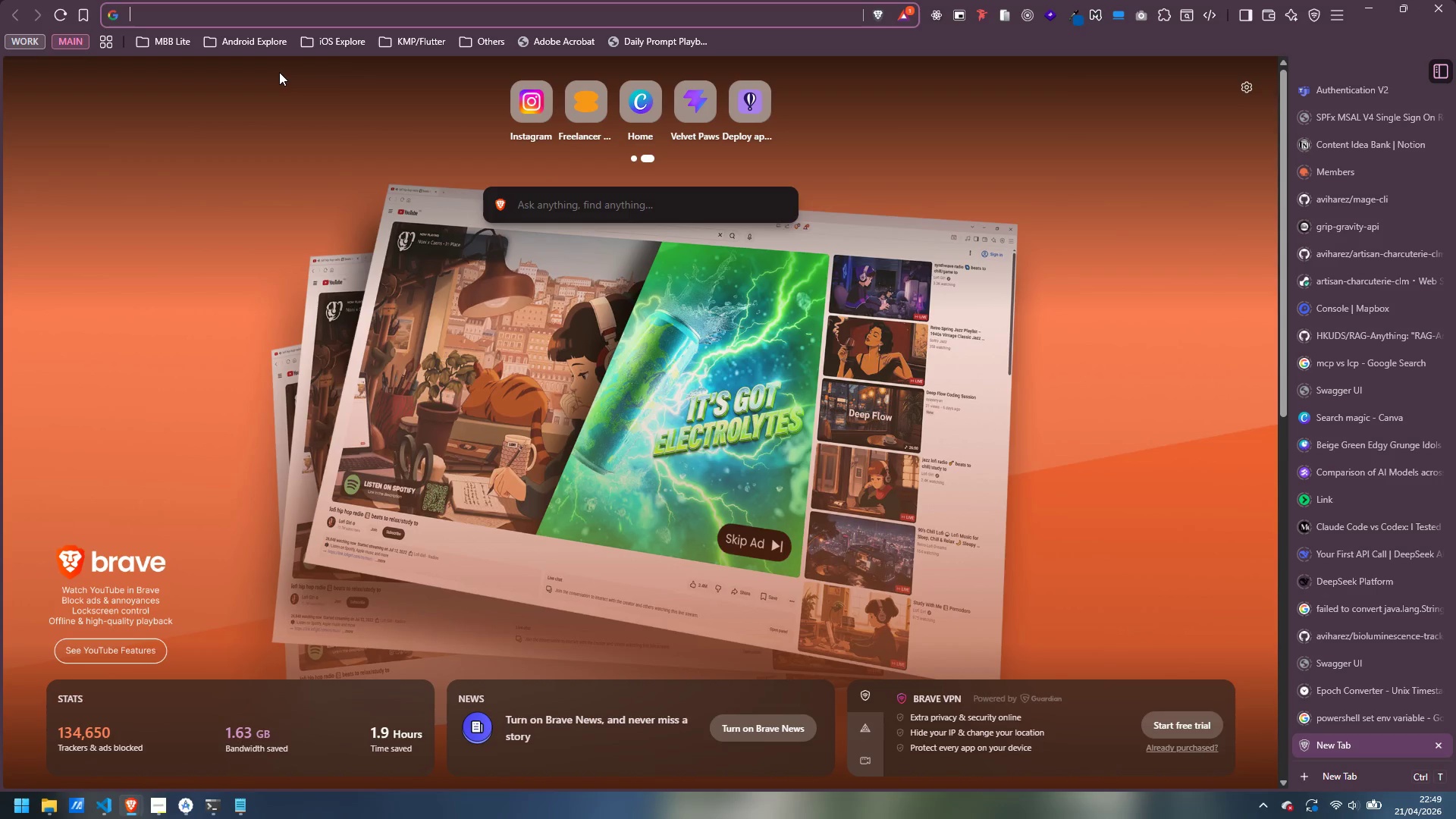 
type(withOpacity flutter deprecated)
 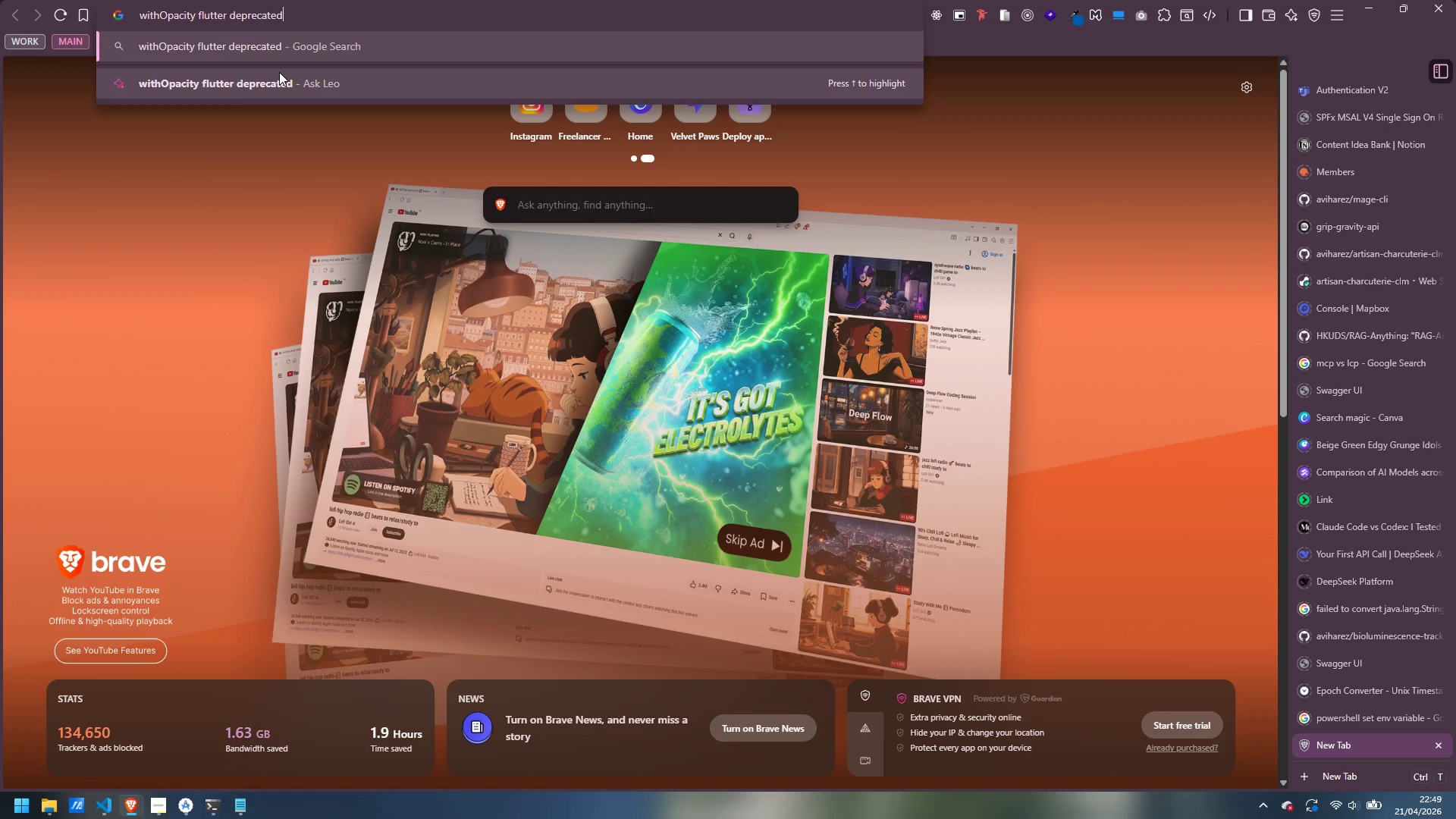 
key(Enter)
 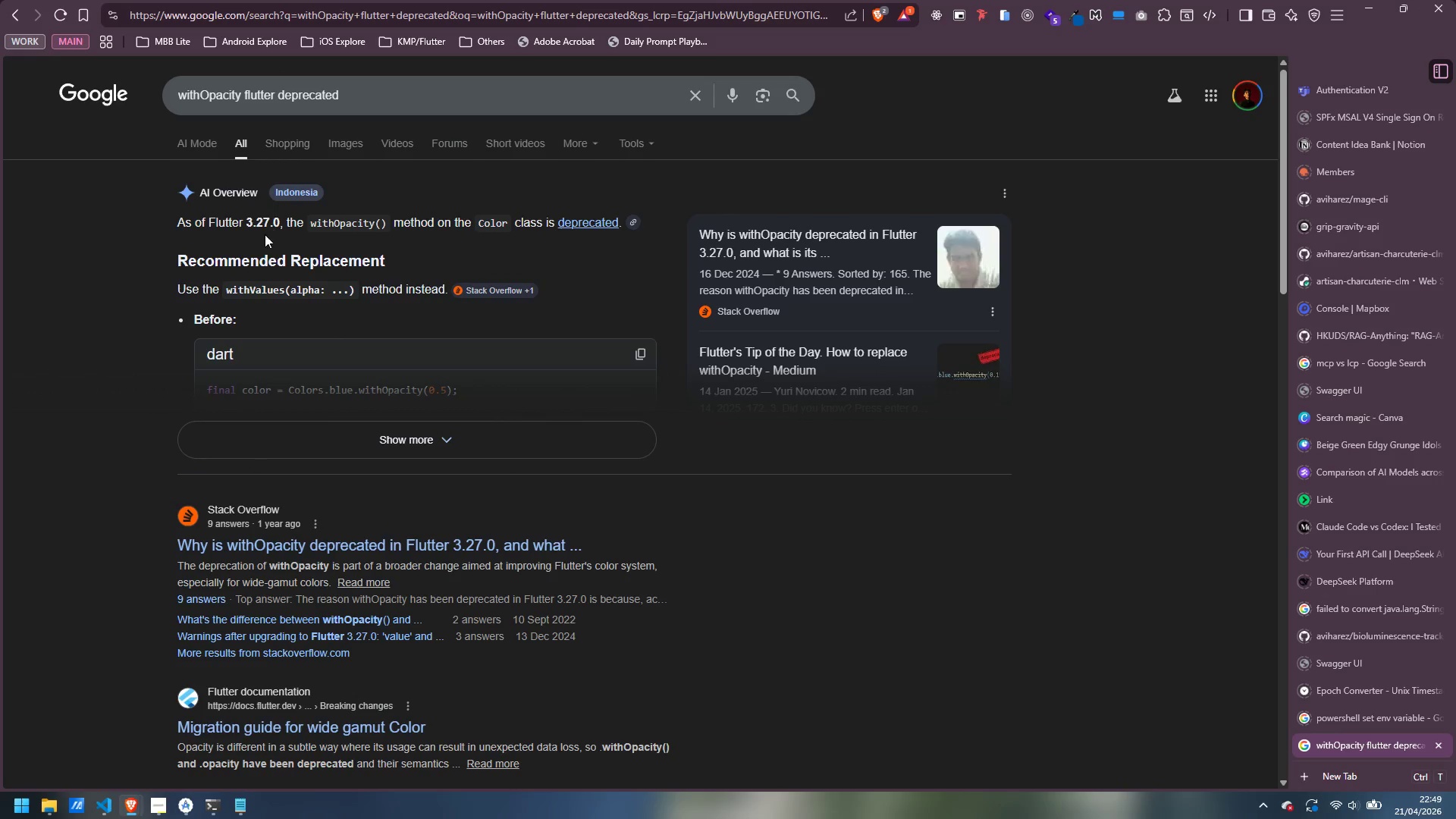 
wait(6.31)
 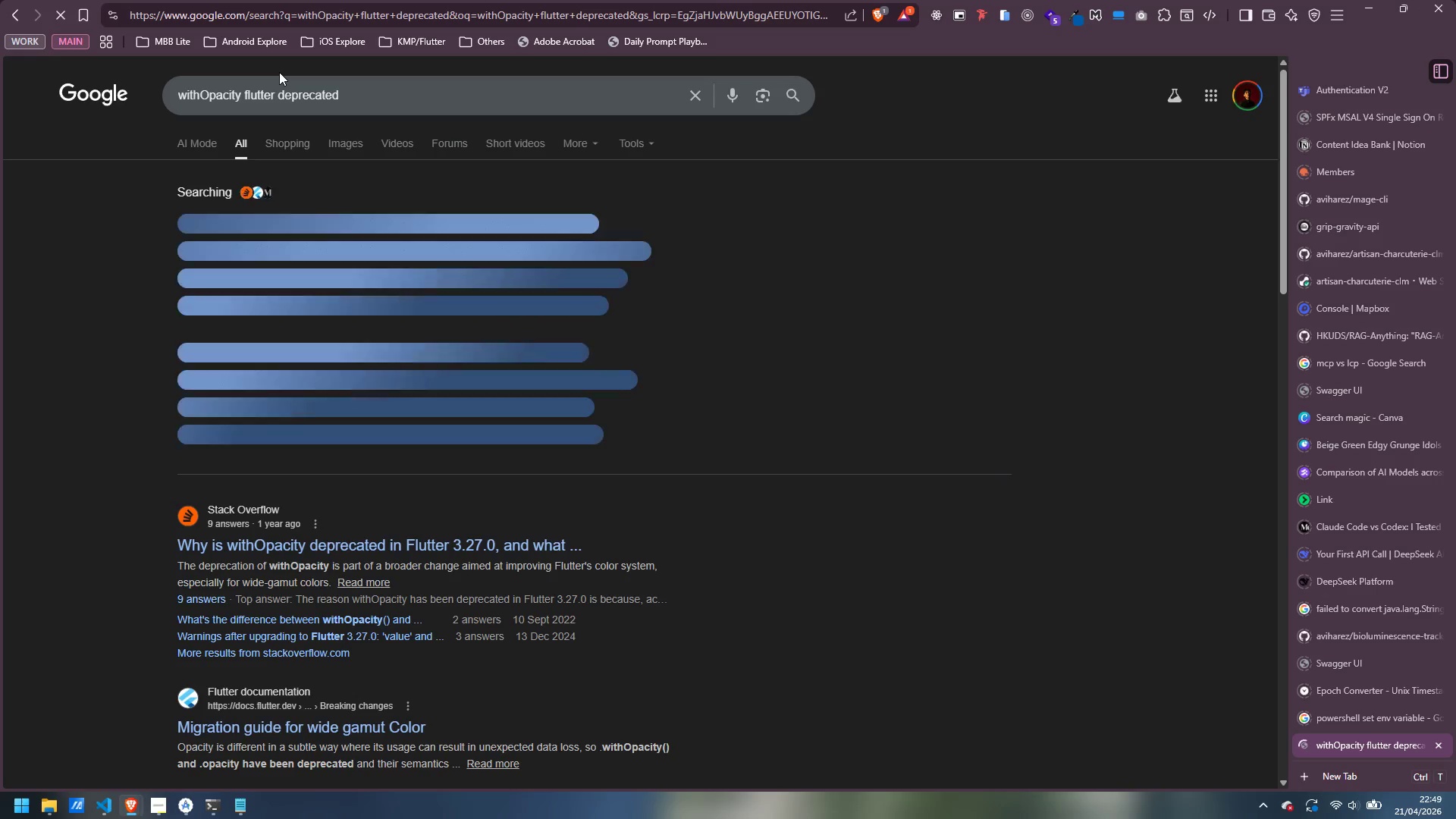 
left_click([365, 432])
 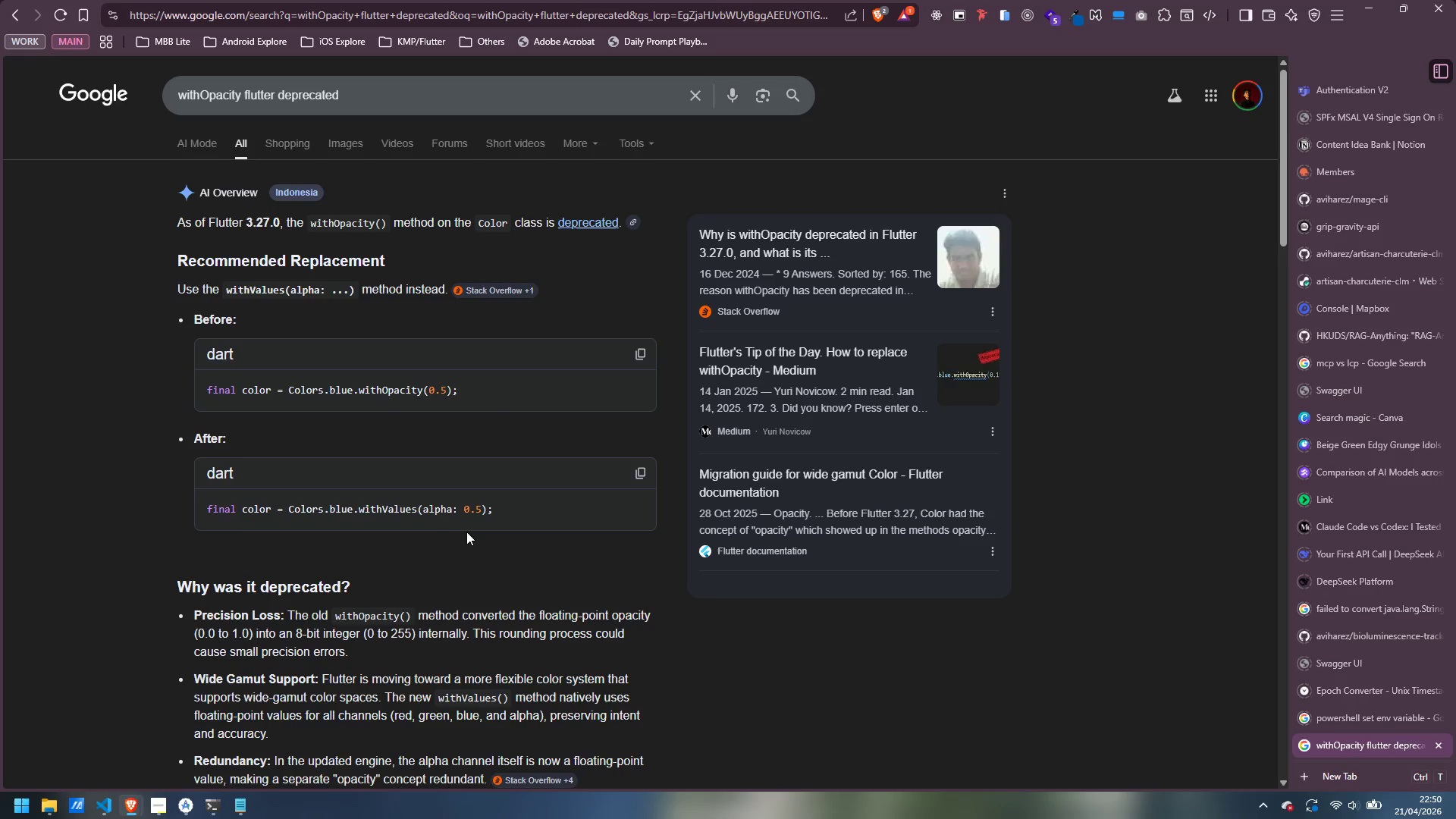 
wait(9.56)
 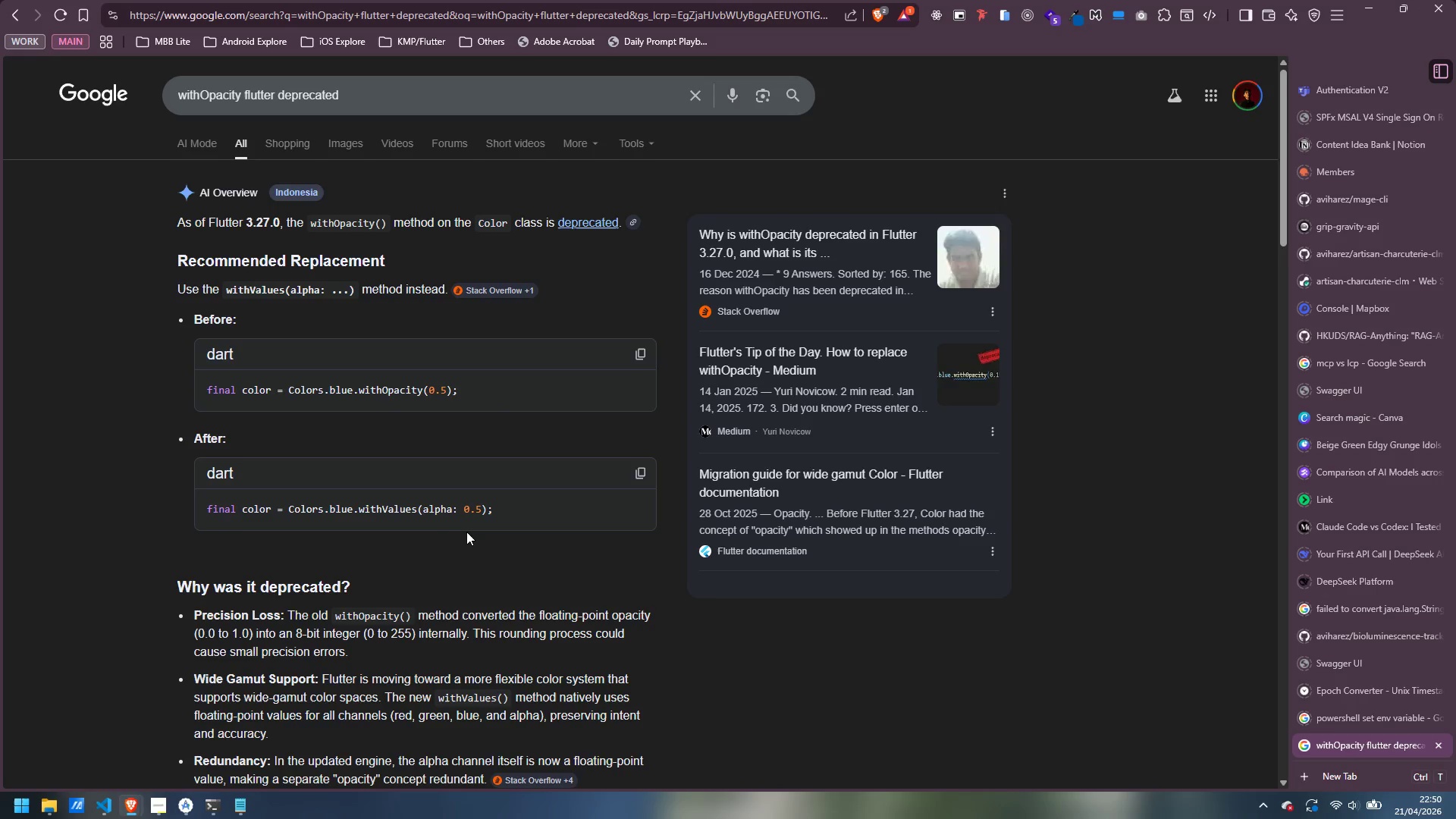 
left_click([220, 692])
 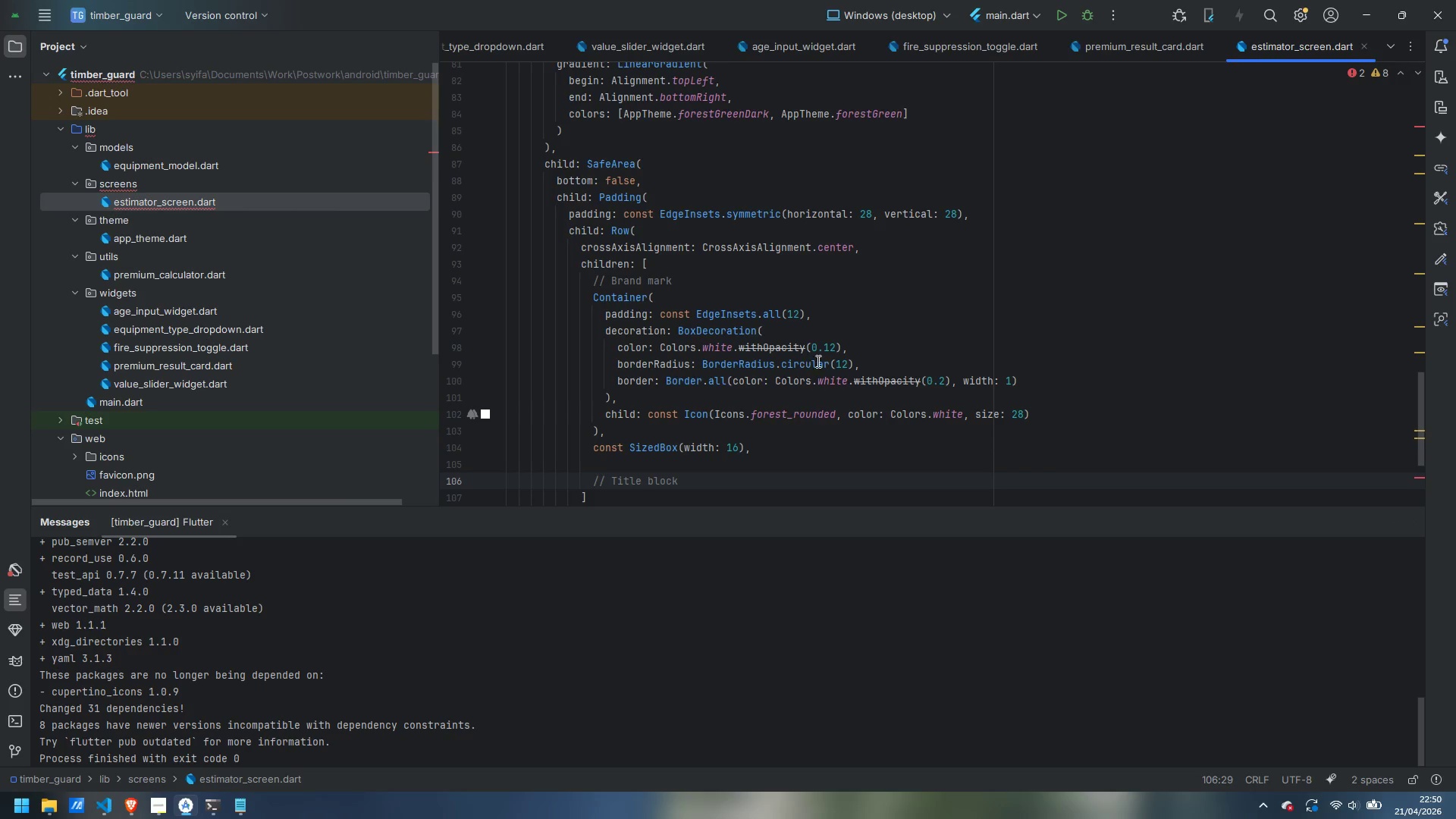 
mouse_move([868, 379])
 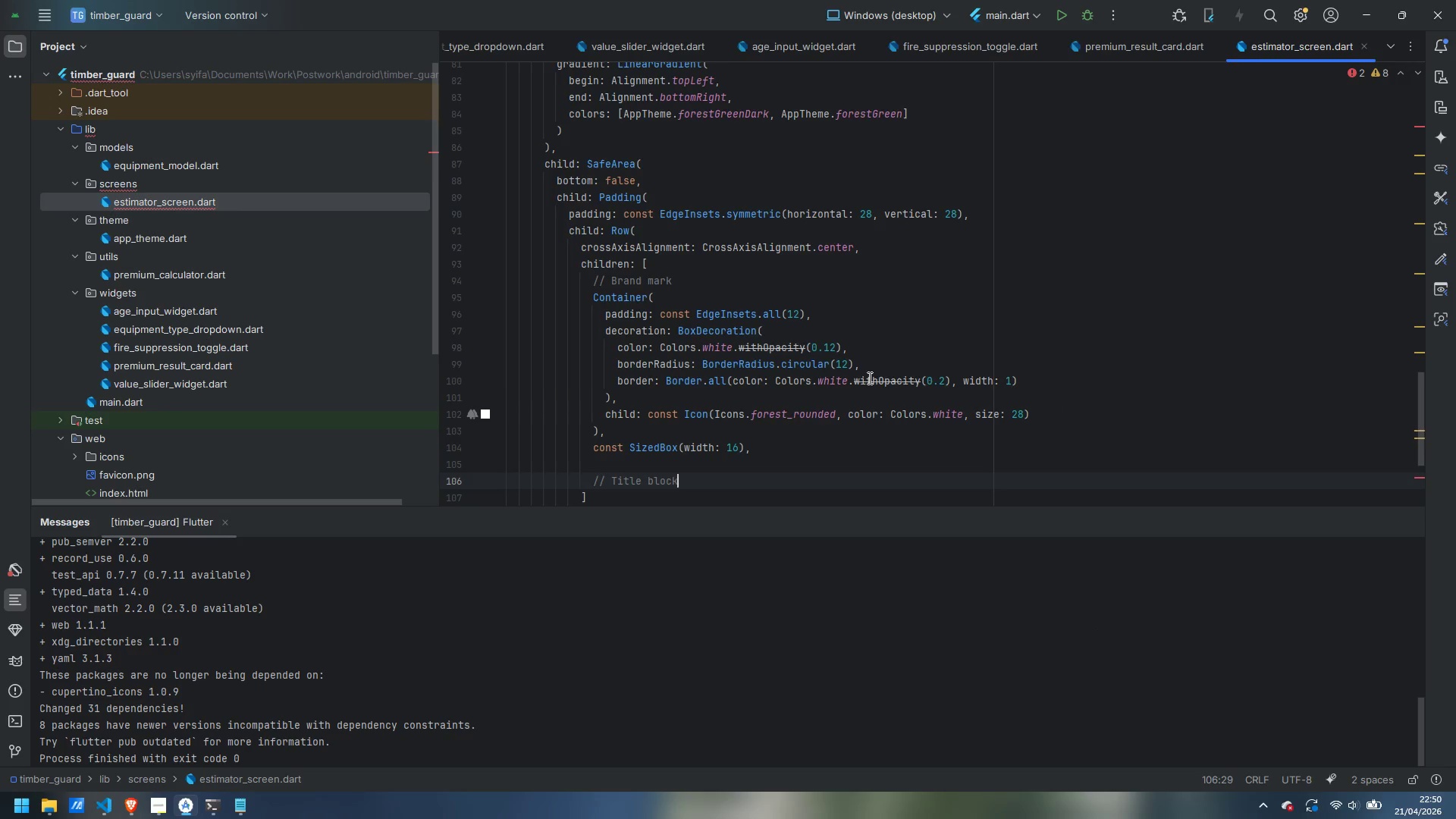 
double_click([868, 378])
 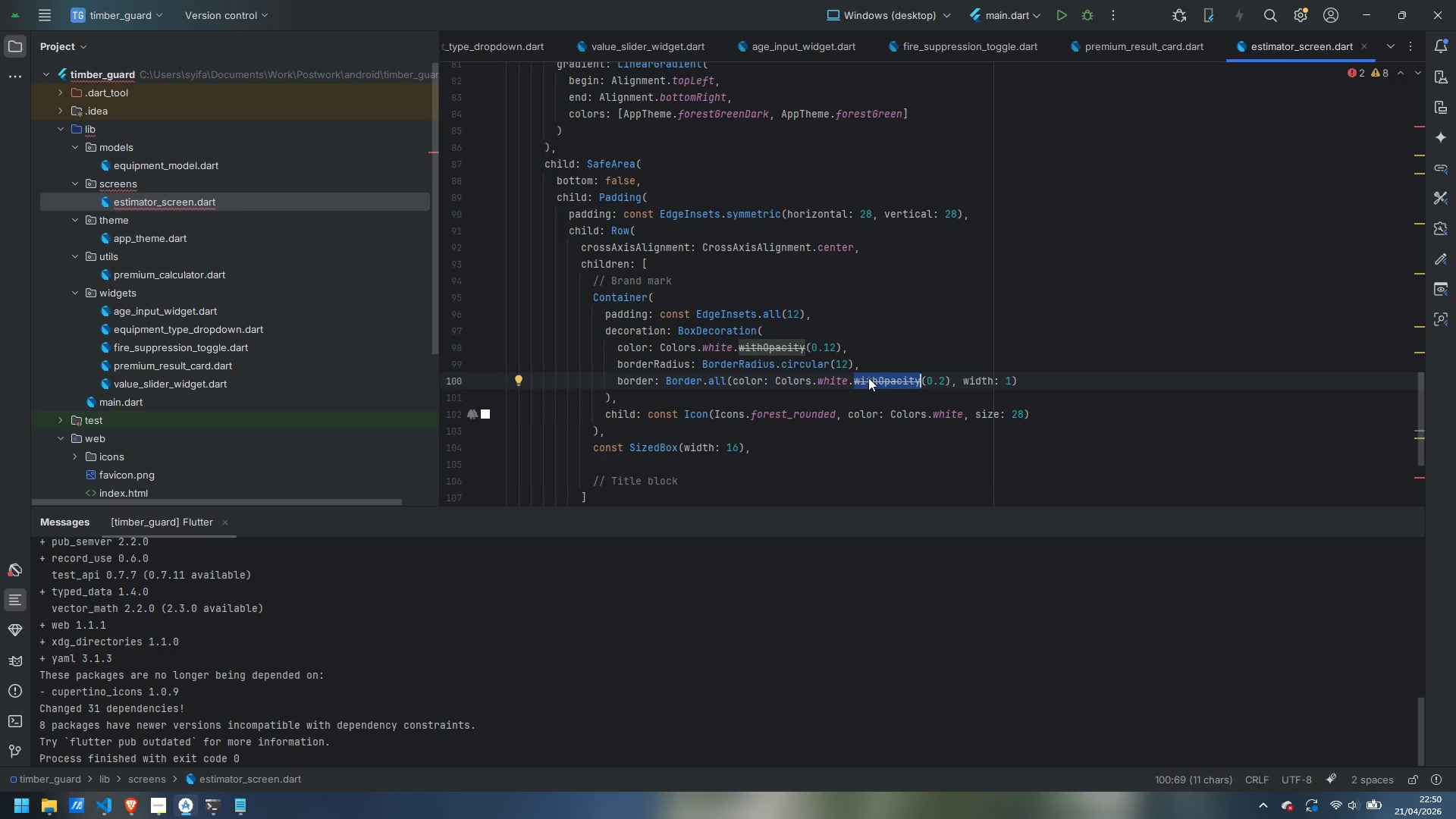 
type(withvalue)
 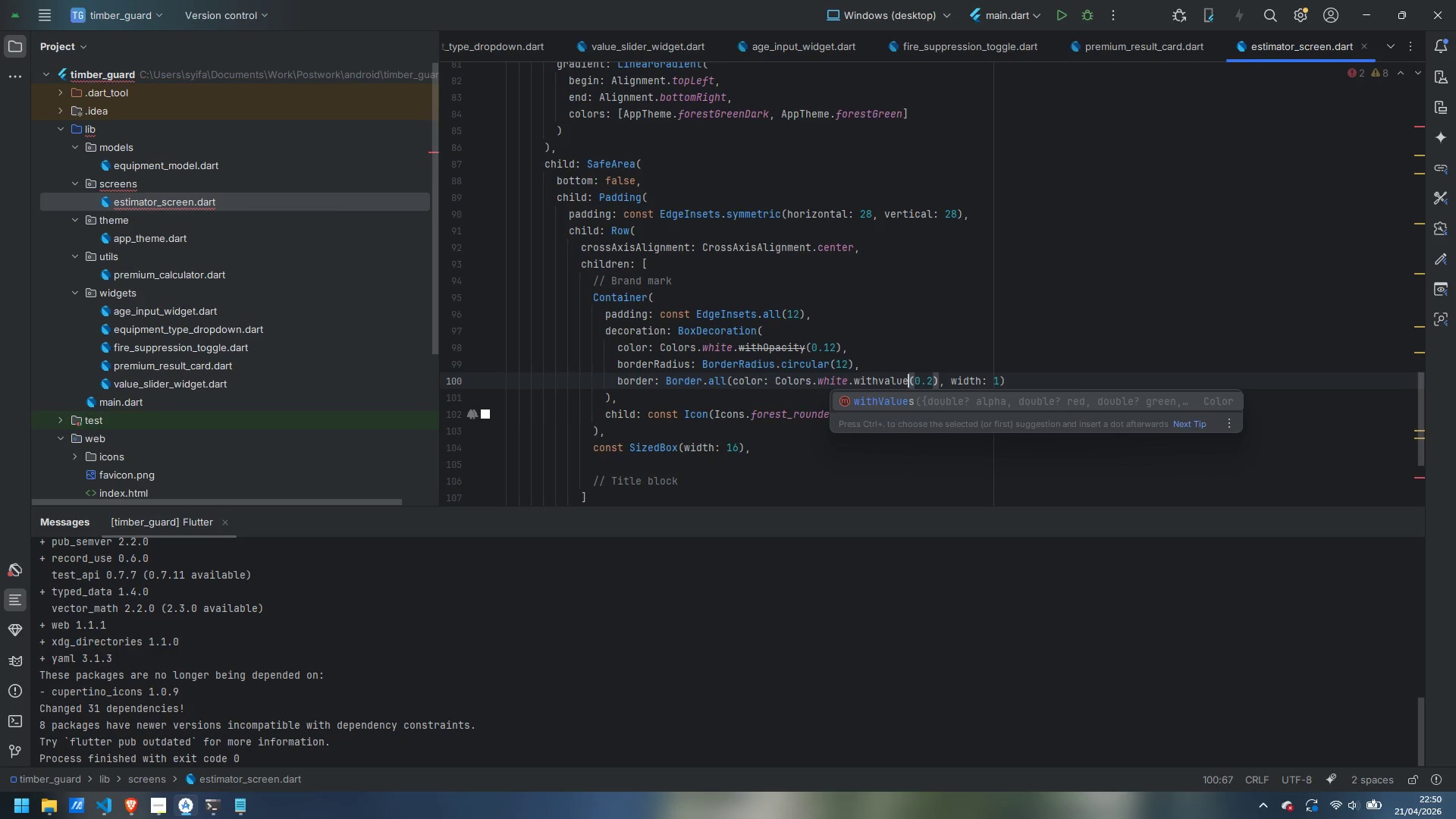 
key(Enter)
 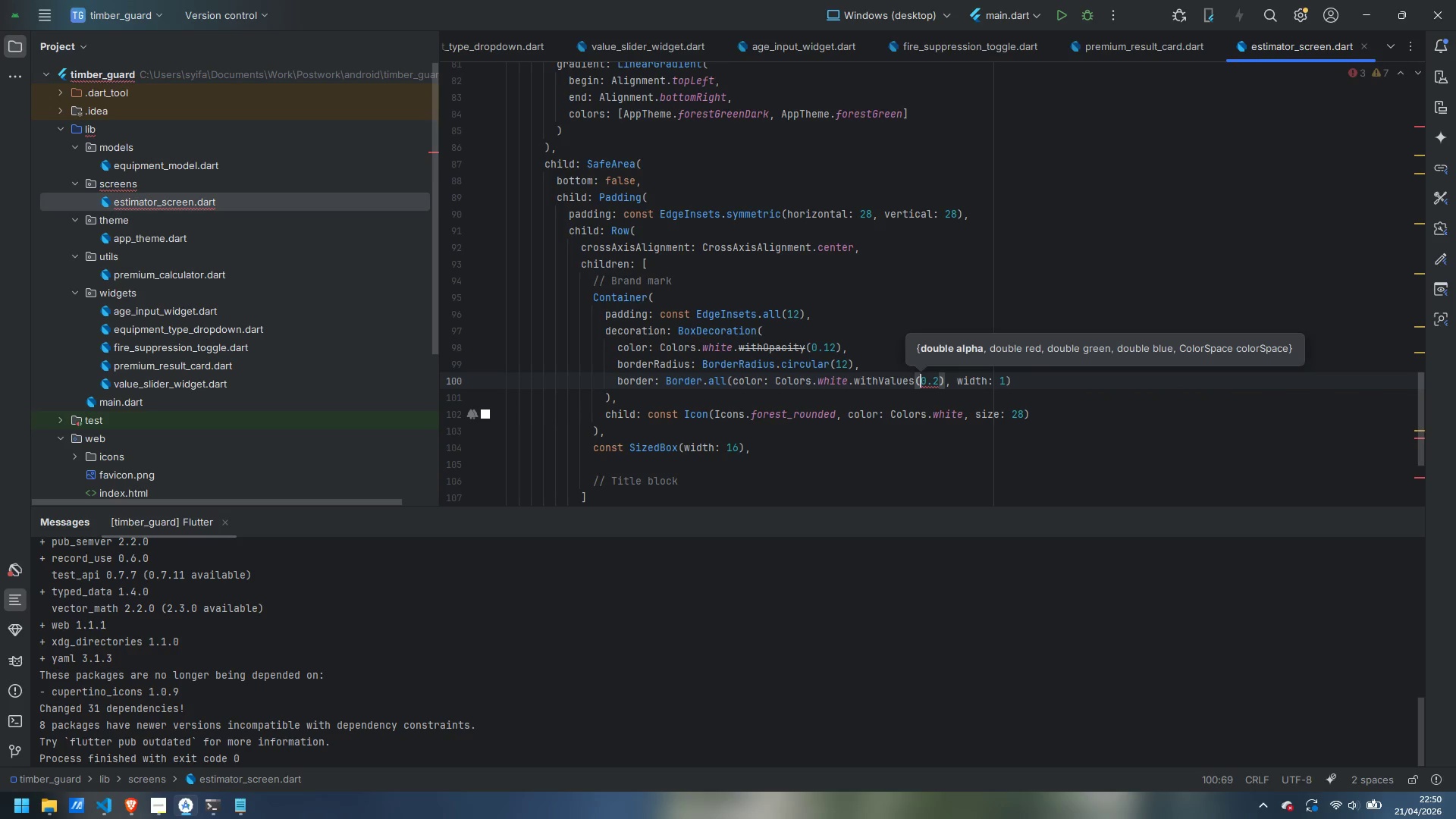 
type(alpha: )
 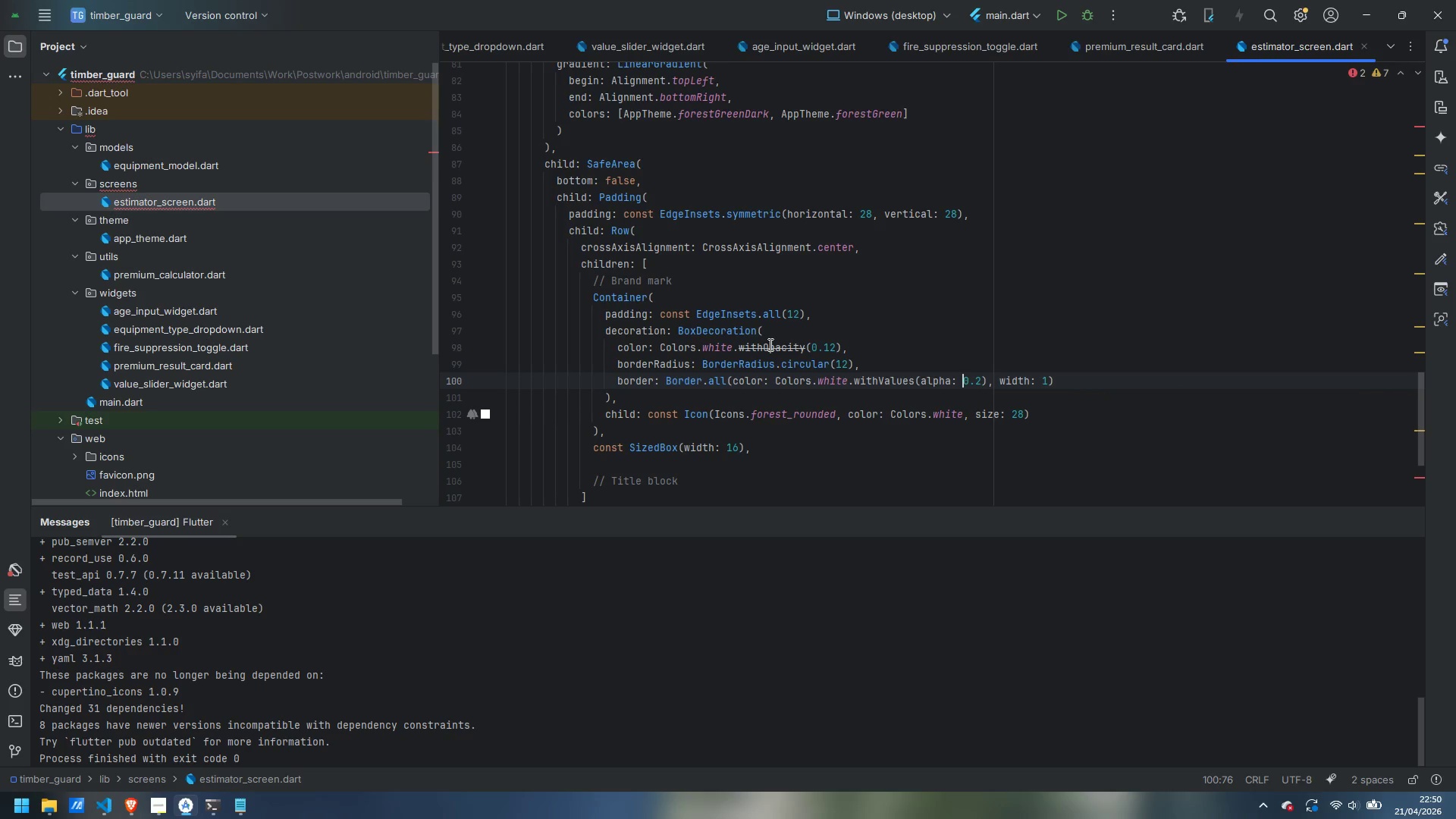 
wait(5.03)
 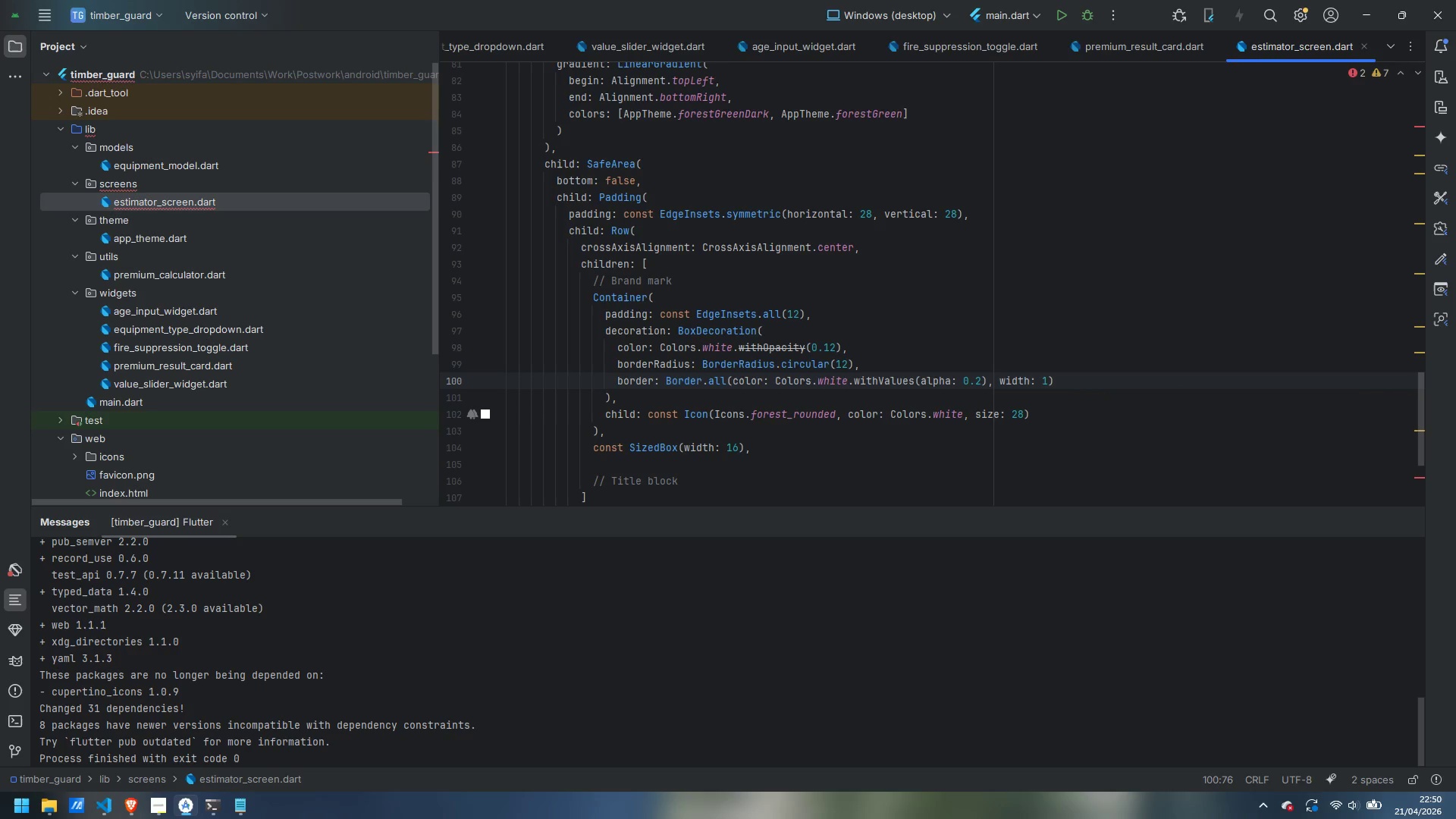 
double_click([769, 344])
 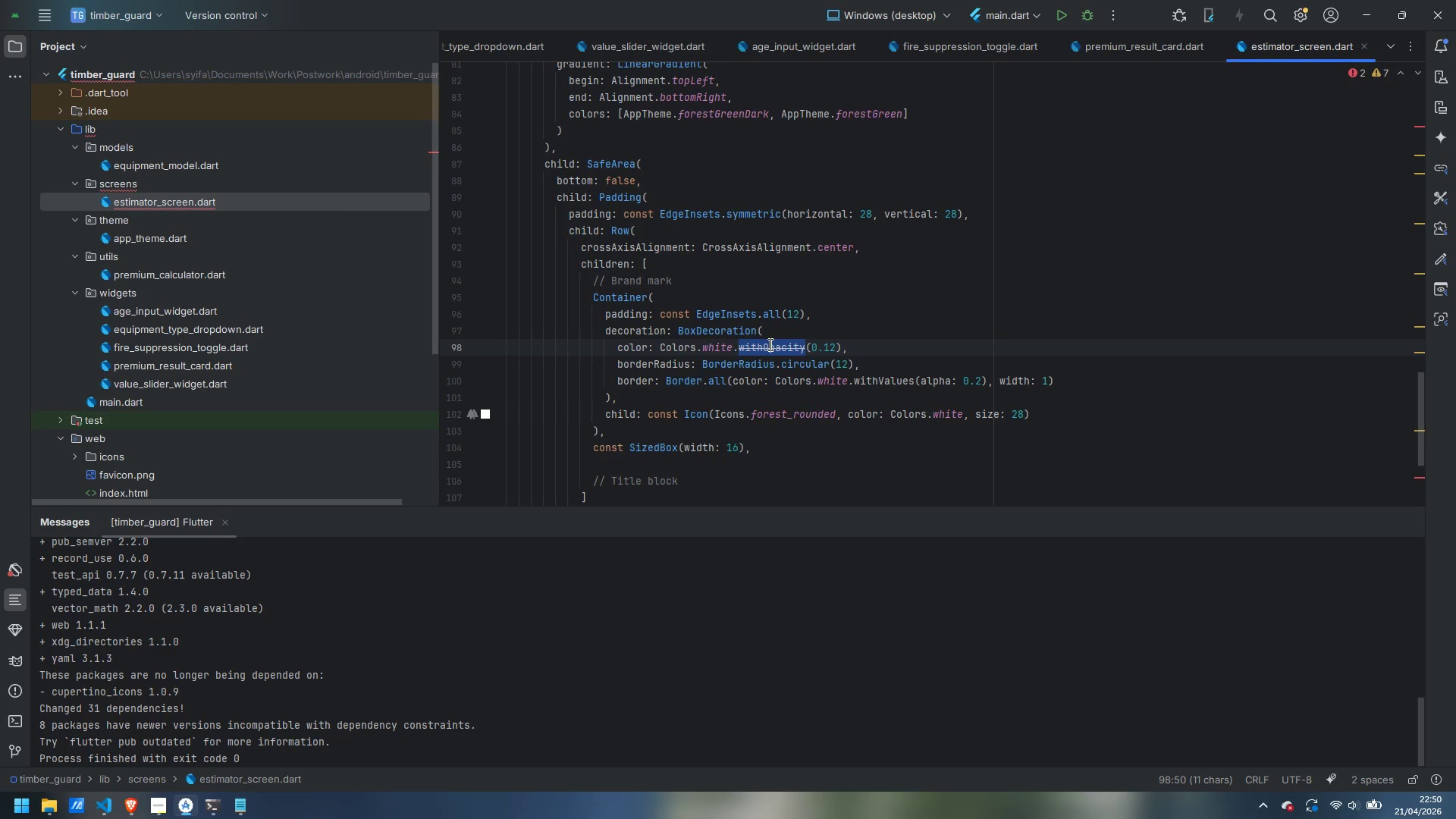 
type(withValues)
 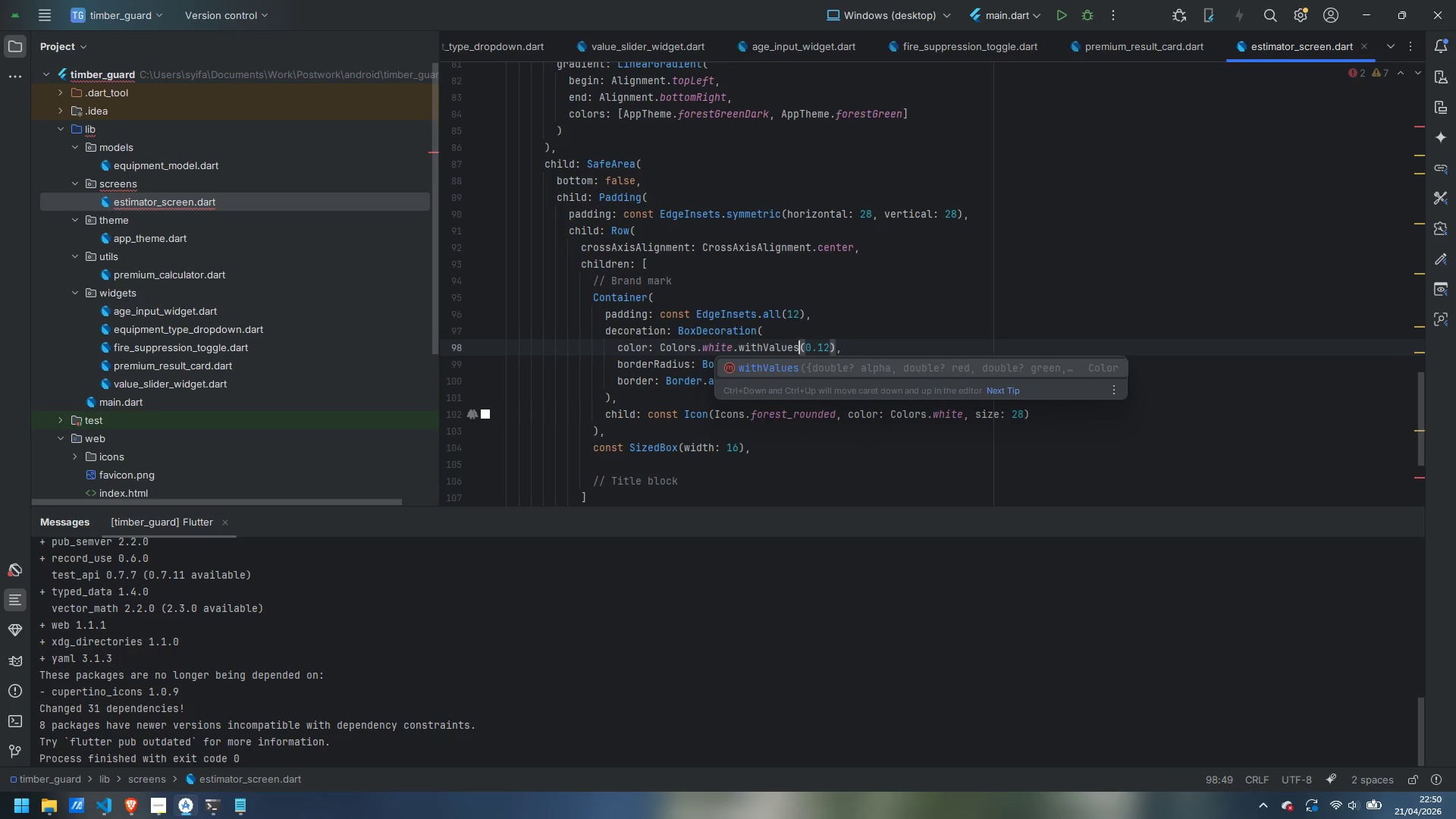 
key(ArrowRight)
 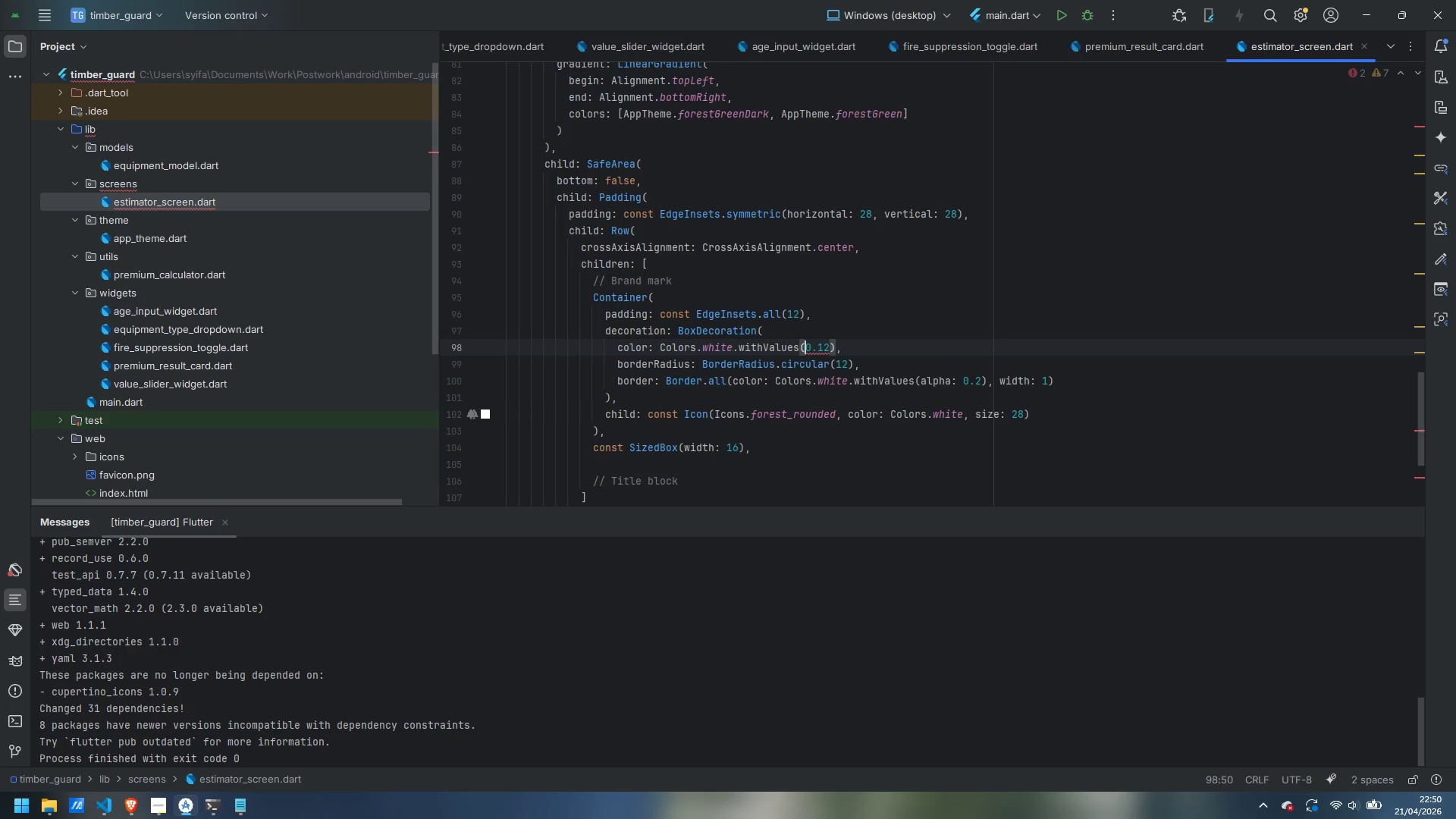 
type(alpha: )
 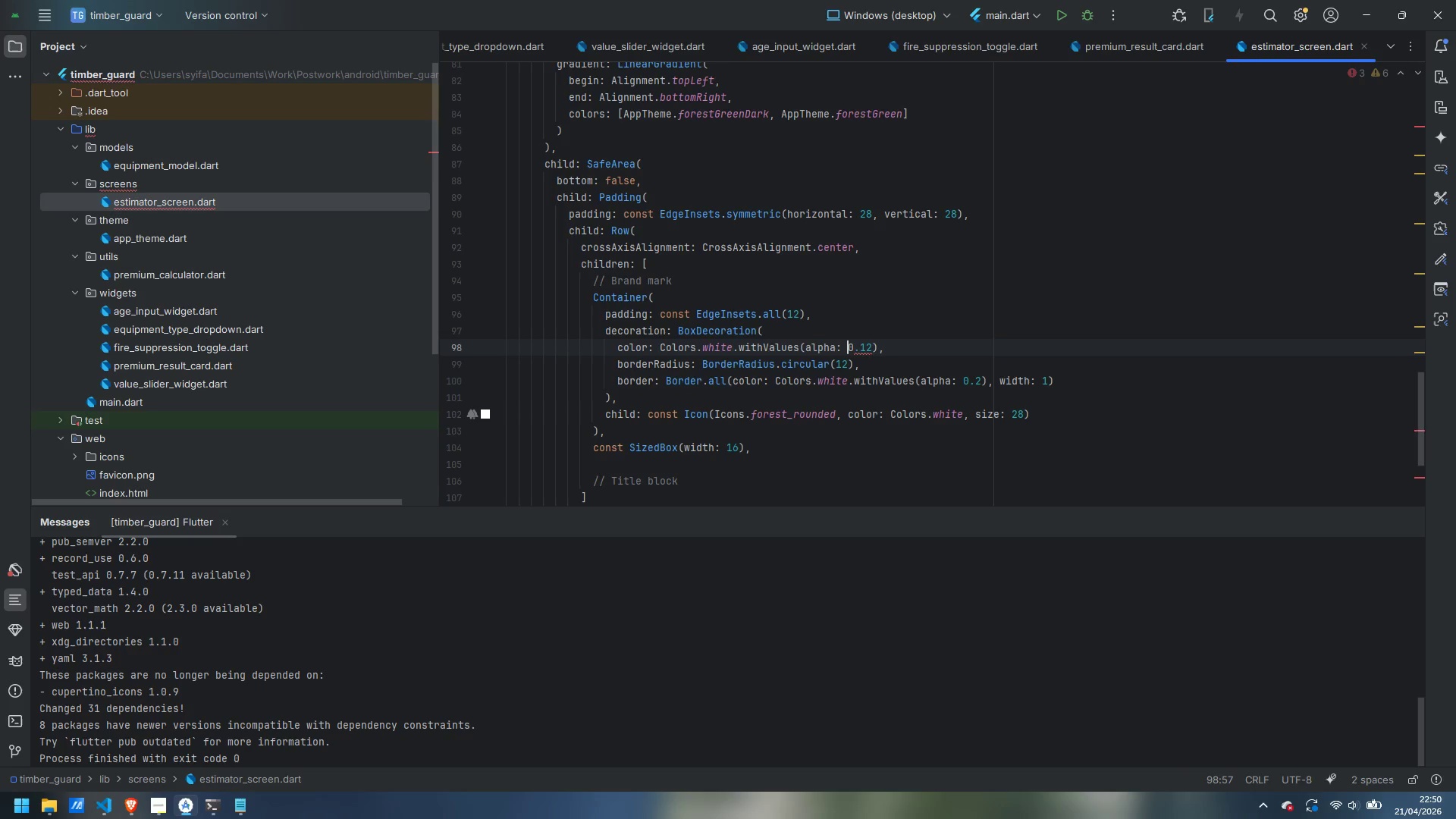 
scroll: coordinate [722, 476], scroll_direction: down, amount: 1.0
 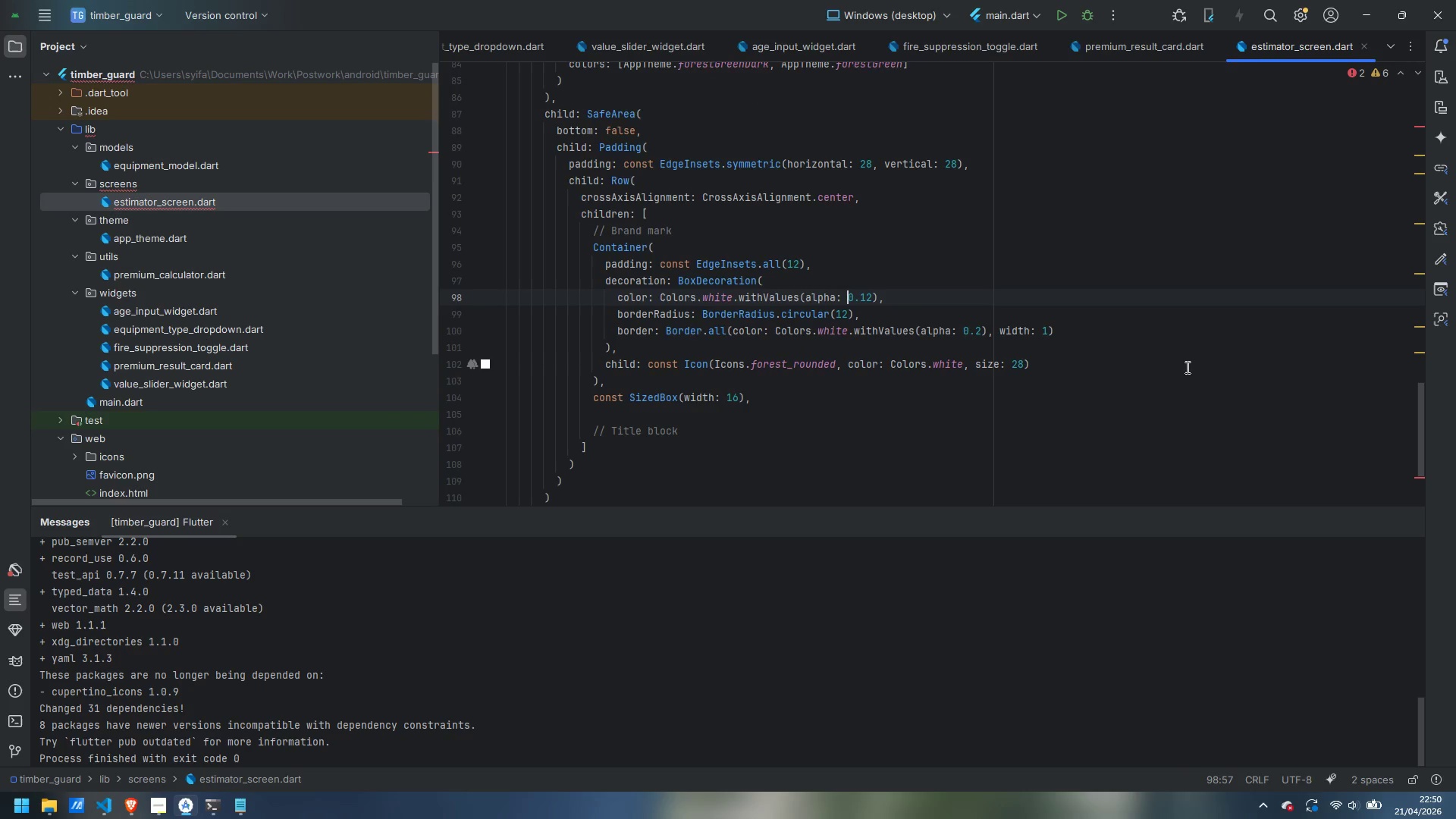 
mouse_move([1423, 328])
 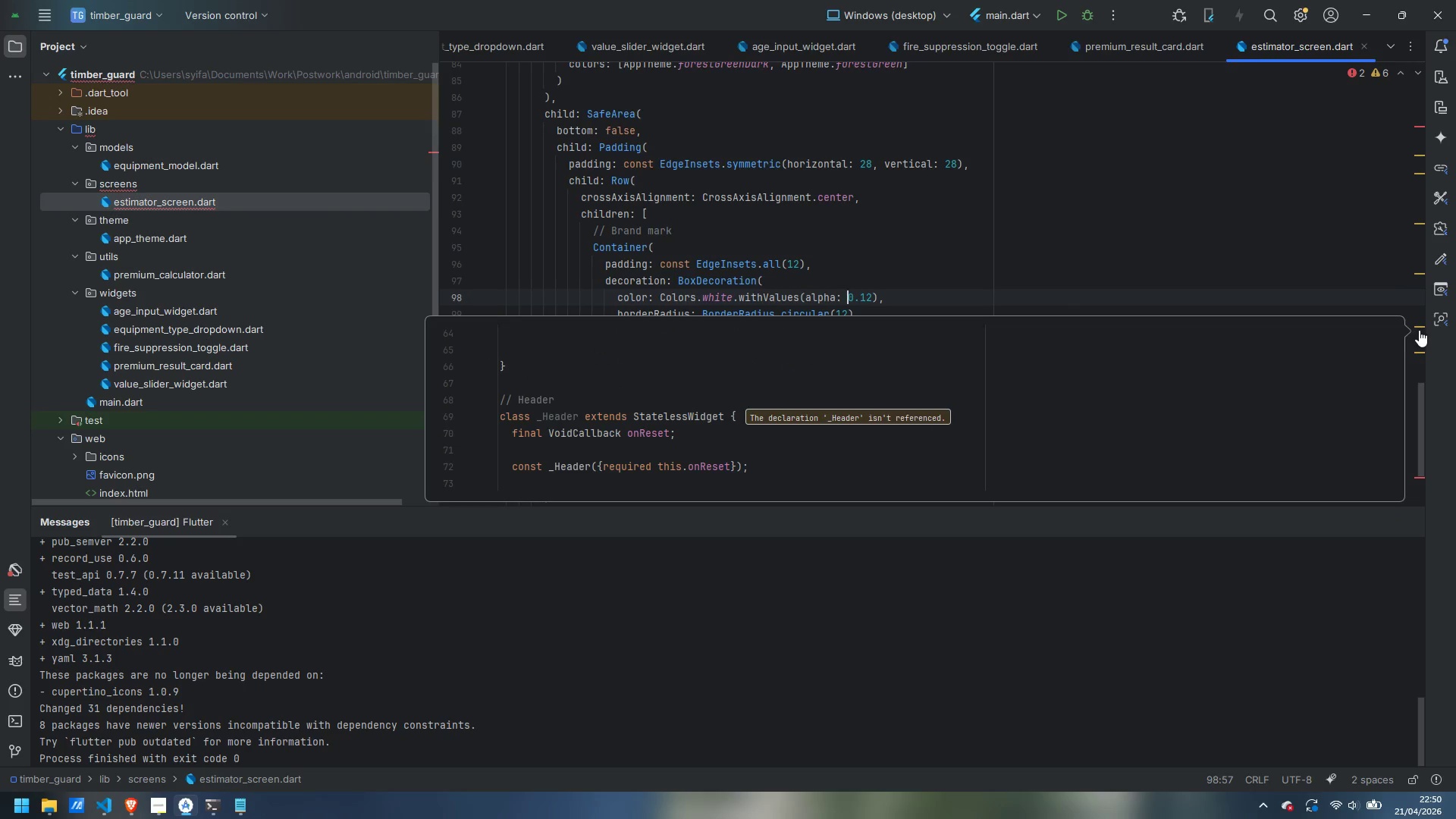 
scroll: coordinate [993, 378], scroll_direction: down, amount: 6.0
 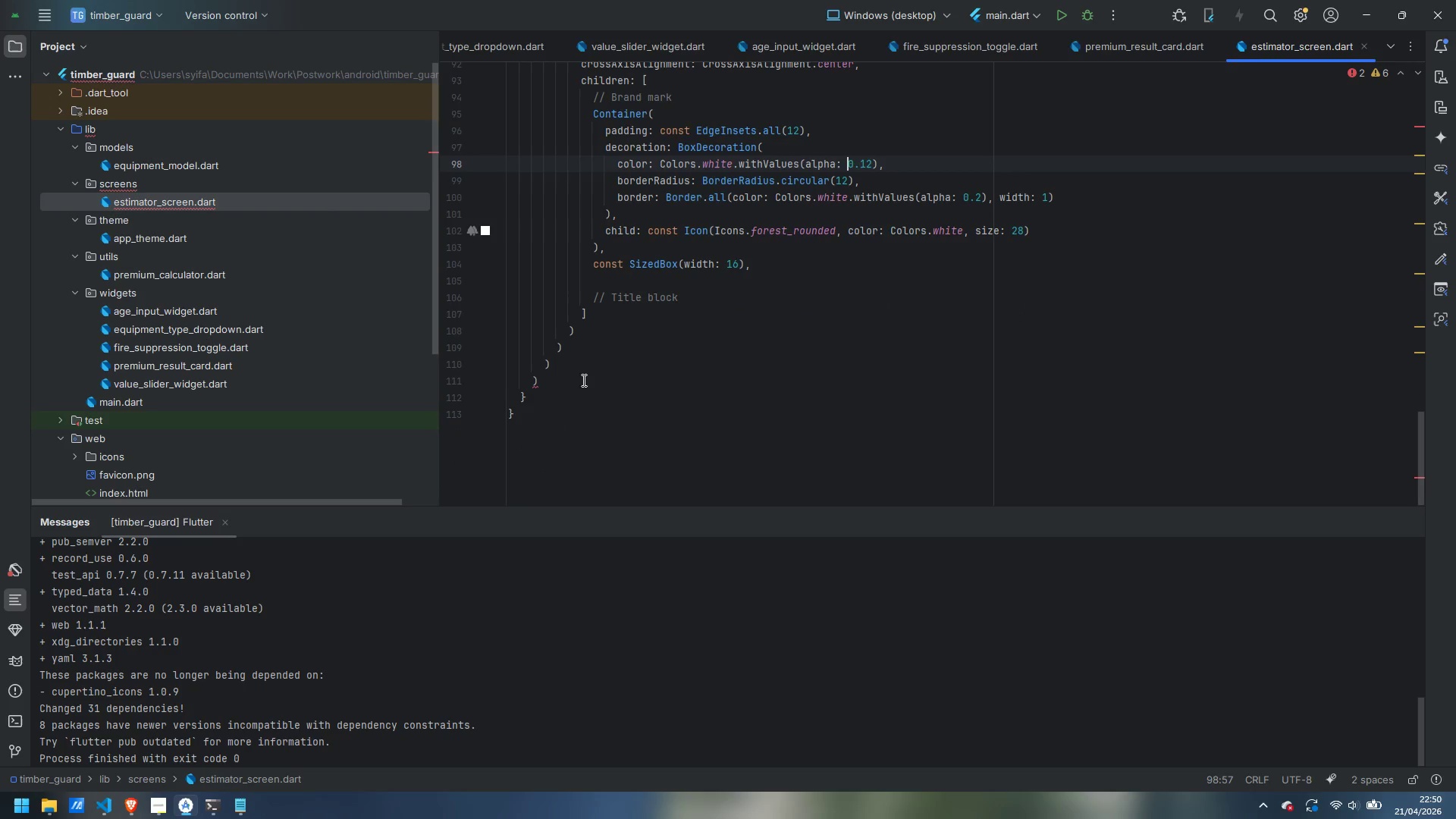 
left_click([577, 375])
 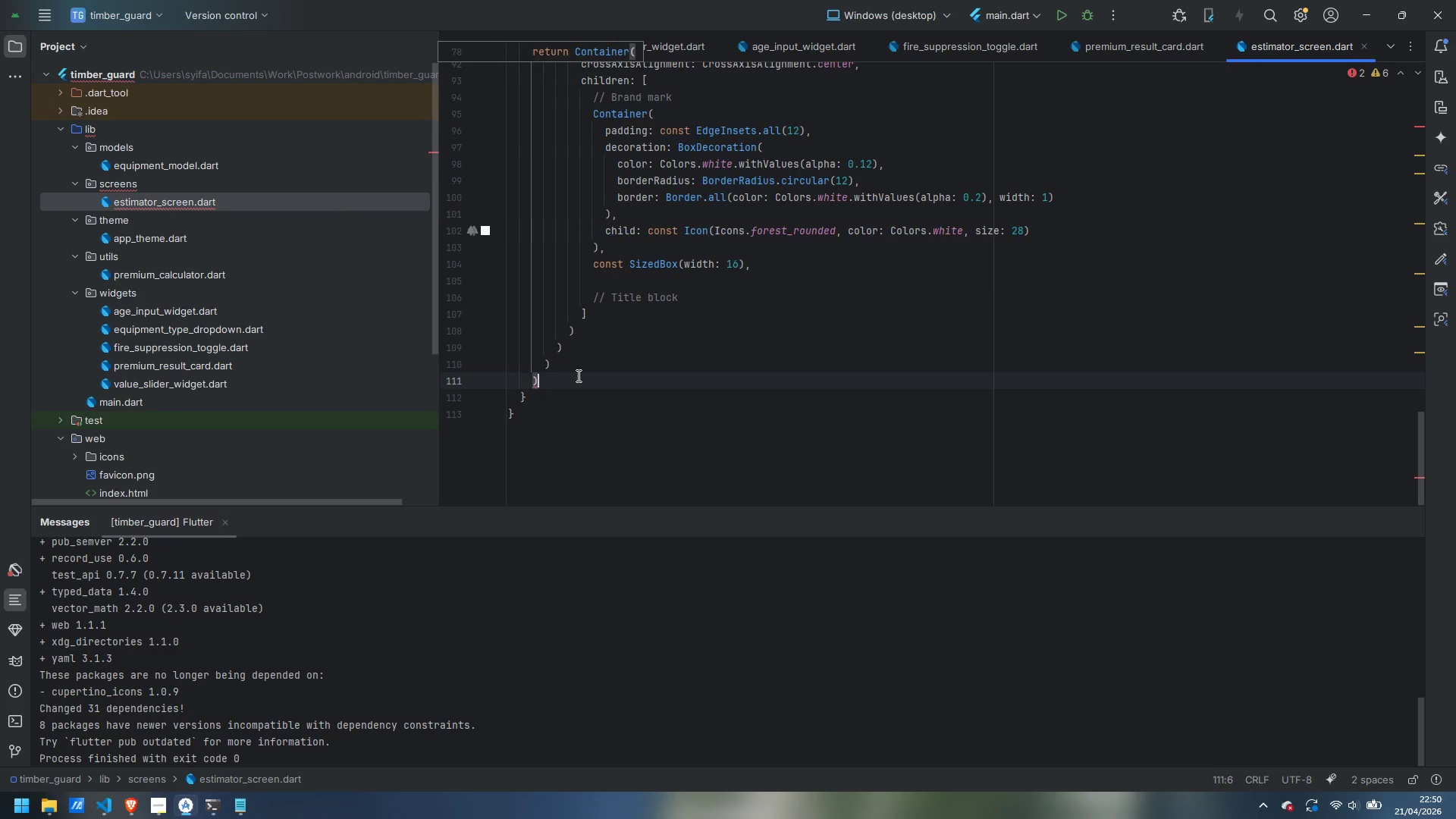 
key(Semicolon)
 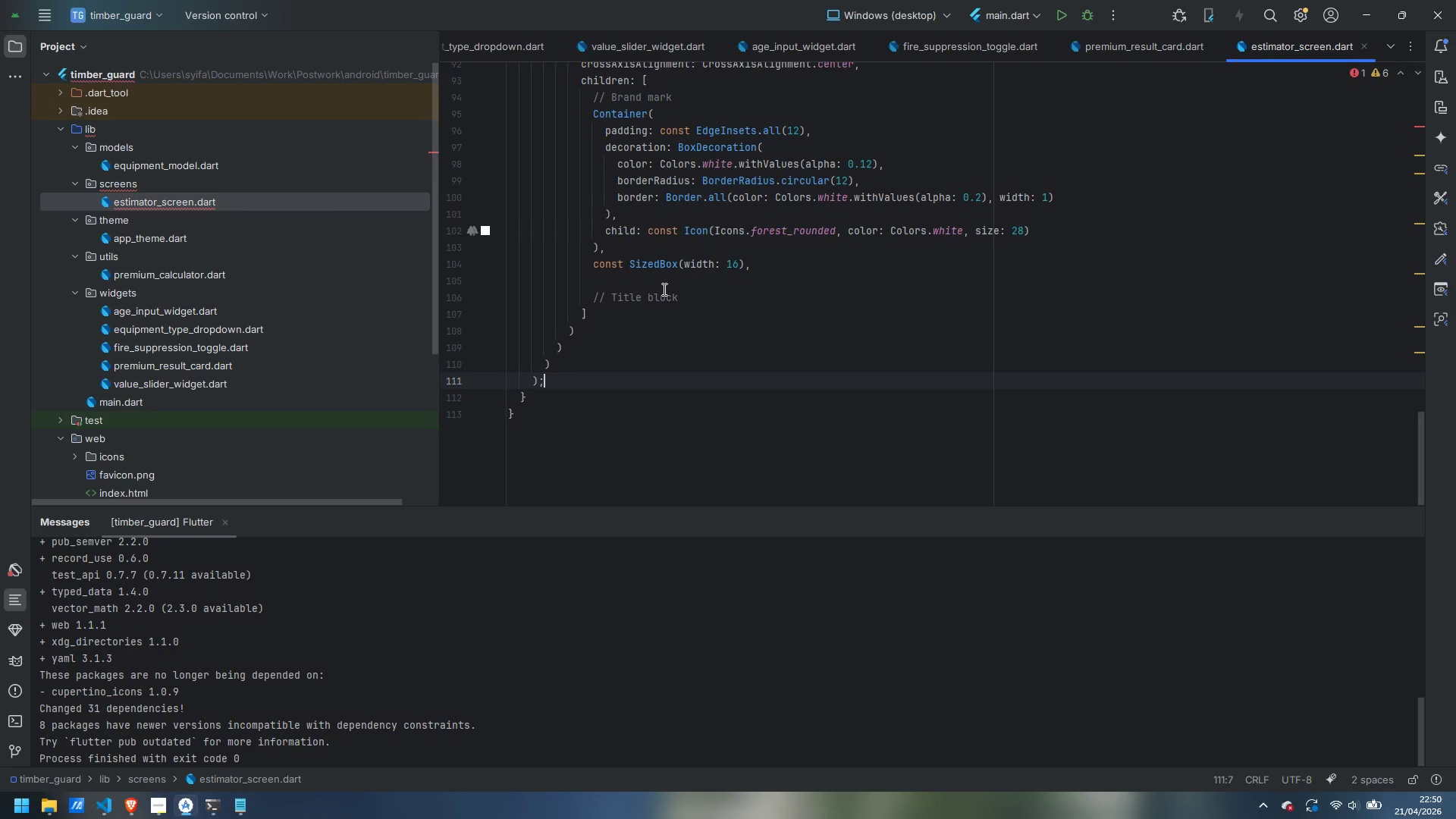 
left_click([719, 300])
 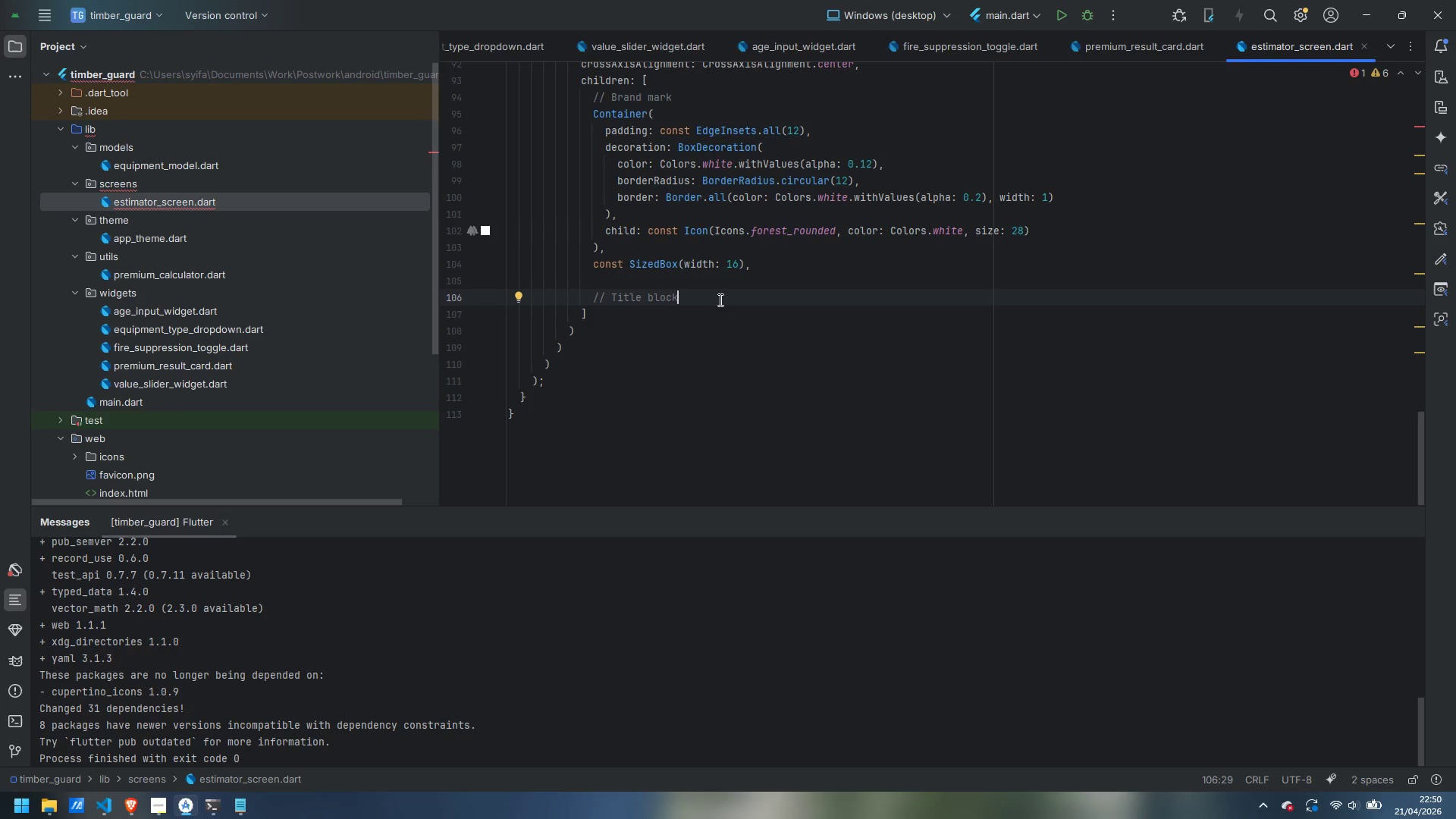 
key(Enter)
 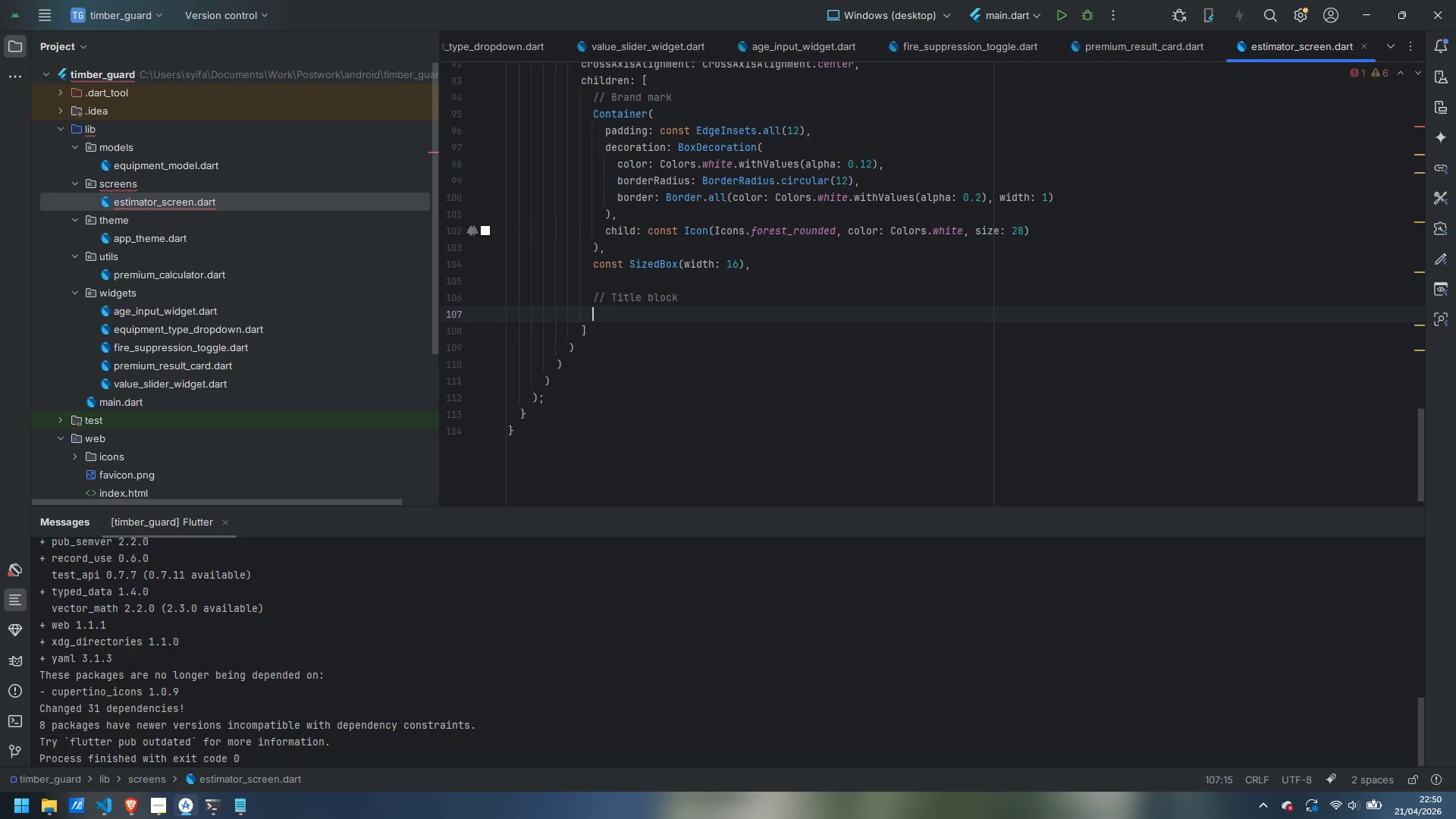 
type(Expanded()
 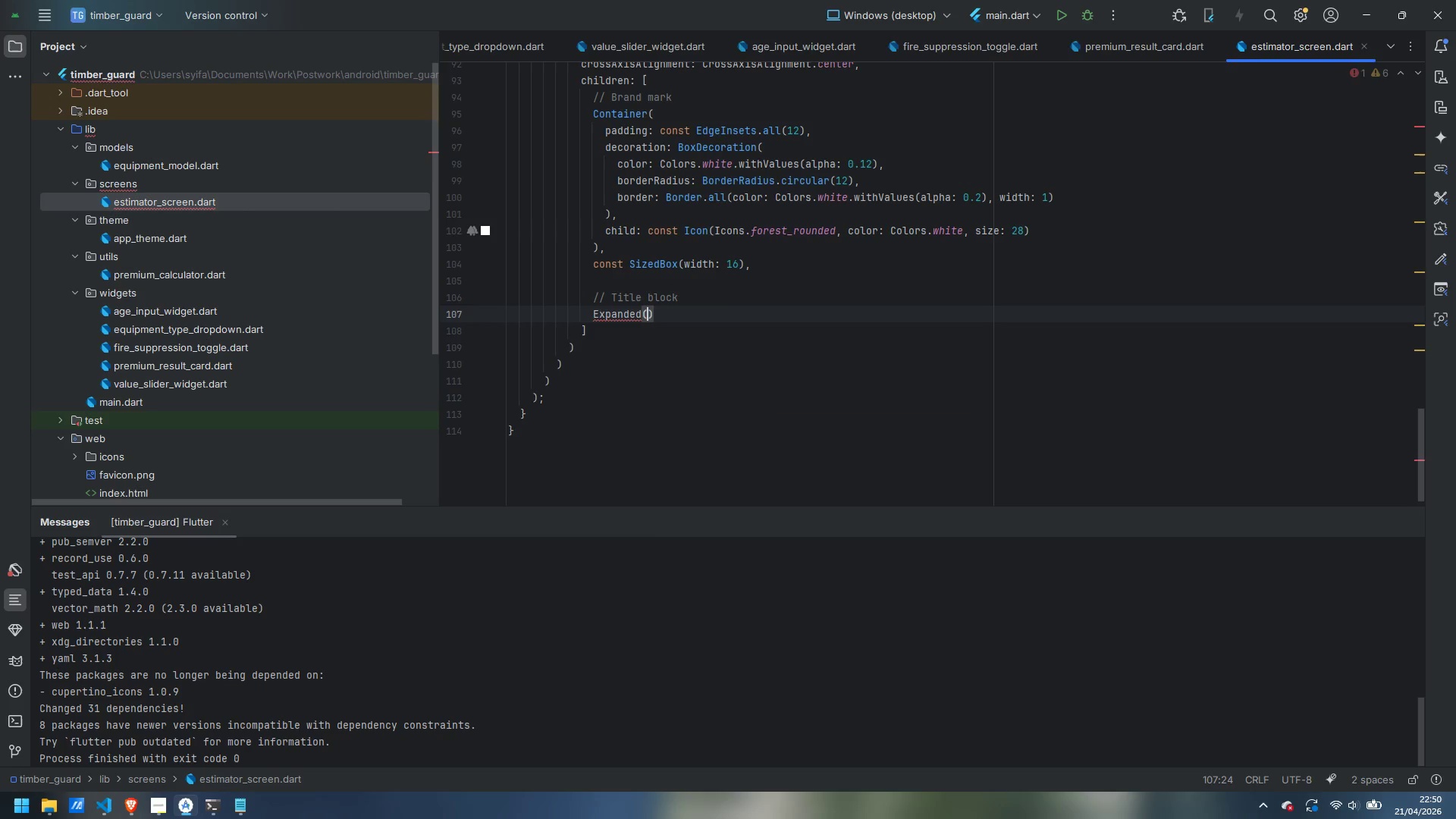 
key(Enter)
 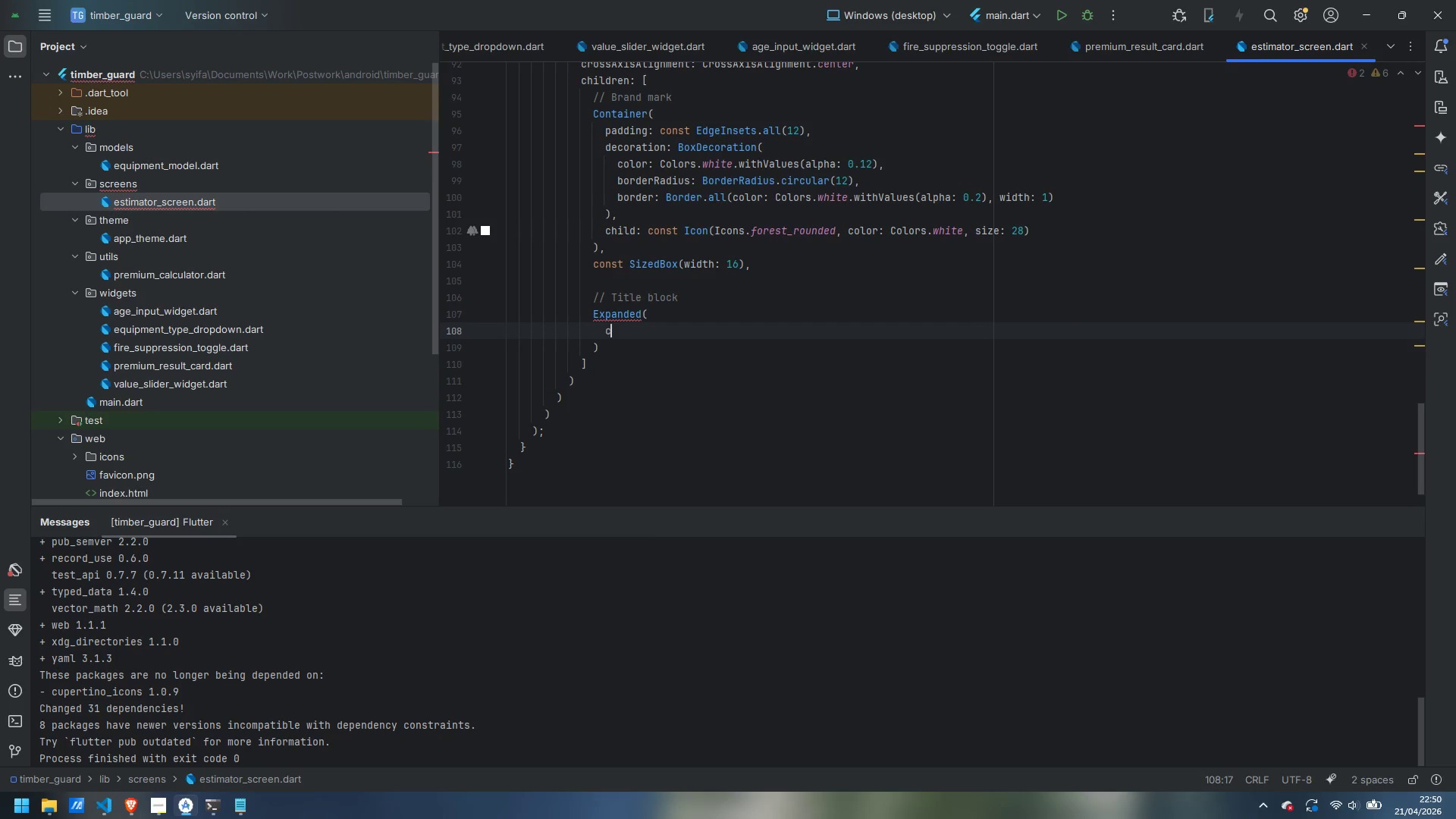 
type(child: Column()
 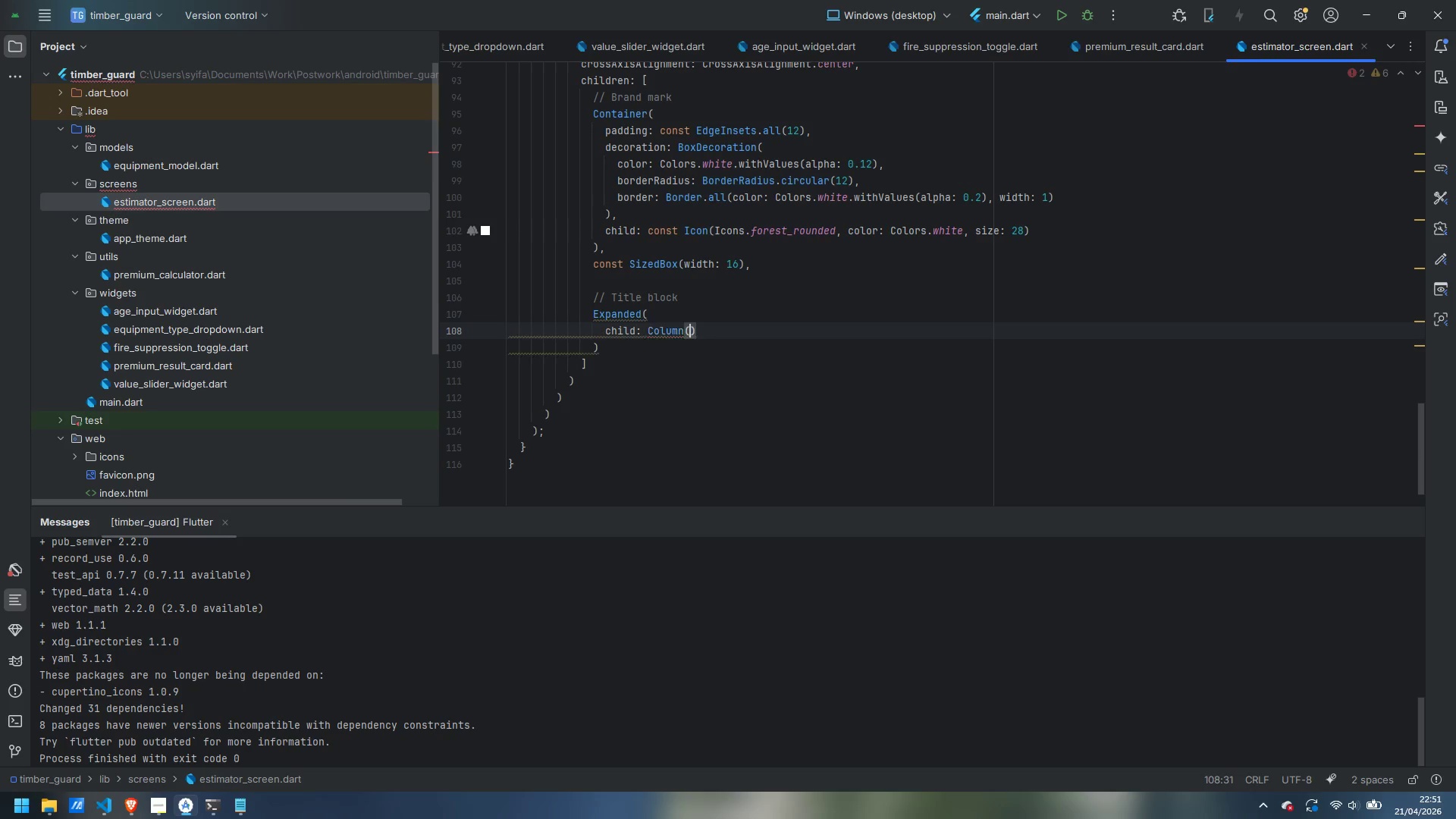 
key(Enter)
 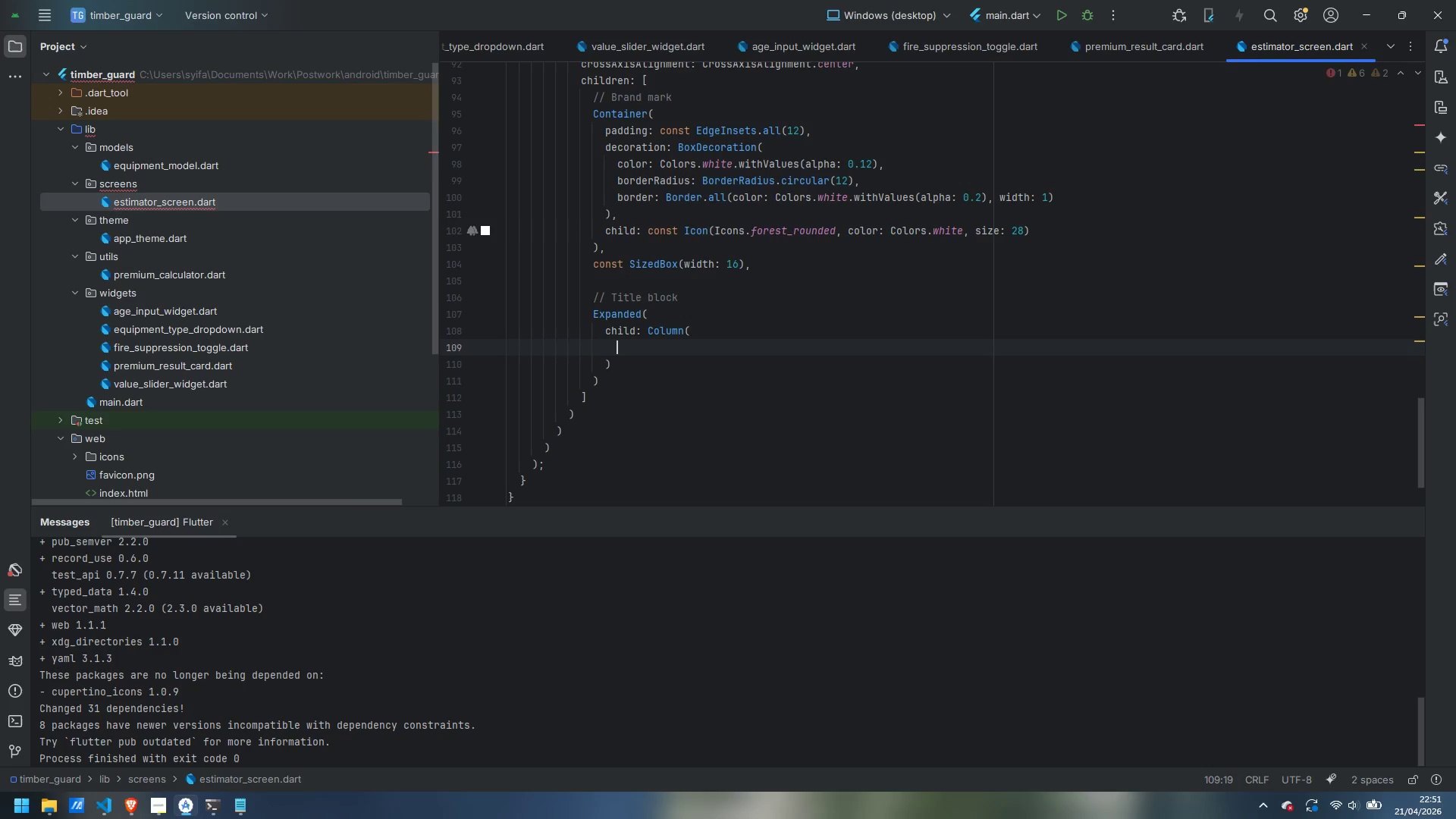 
type(crossAxisAlignment: CrossAxisL)
key(Backspace)
type(Alignment.start,)
 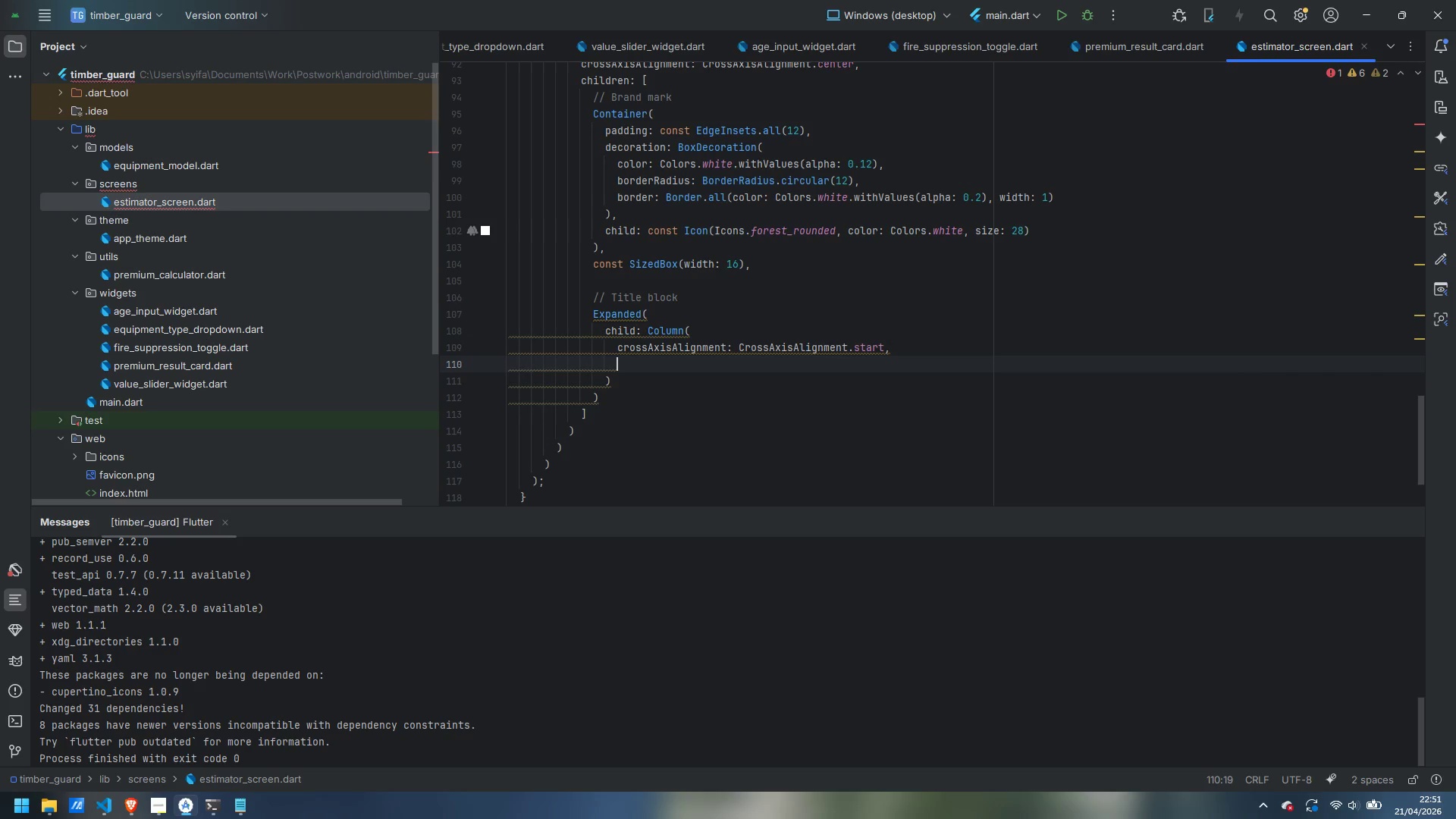 
 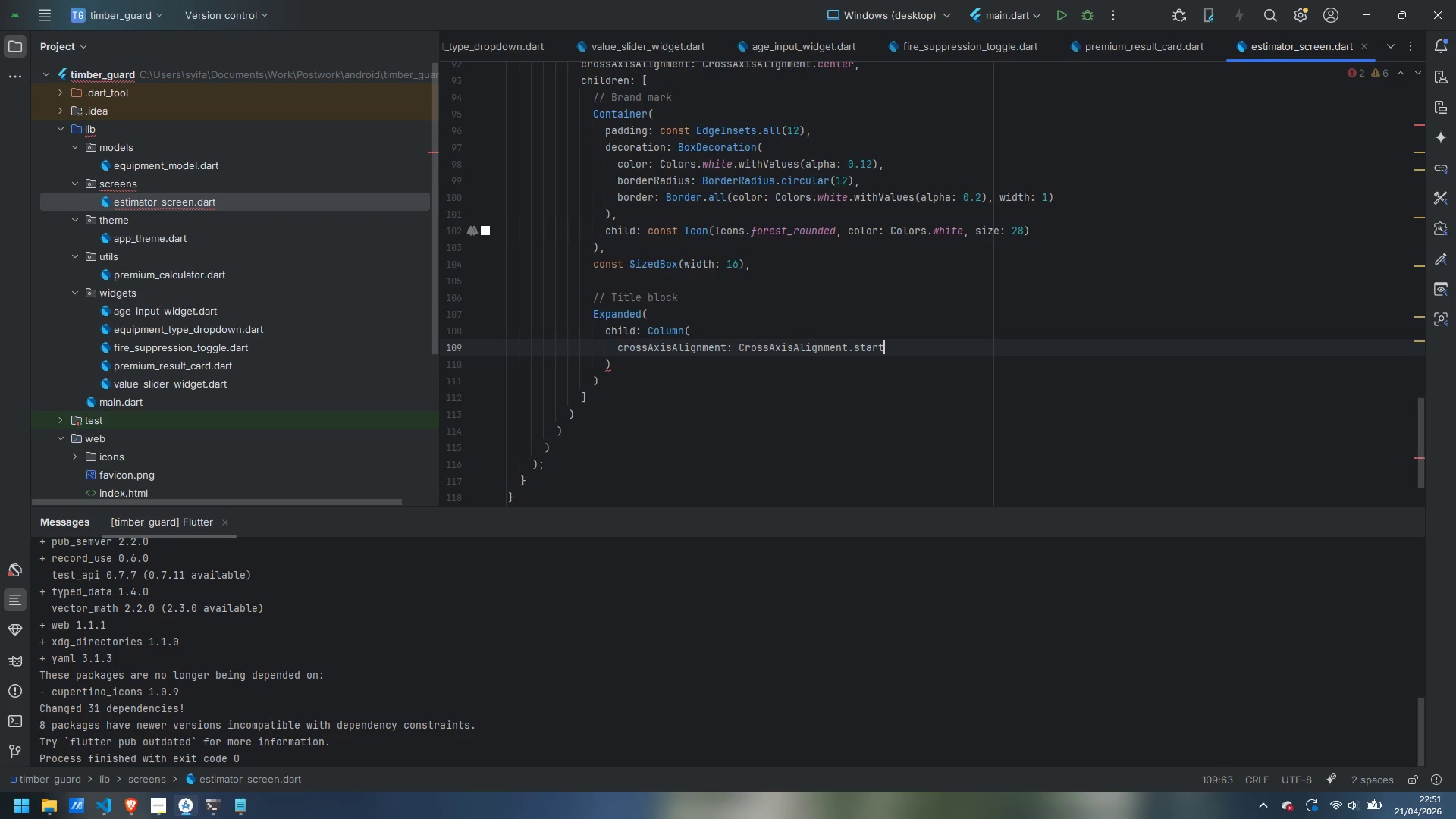 
key(Enter)
 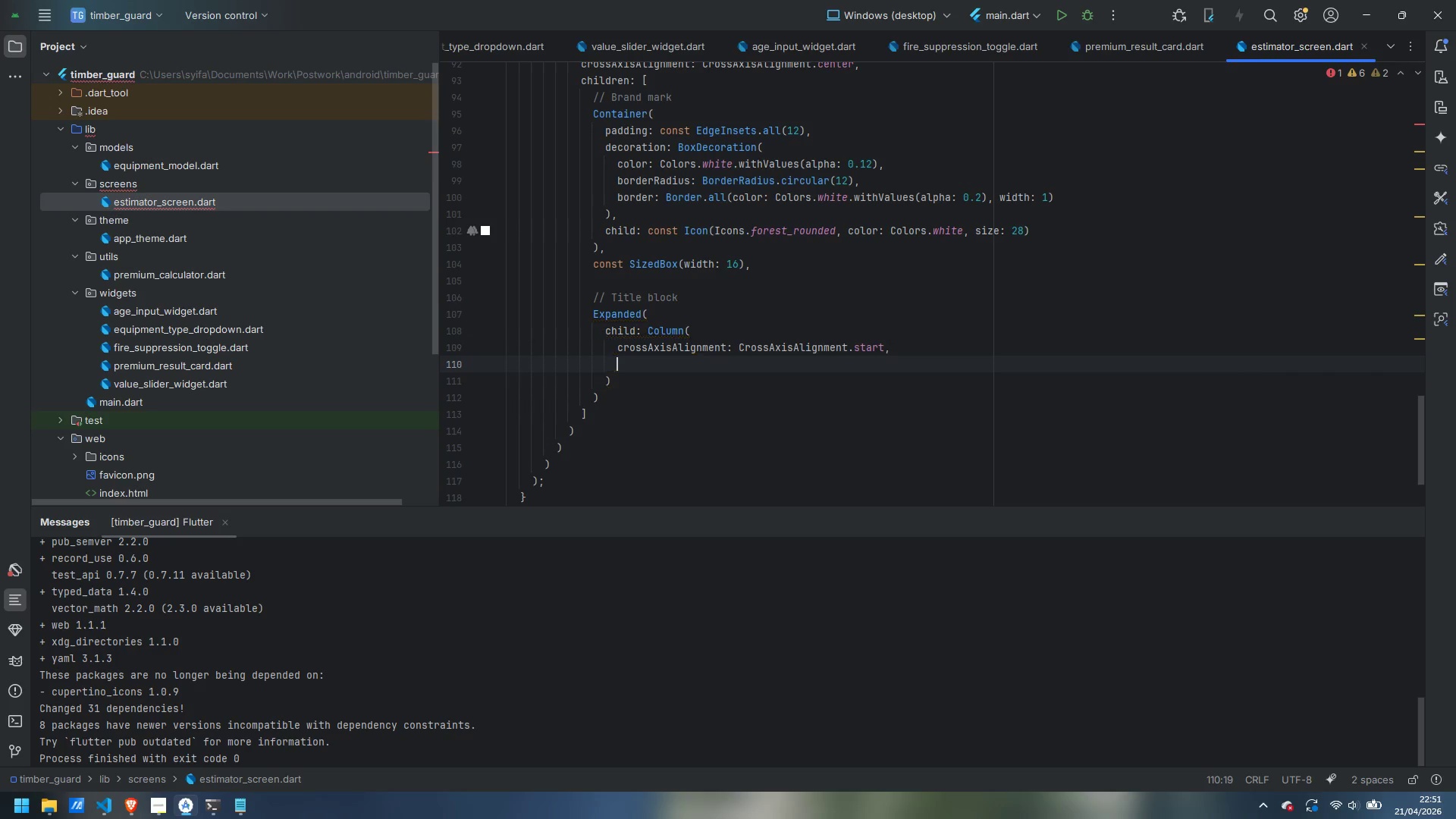 
type(childrenL )
key(Backspace)
key(Backspace)
type(: [)
 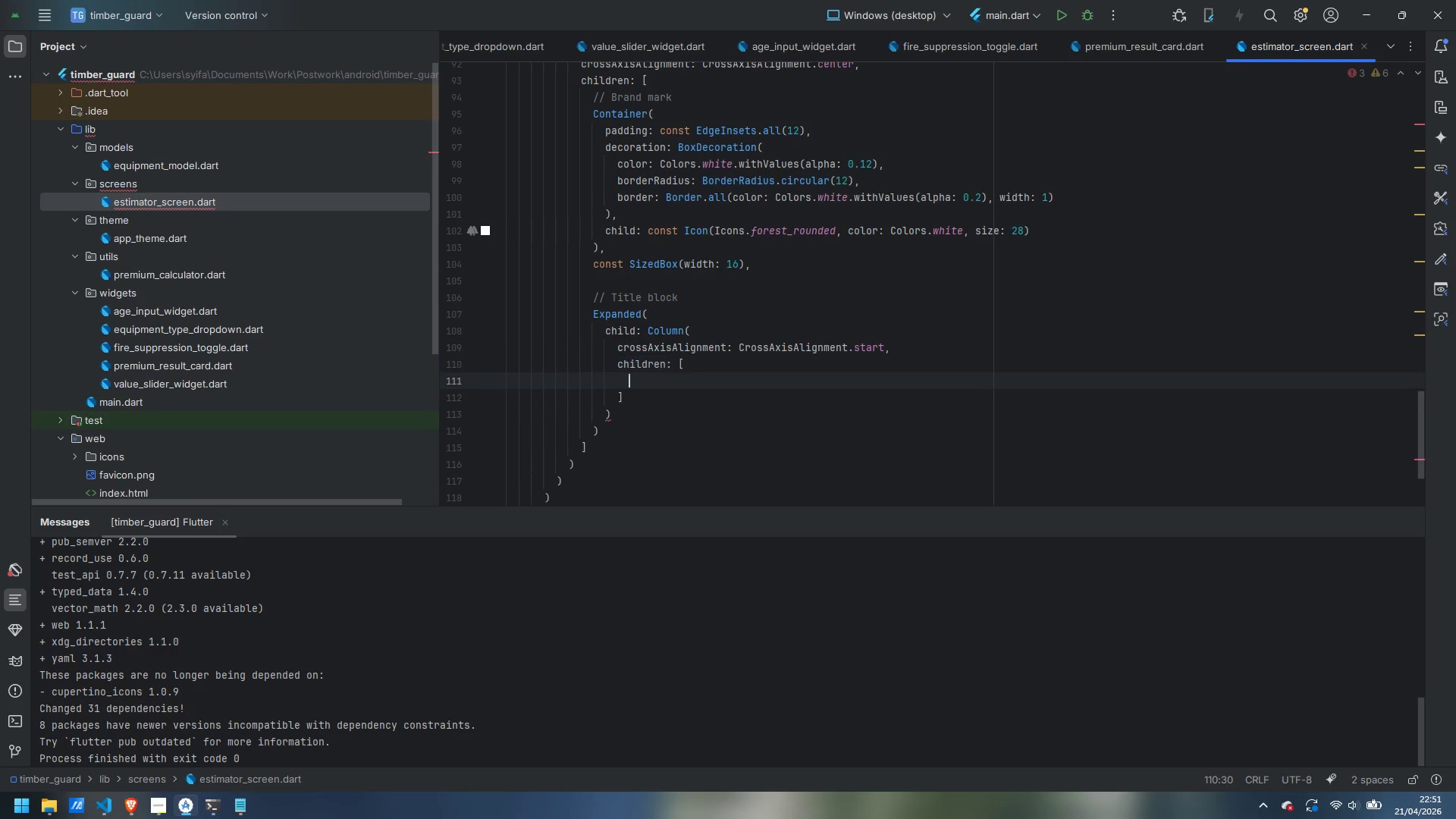 
 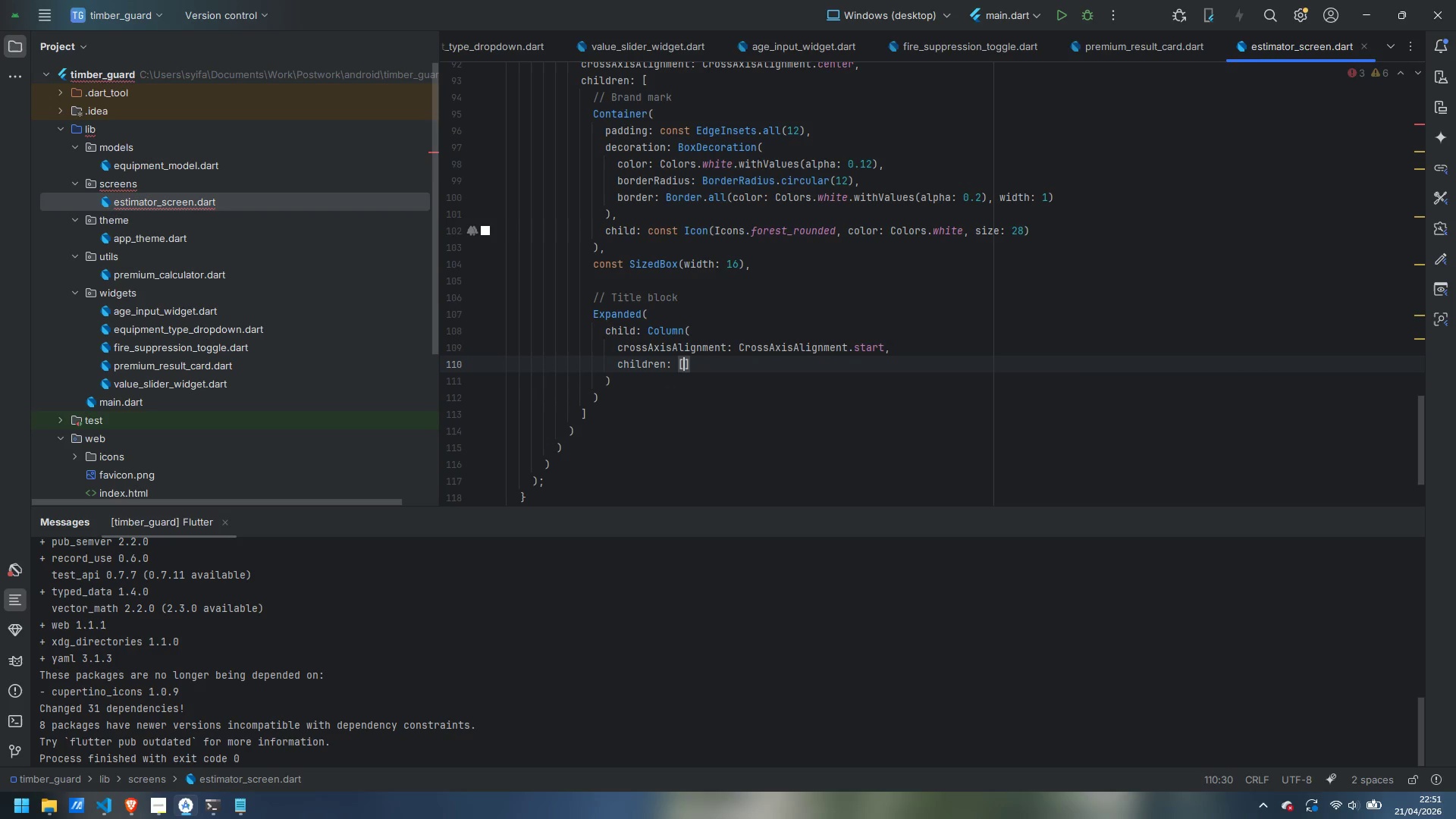 
key(Enter)
 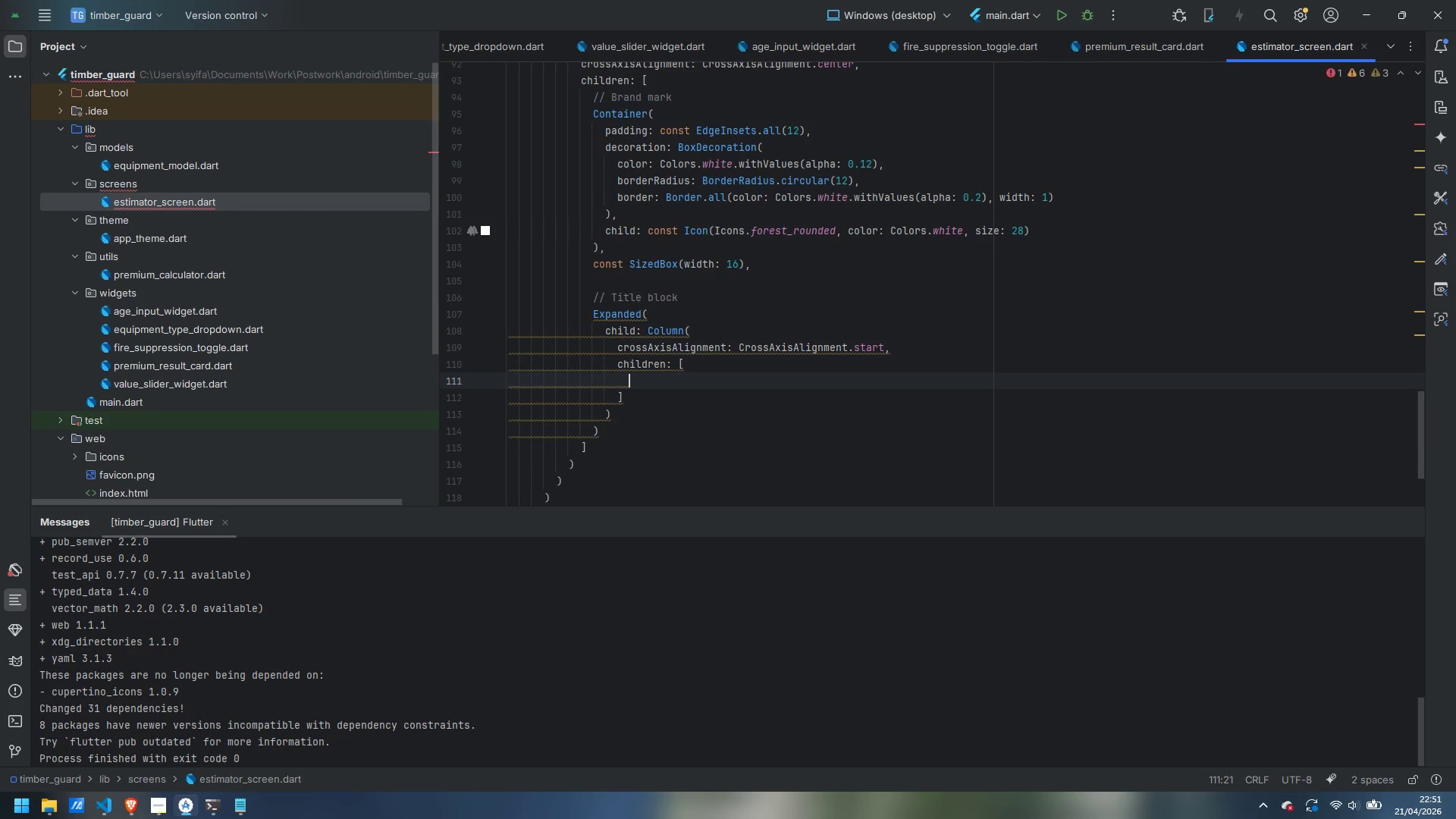 
type(Text()
 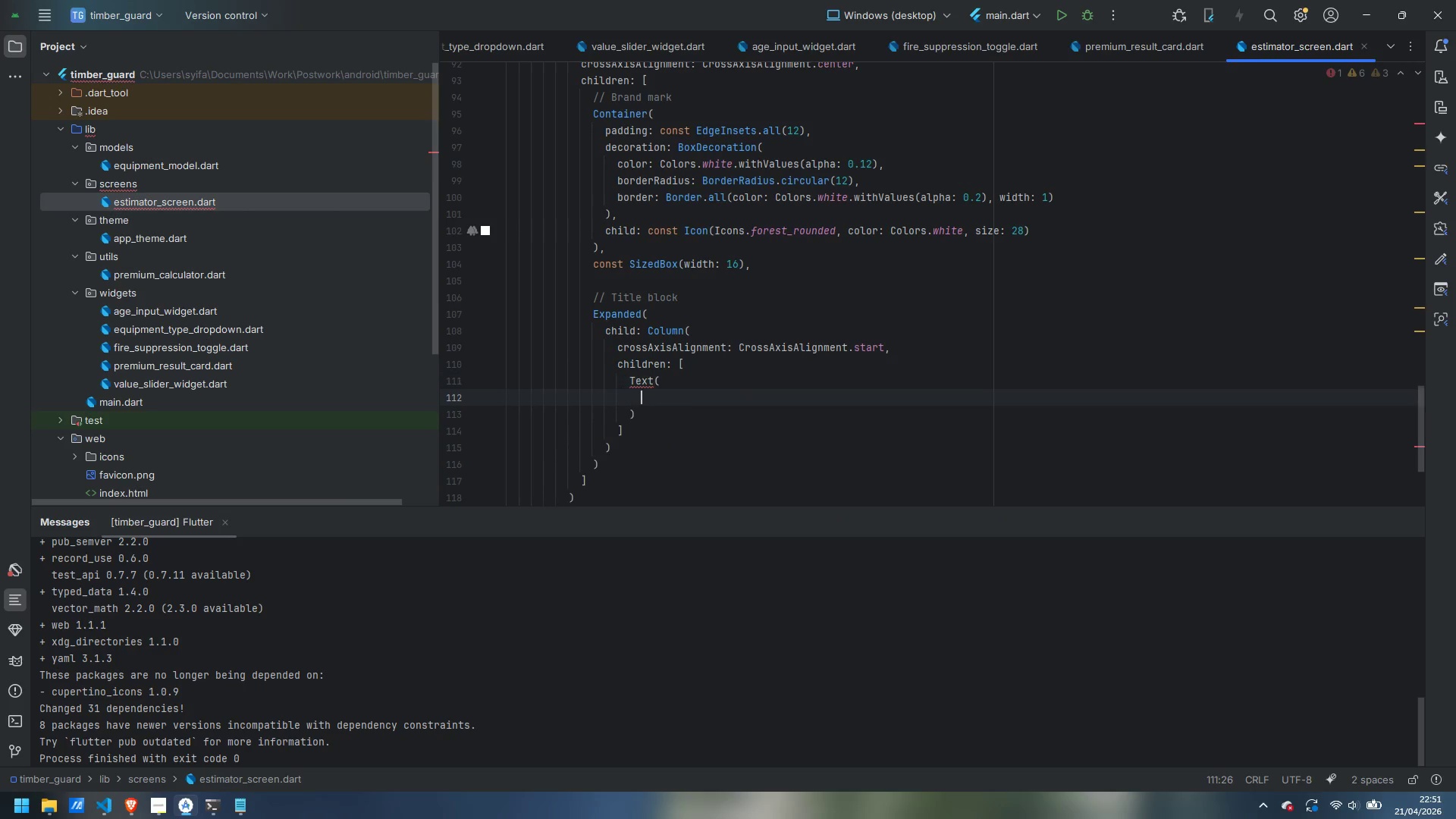 
key(Enter)
 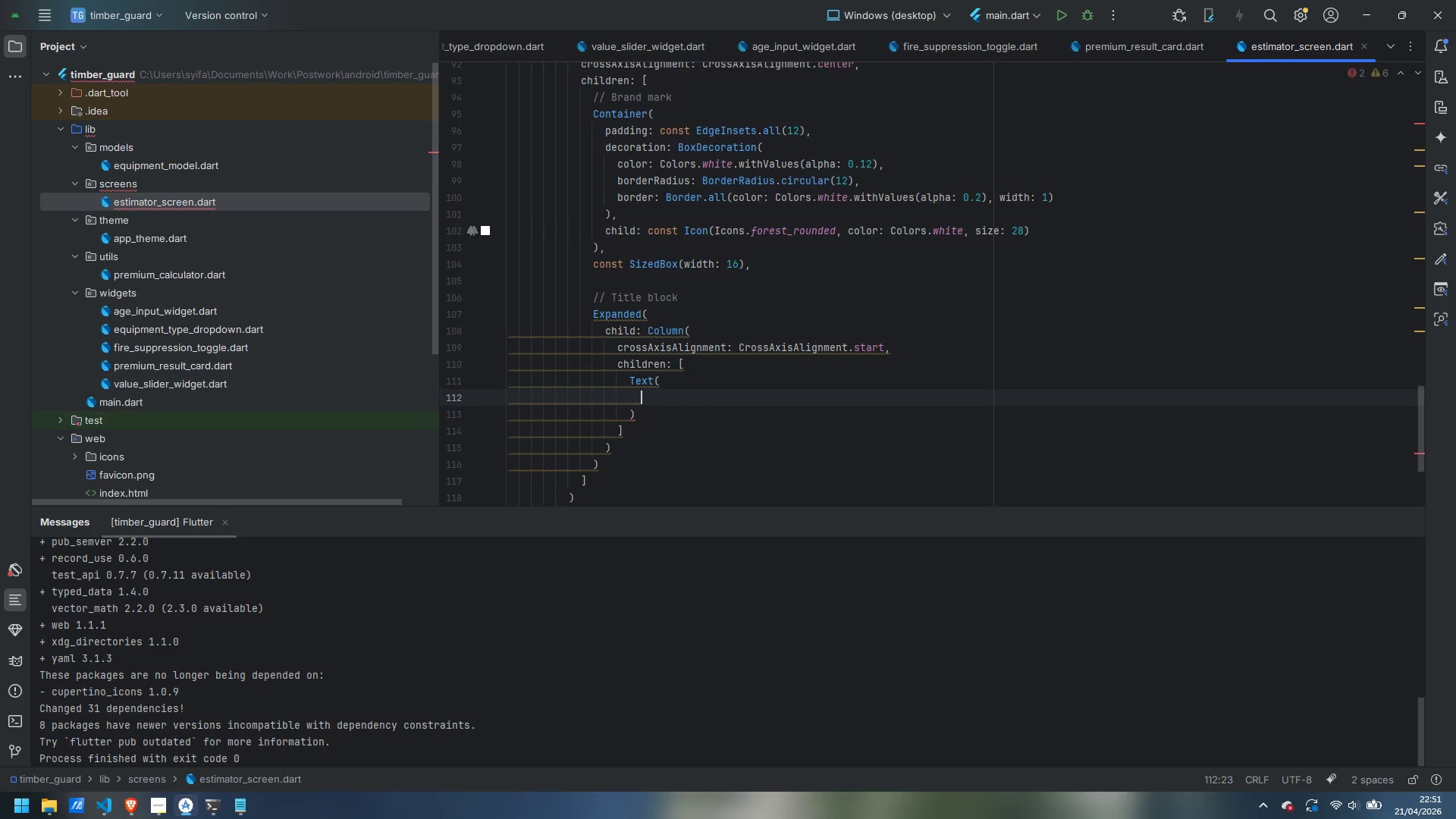 
type('TimberGuard)
 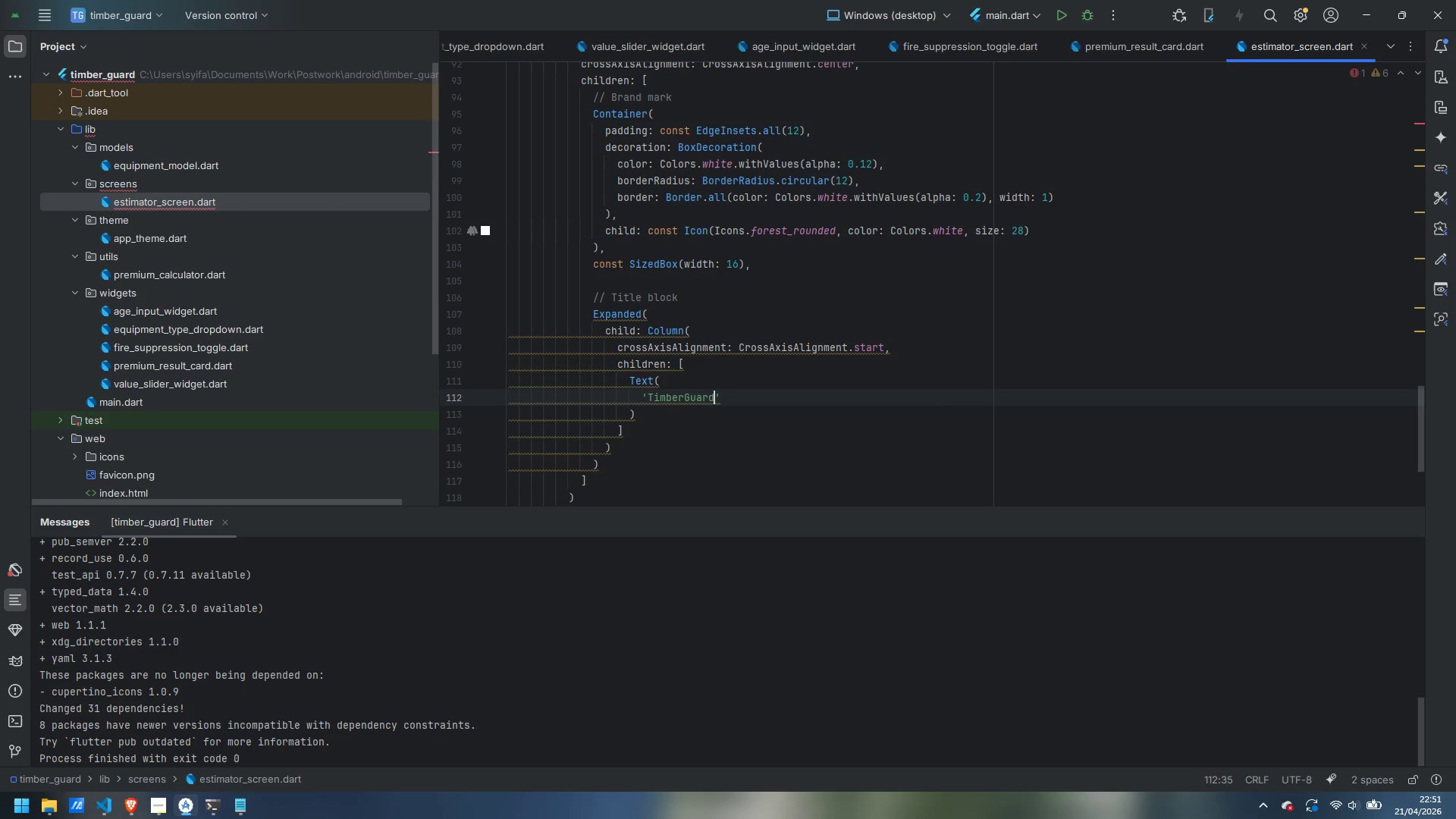 
key(ArrowRight)
 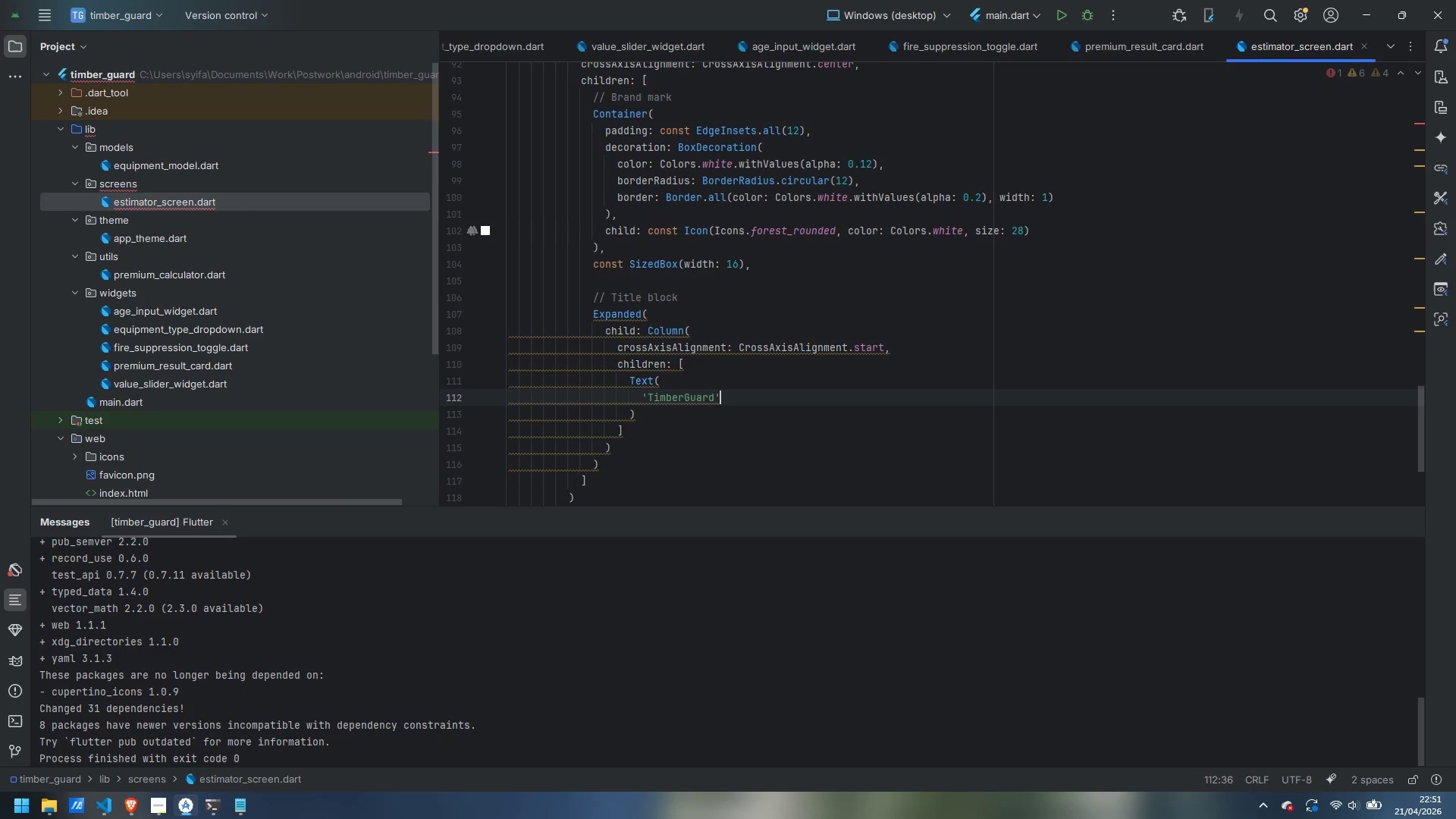 
key(Comma)
 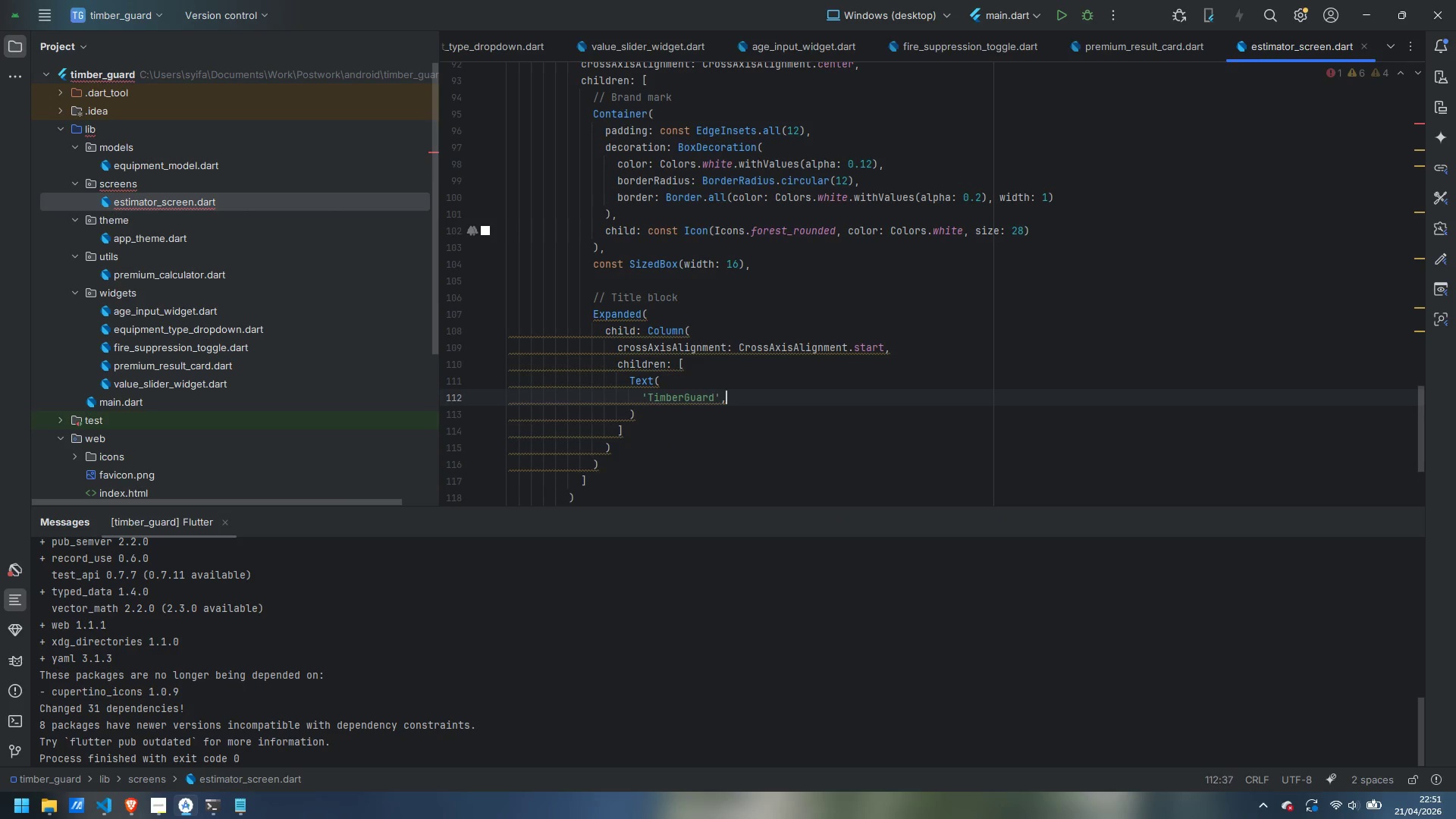 
key(Enter)
 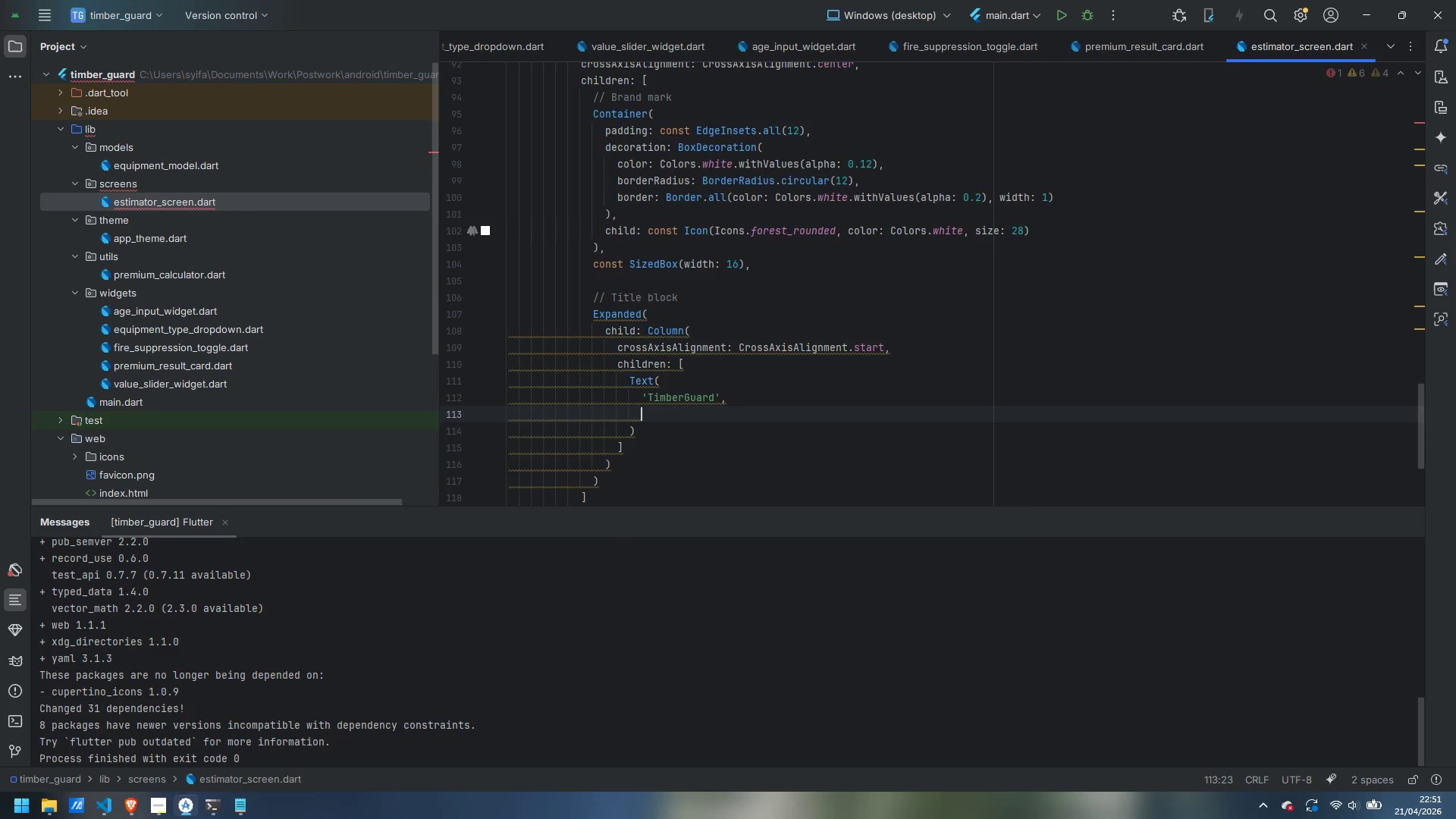 
type(style: GoogleFonts.plat)
key(Backspace)
type(yfairDisplayu)
key(Backspace)
key(Backspace)
type(y()
 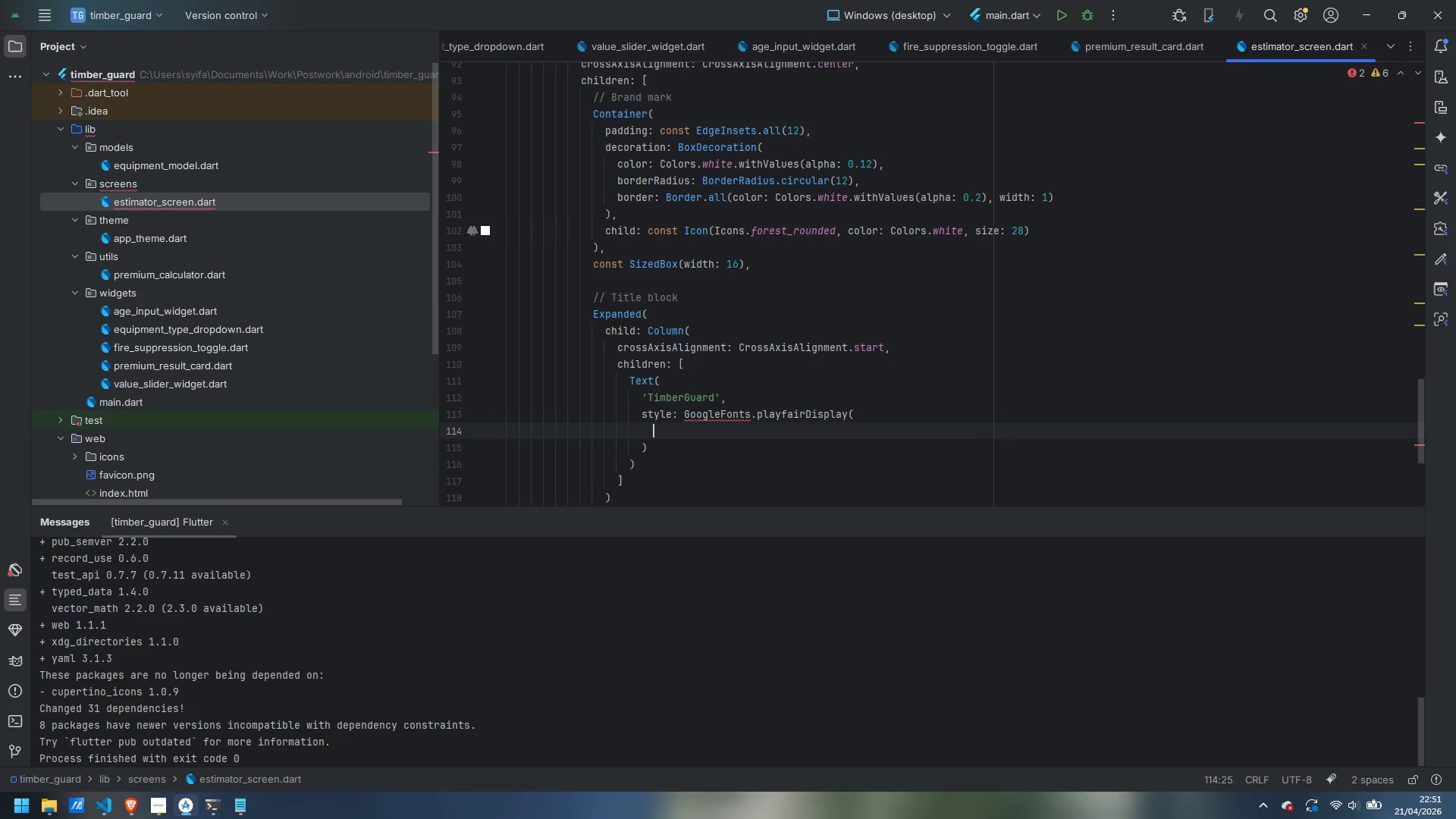 
 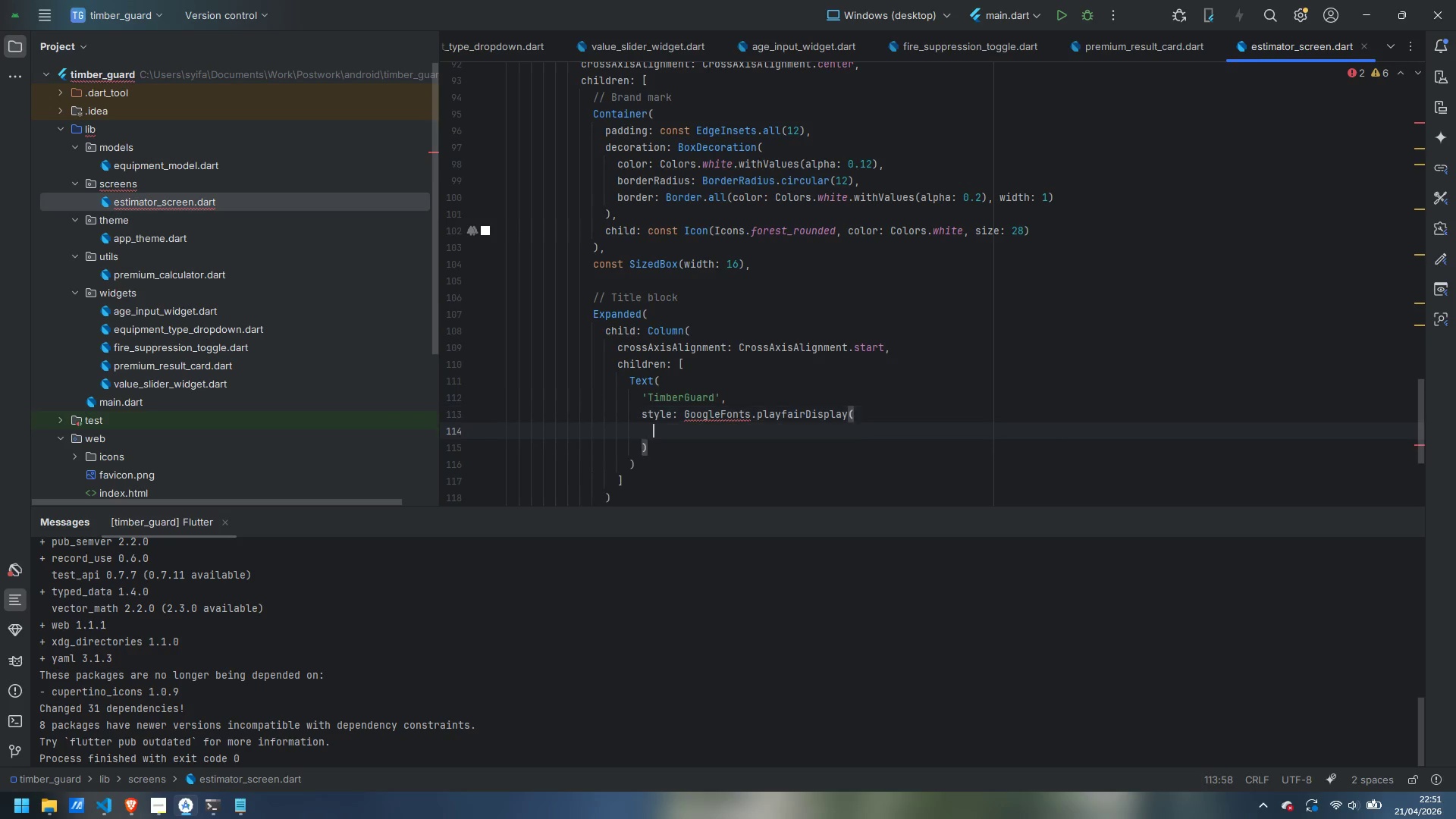 
key(Enter)
 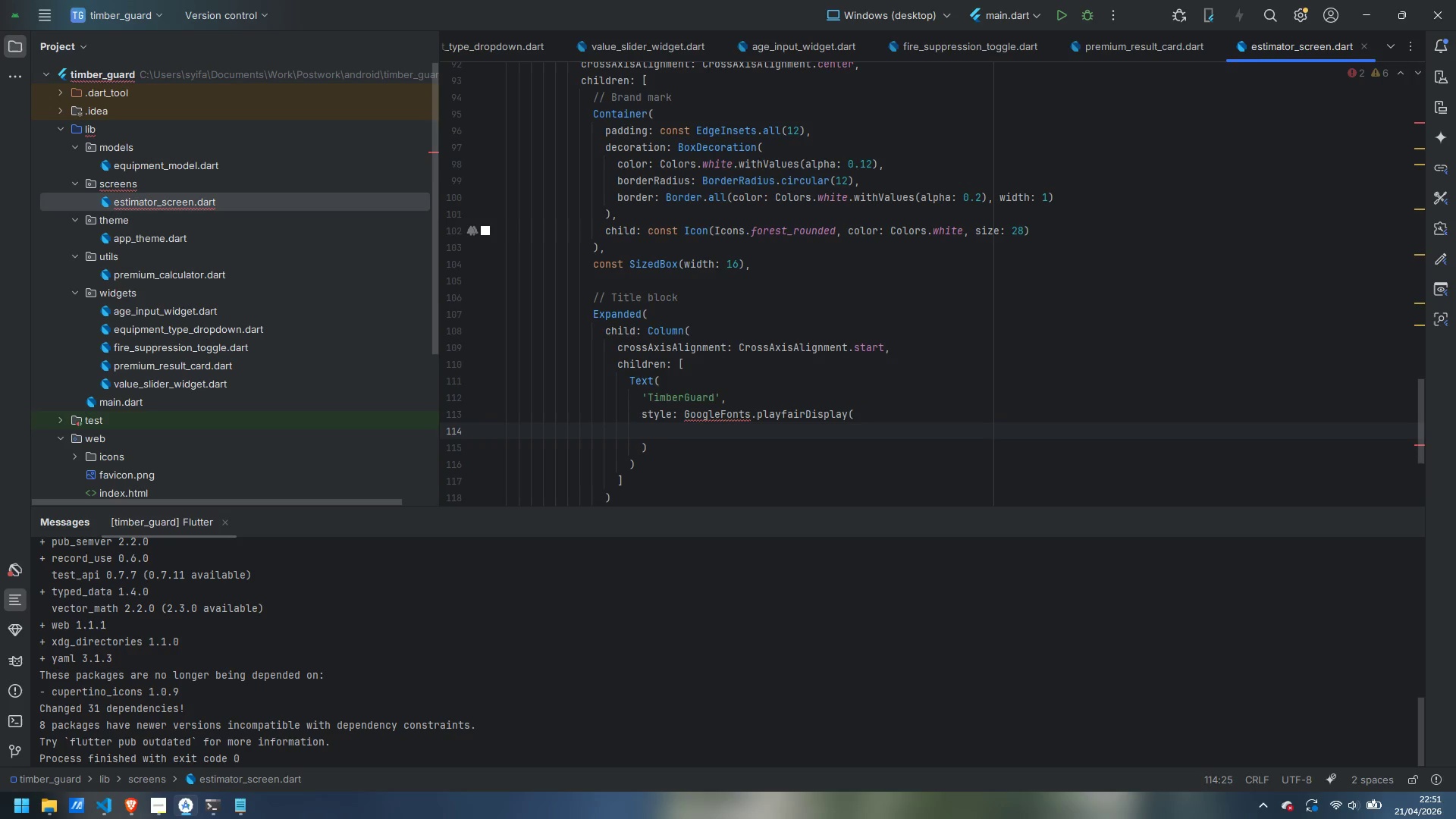 
type(fontSize)
 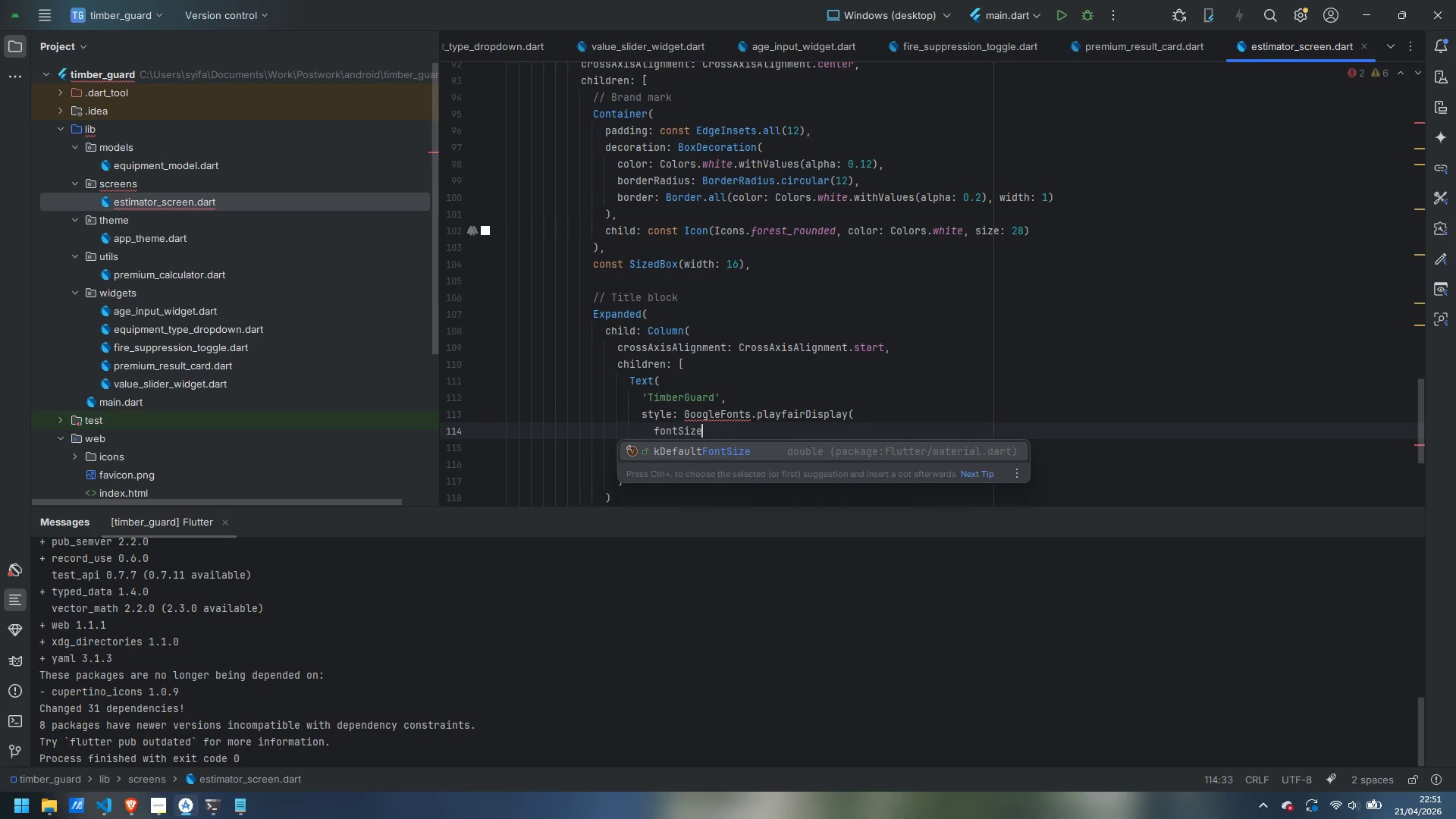 
hold_key(key=ShiftLeft, duration=1.95)
 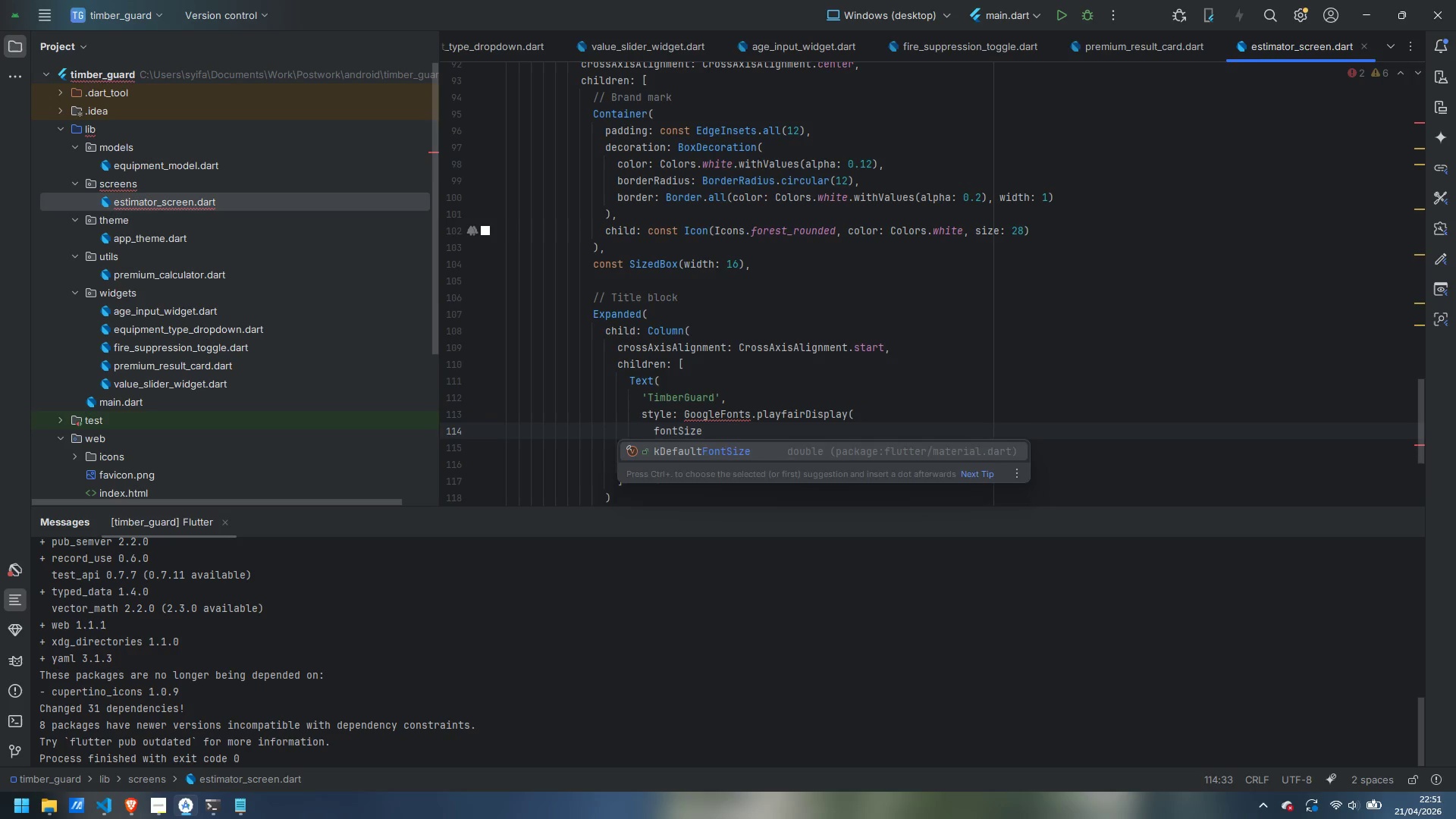 
key(Escape)
 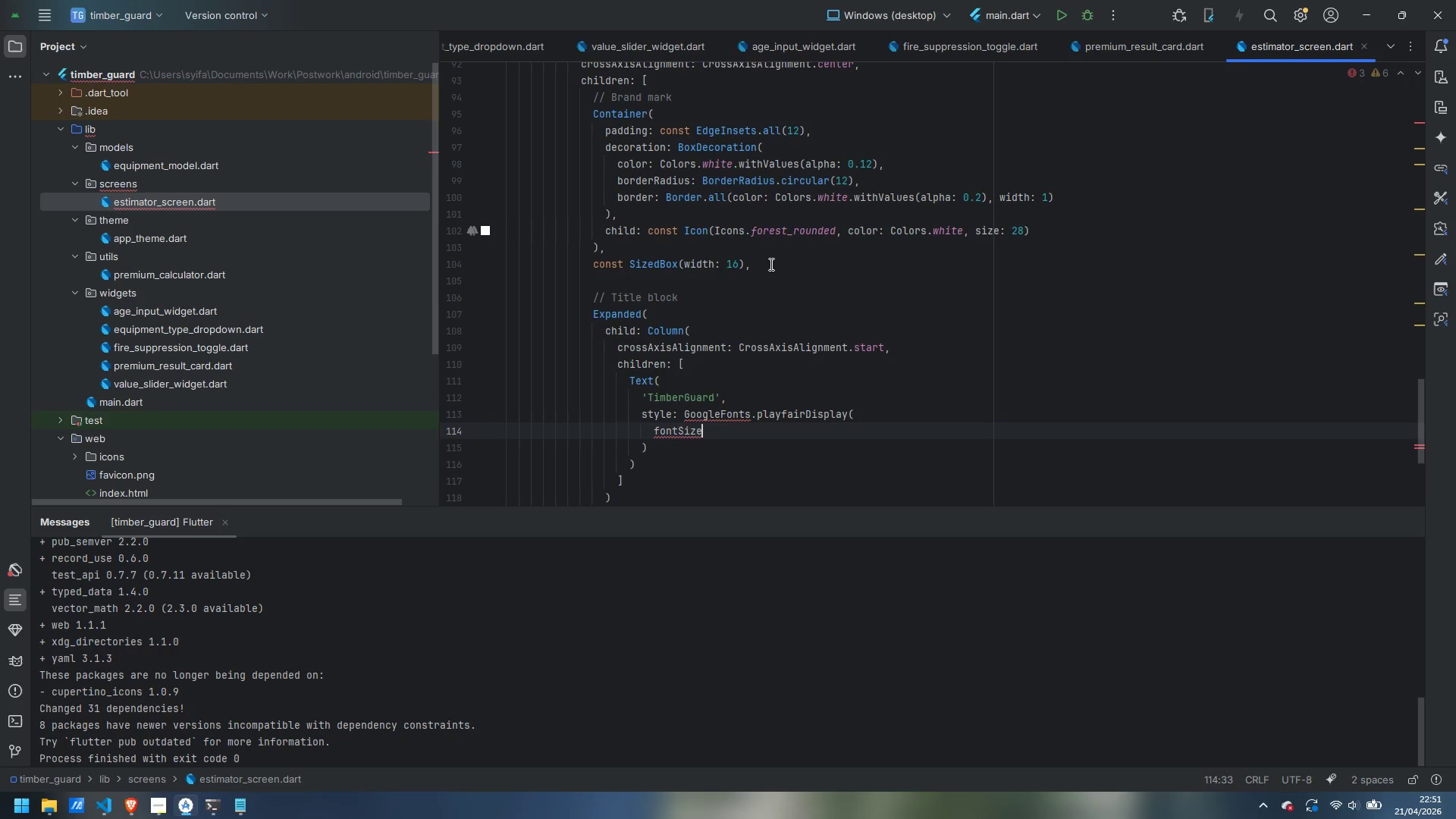 
mouse_move([728, 418])
 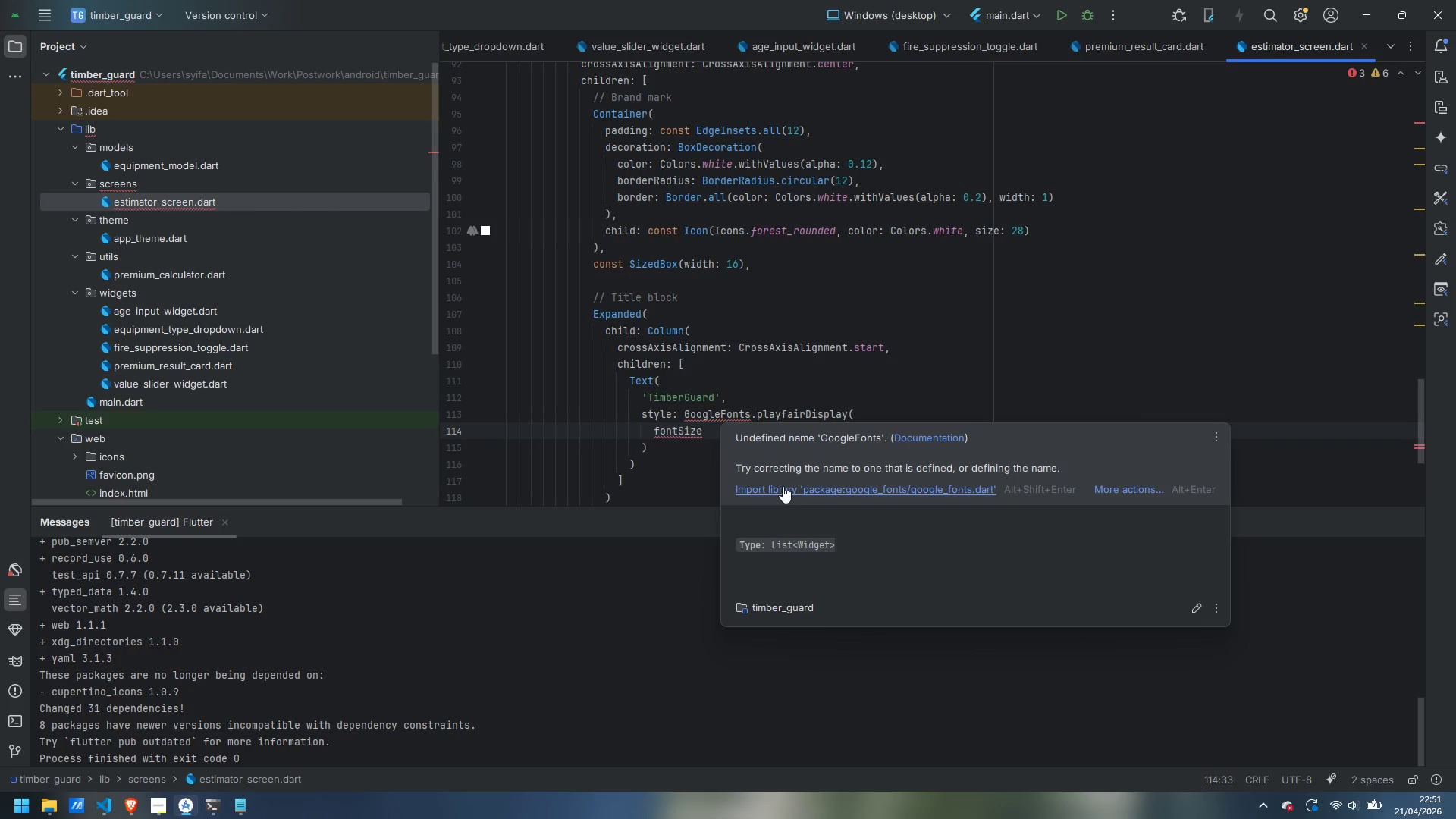 
left_click([783, 486])
 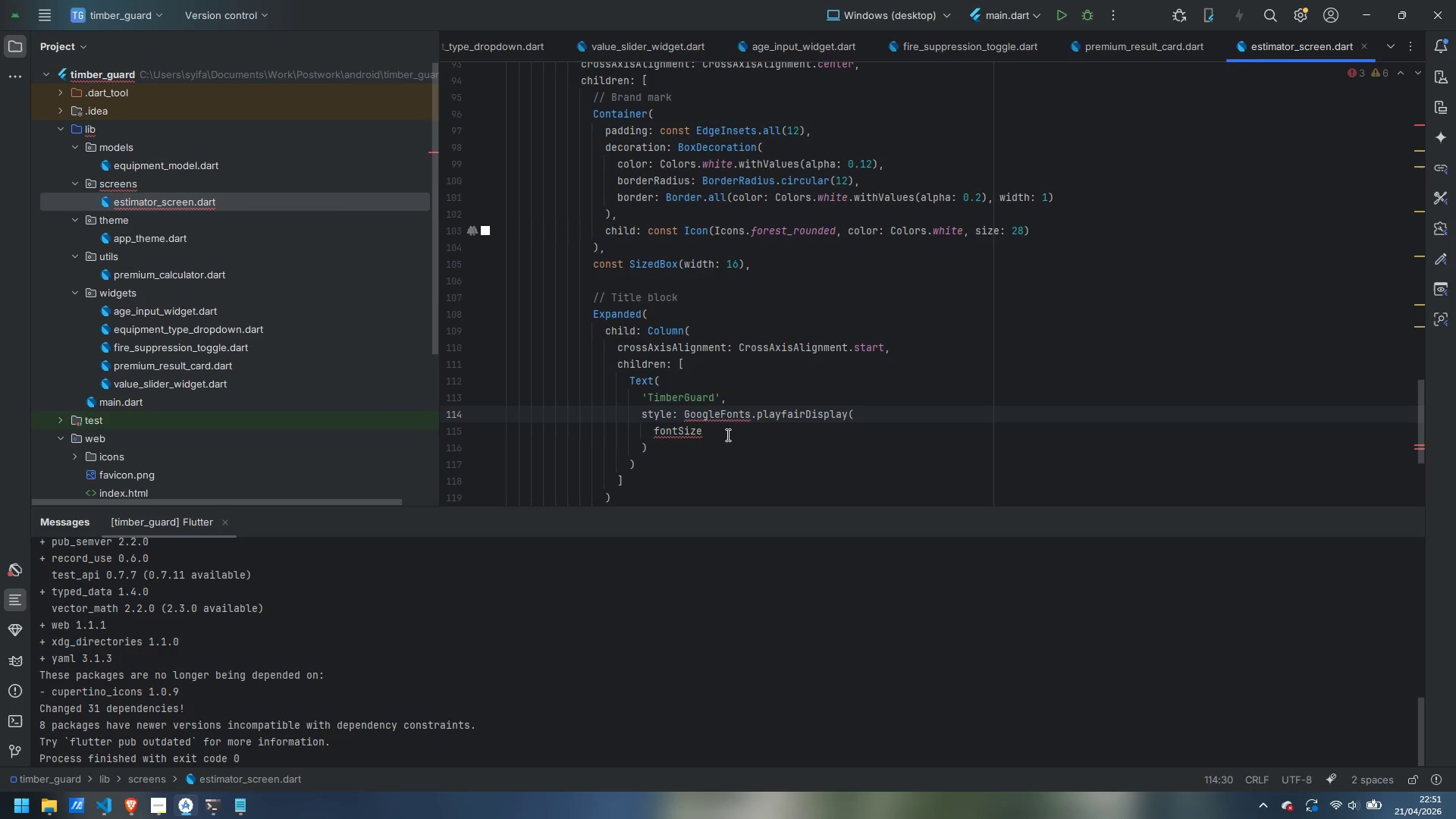 
left_click([726, 435])
 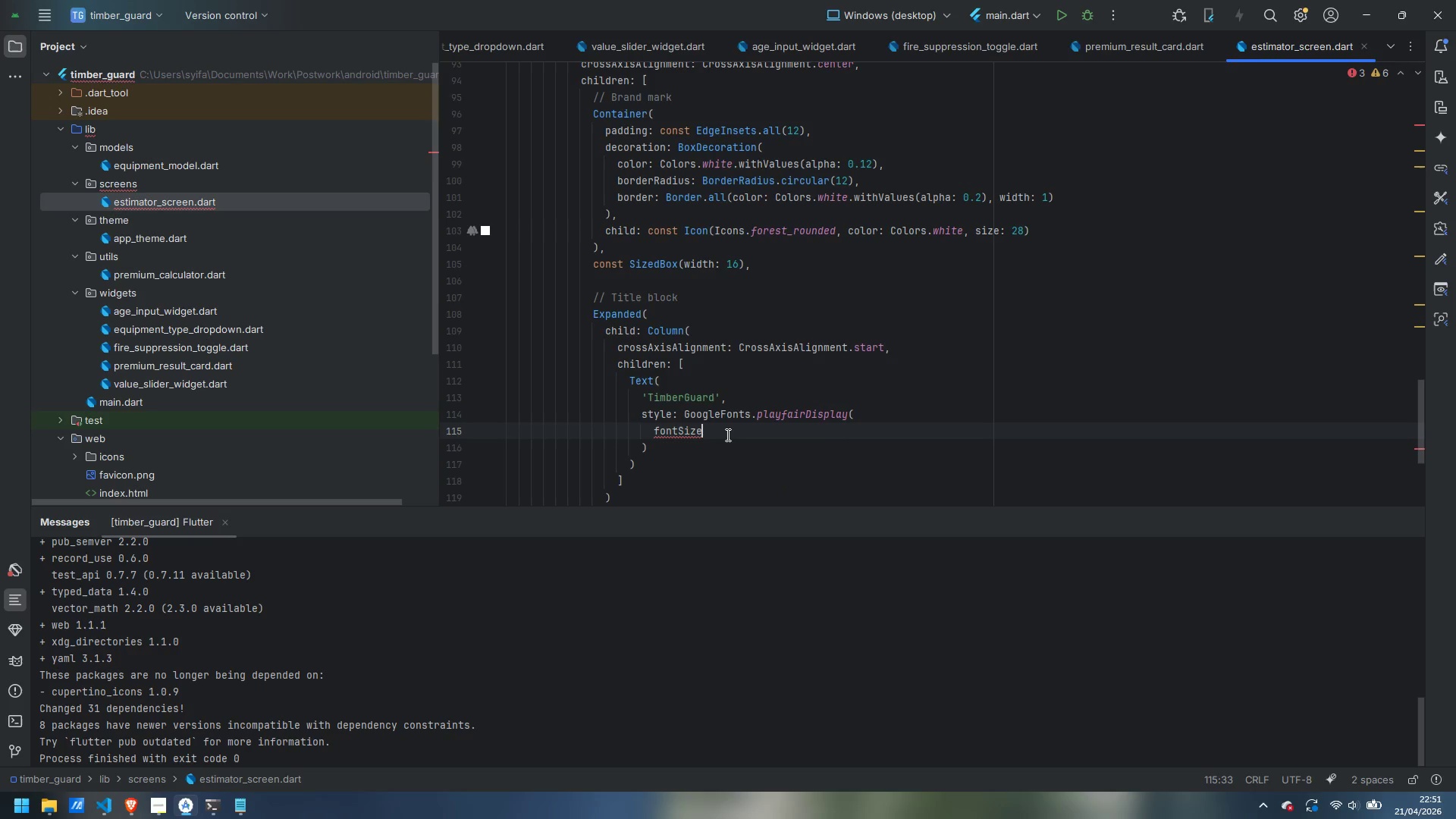 
key(Shift+Semicolon)
 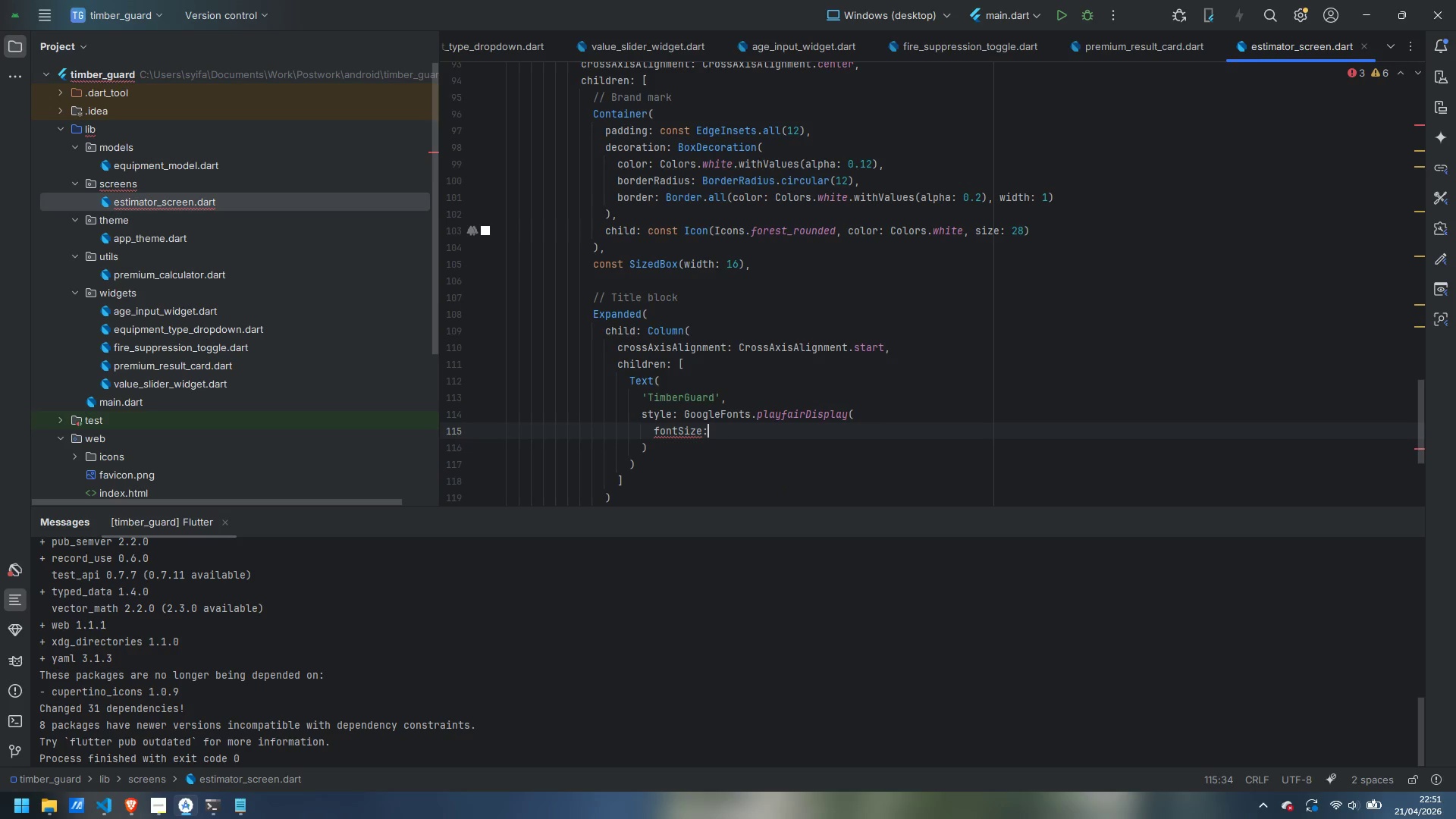 
key(Shift+Space)
 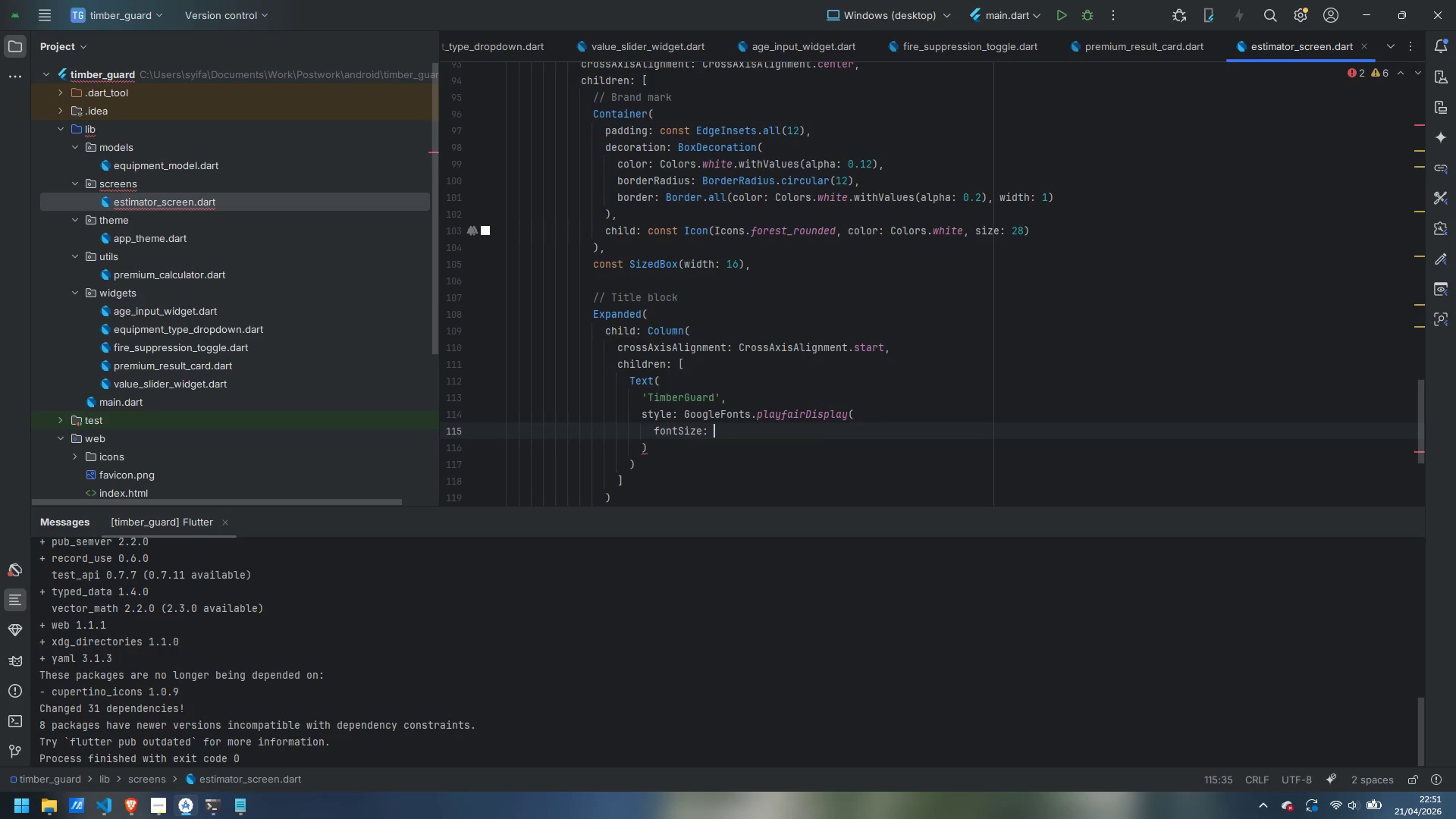 
type(isDesktop ? 32 : 24,)
 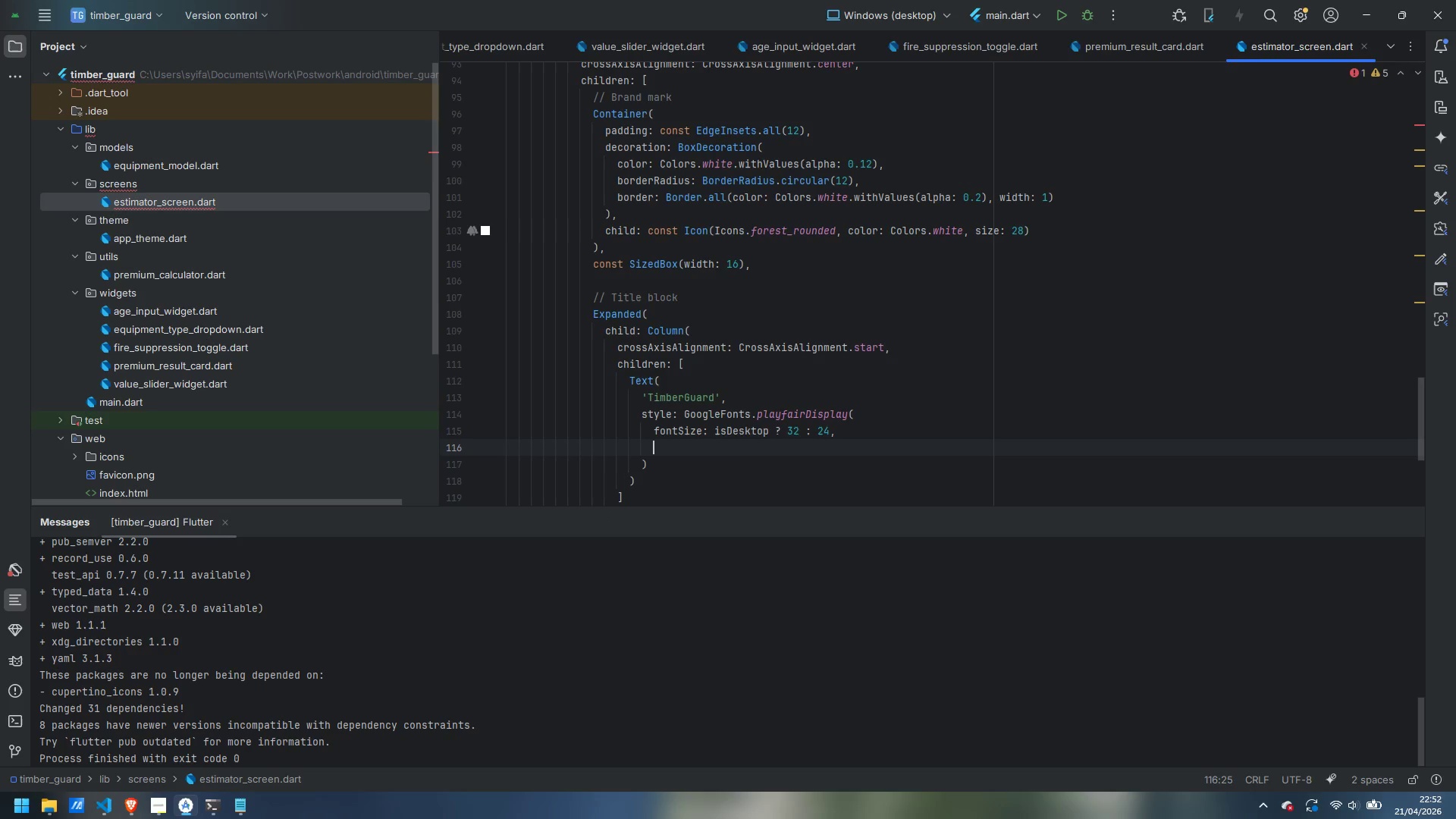 
 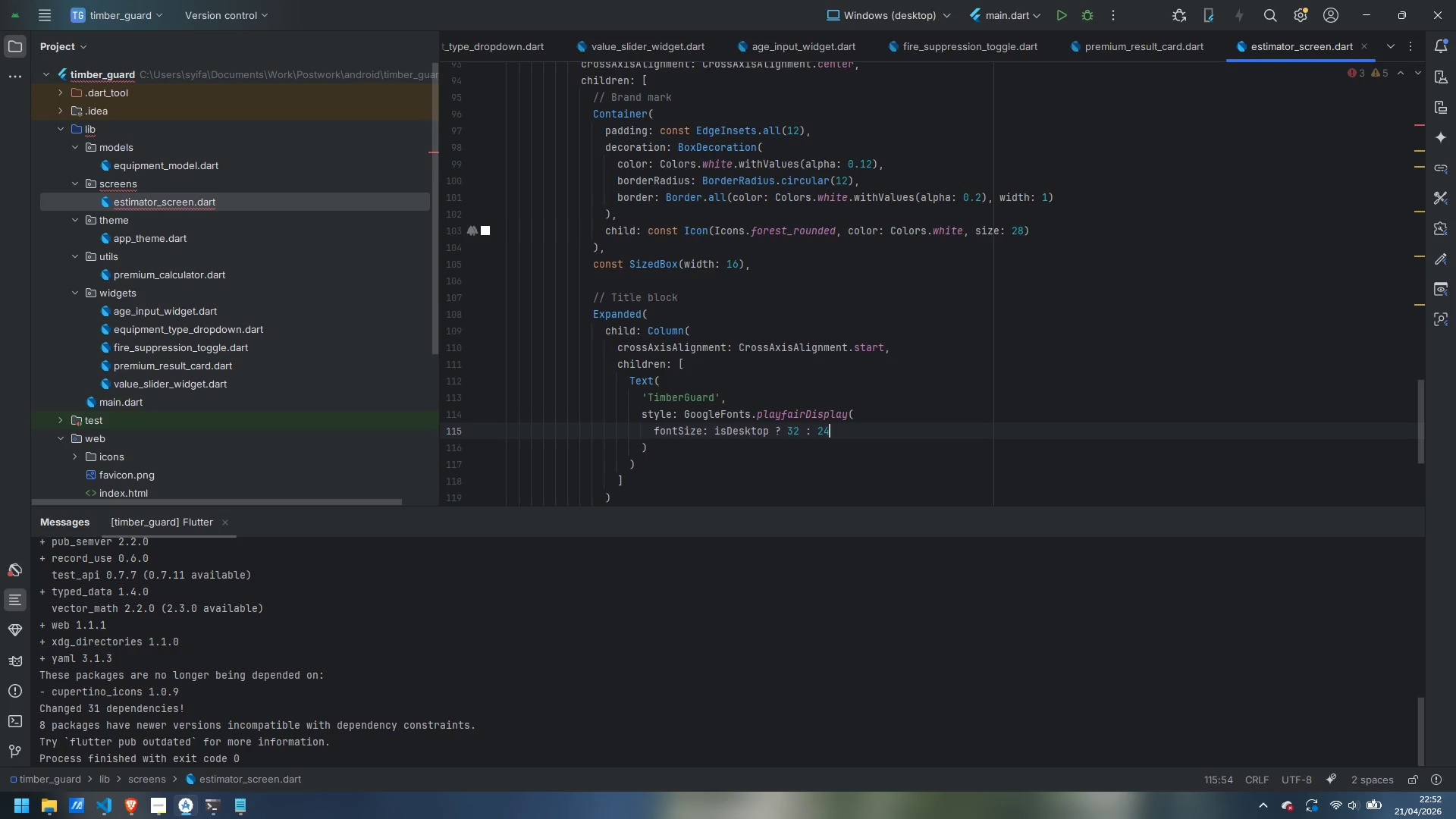 
key(Enter)
 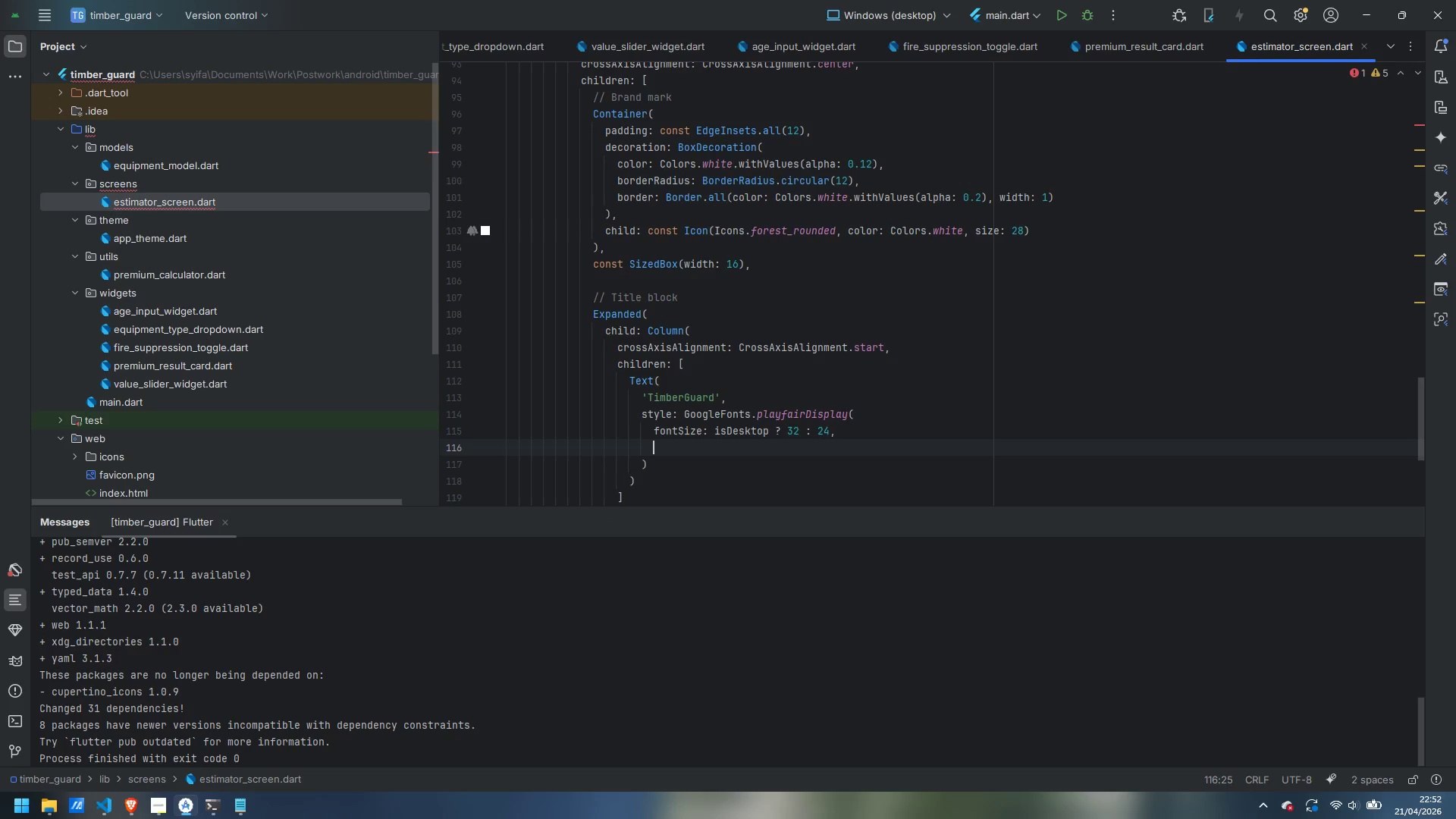 
type(fontWeight: Foont)
key(Backspace)
key(Backspace)
key(Backspace)
type(ntWeight.w700,)
 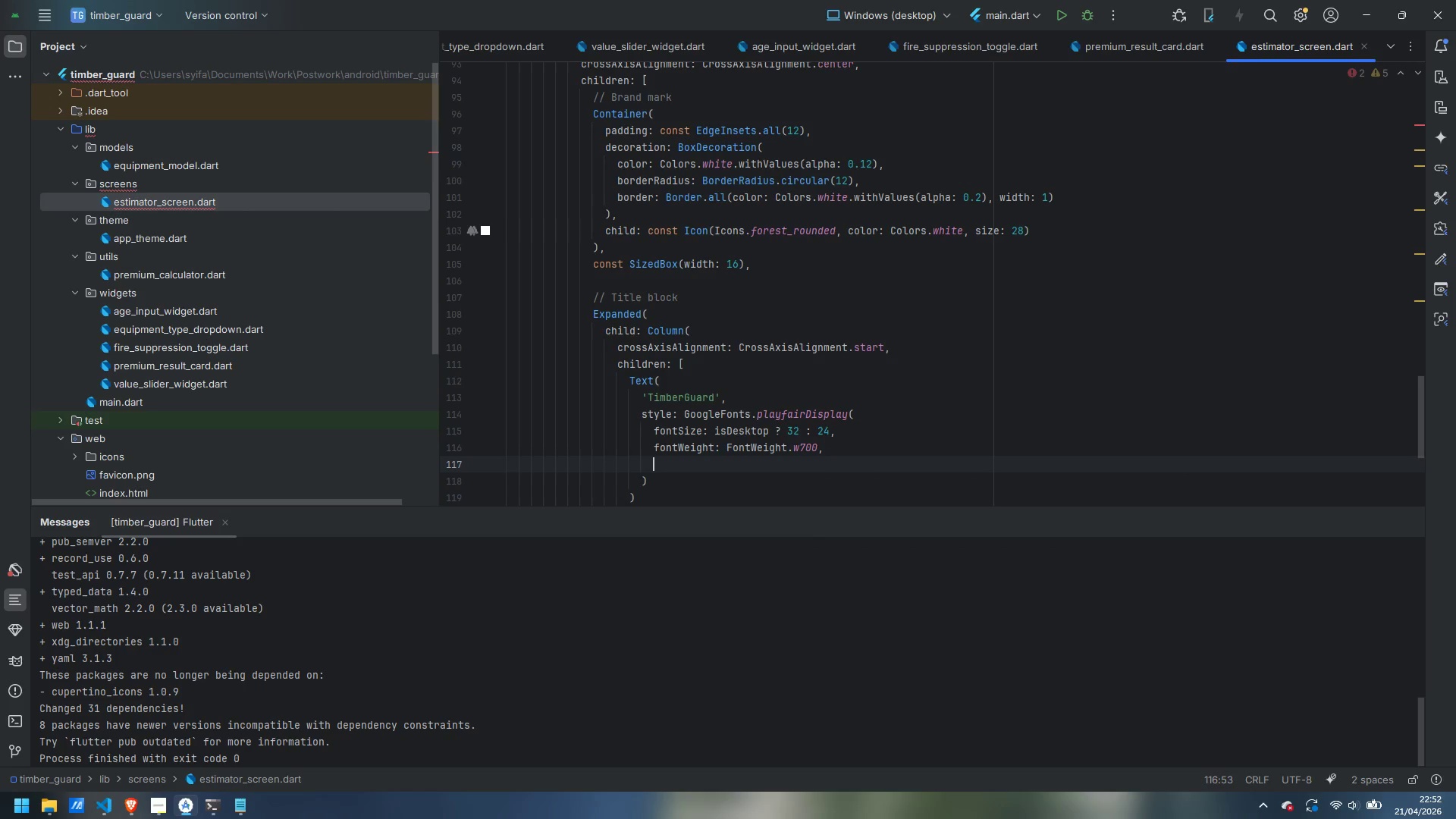 
 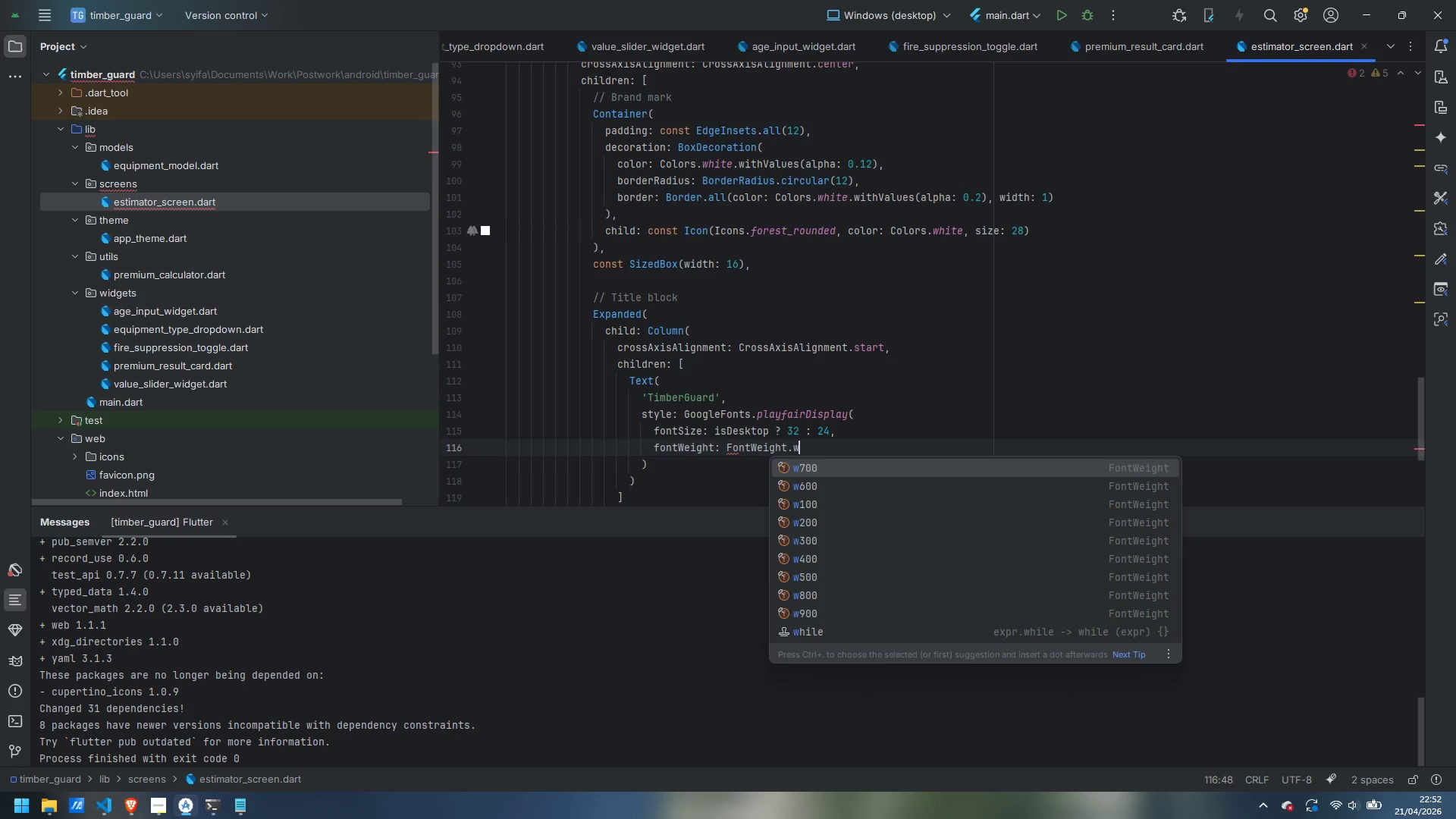 
key(Enter)
 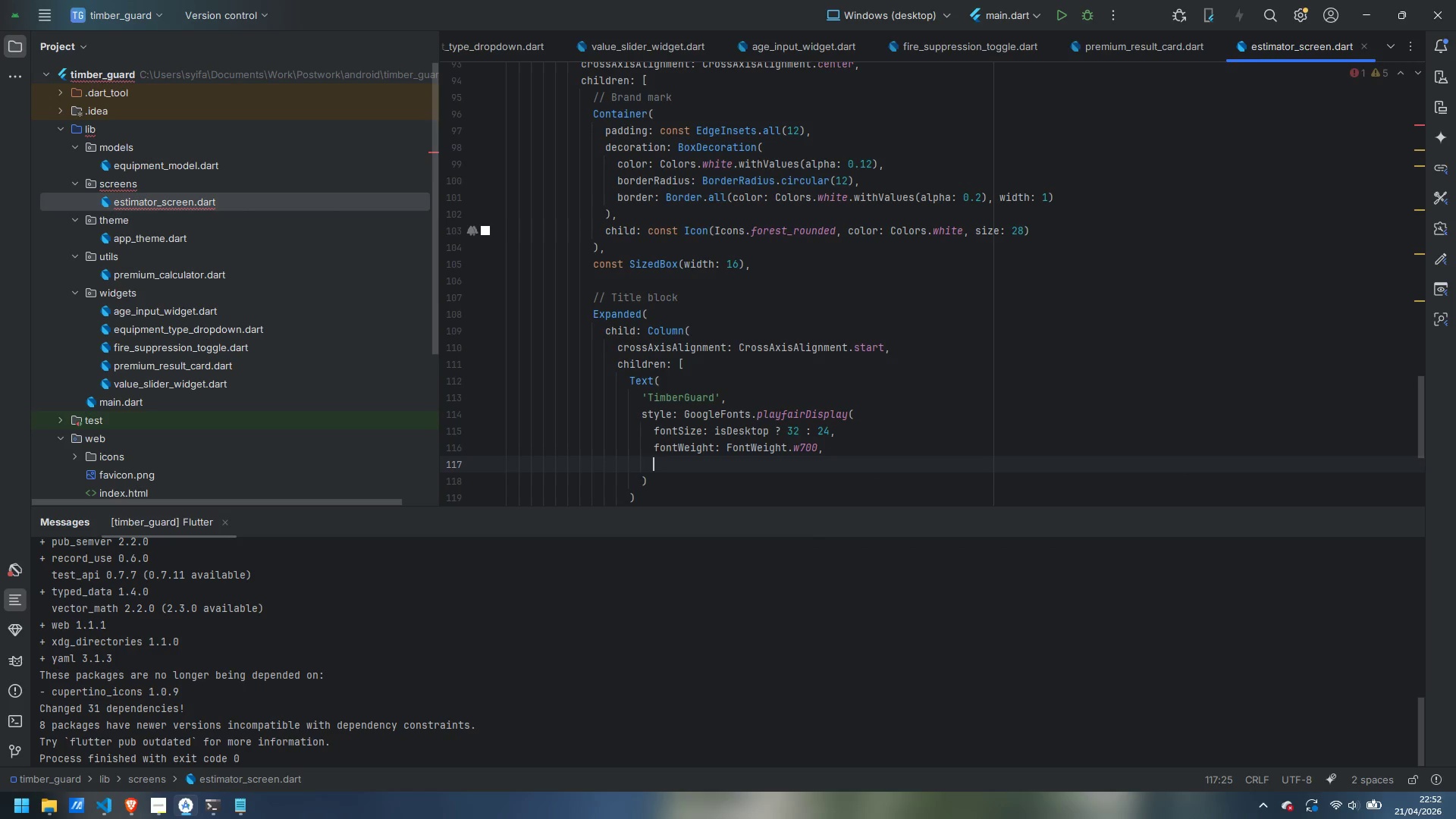 
type(color: Colors.white,)
 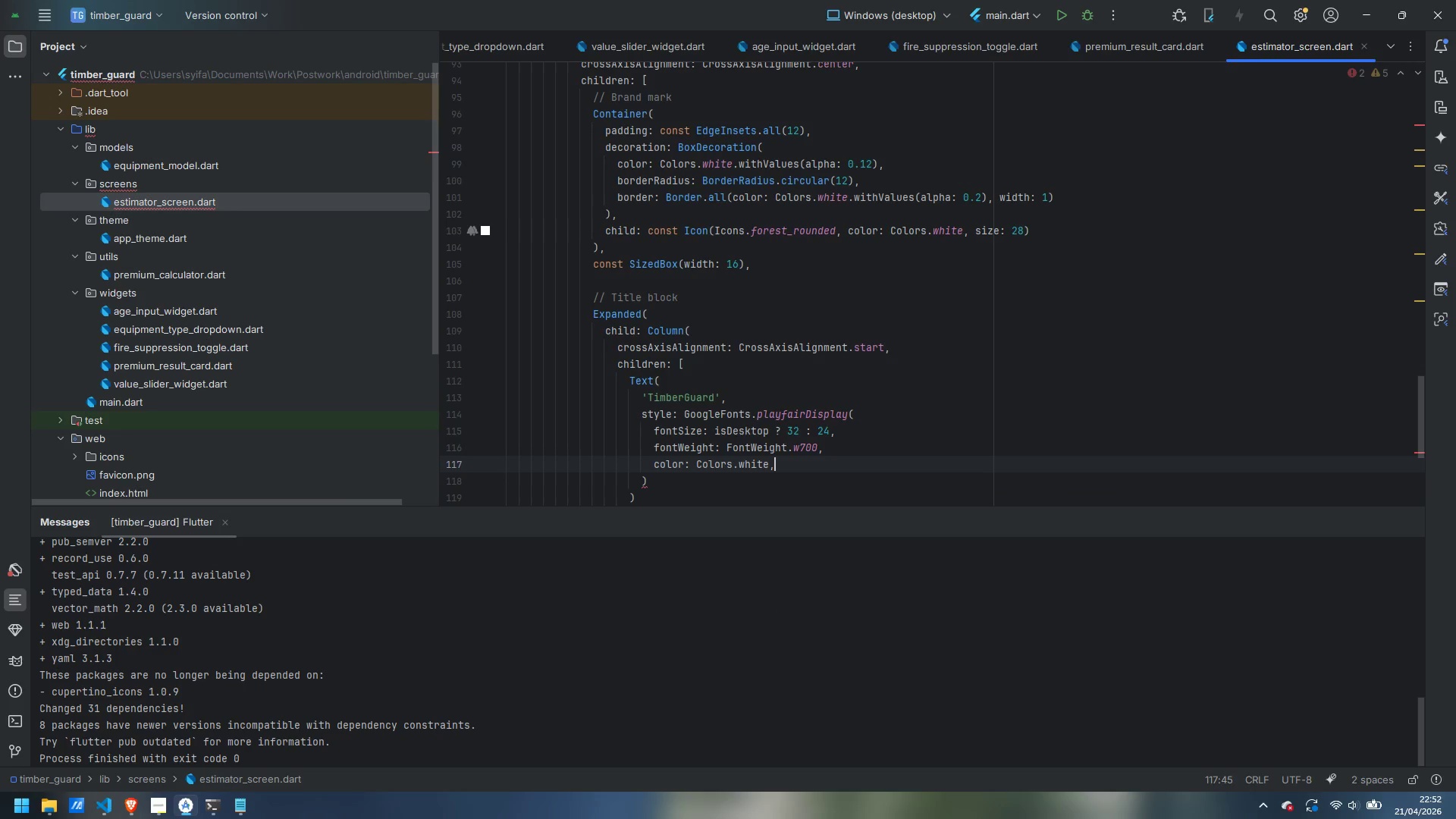 
key(Enter)
 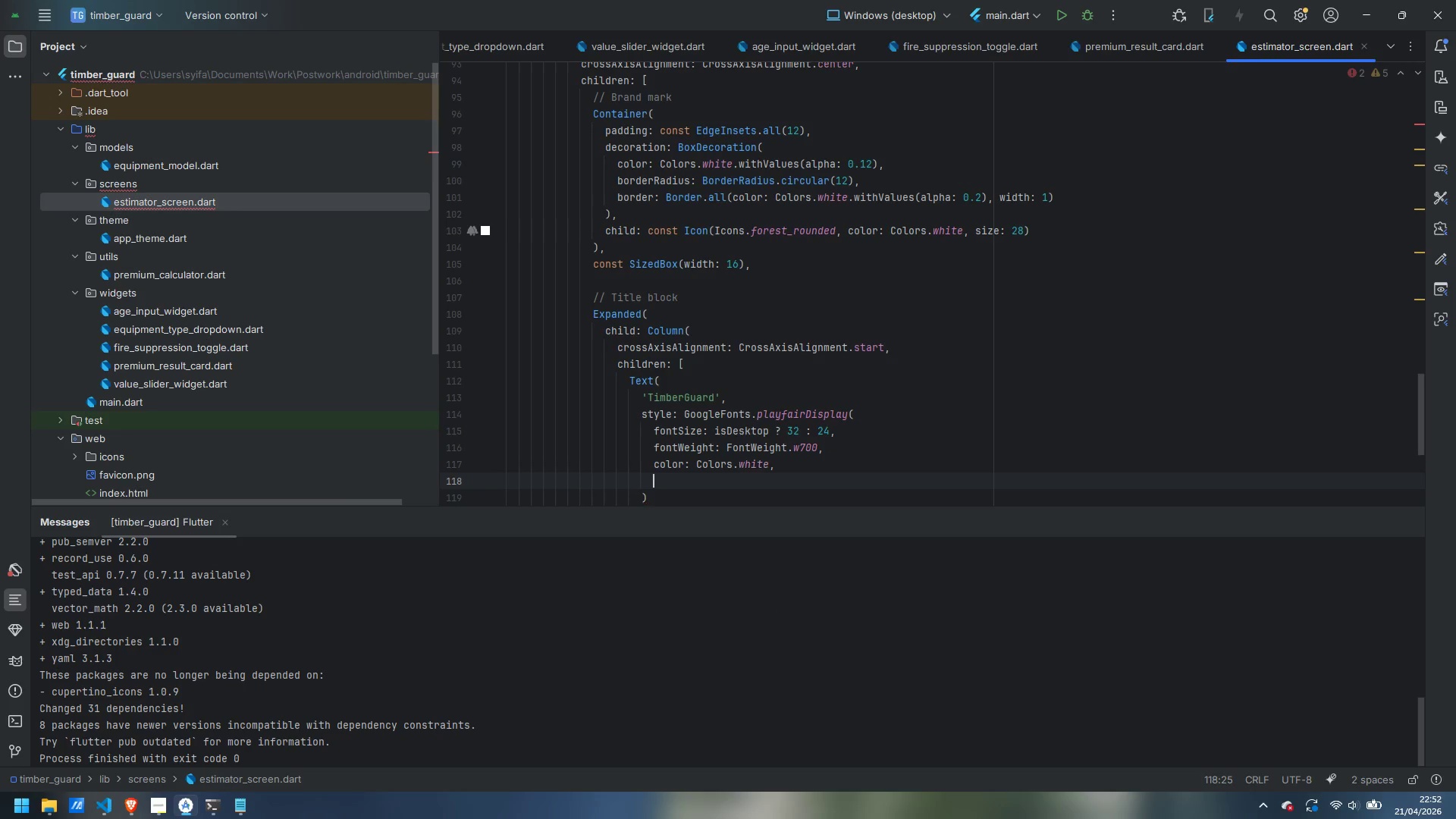 
type(letterSpacingL: )
key(Backspace)
key(Backspace)
key(Backspace)
type(: -0.5)
 